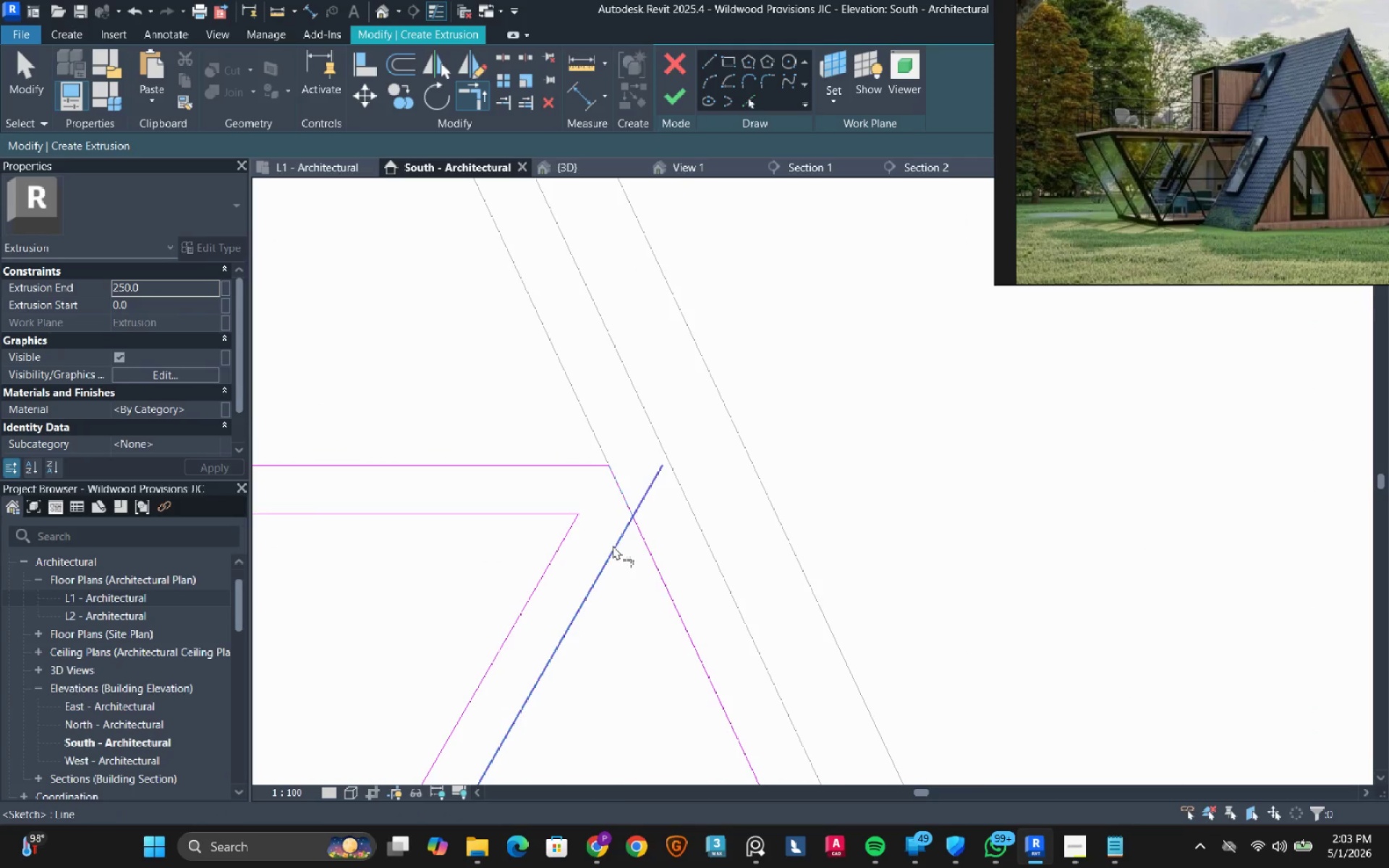 
triple_click([613, 546])
 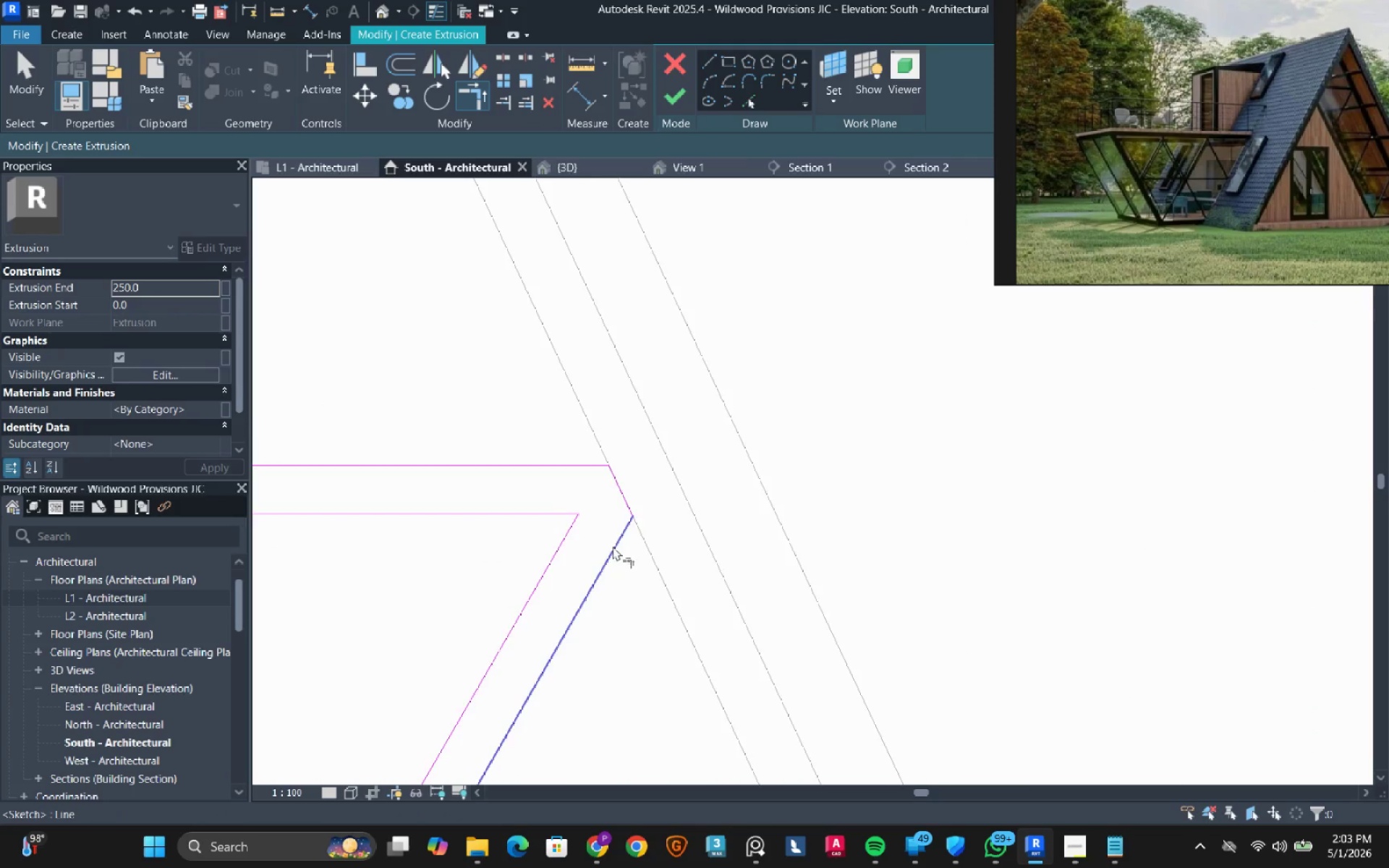 
scroll: coordinate [609, 558], scroll_direction: down, amount: 9.0
 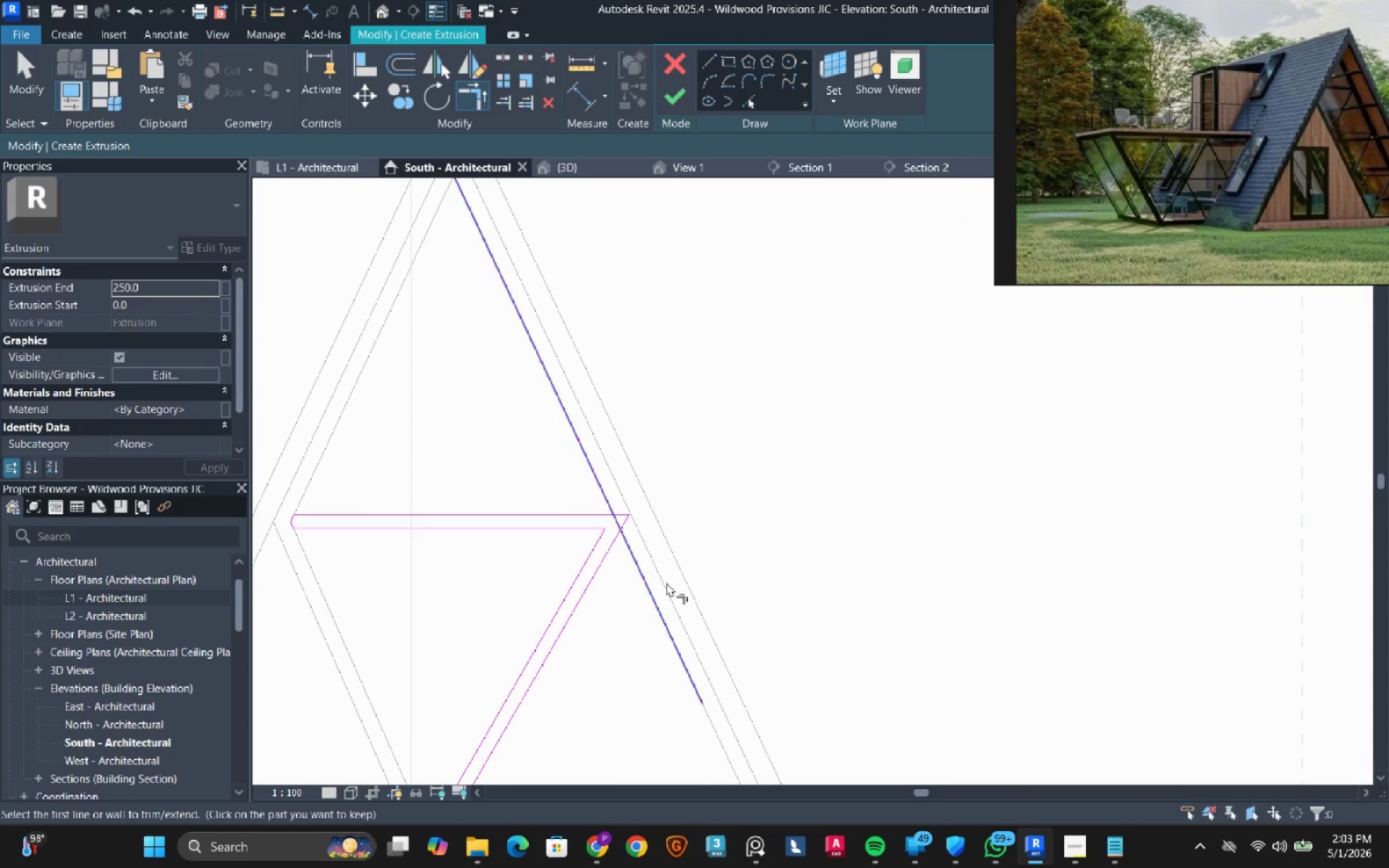 
left_click([566, 480])
 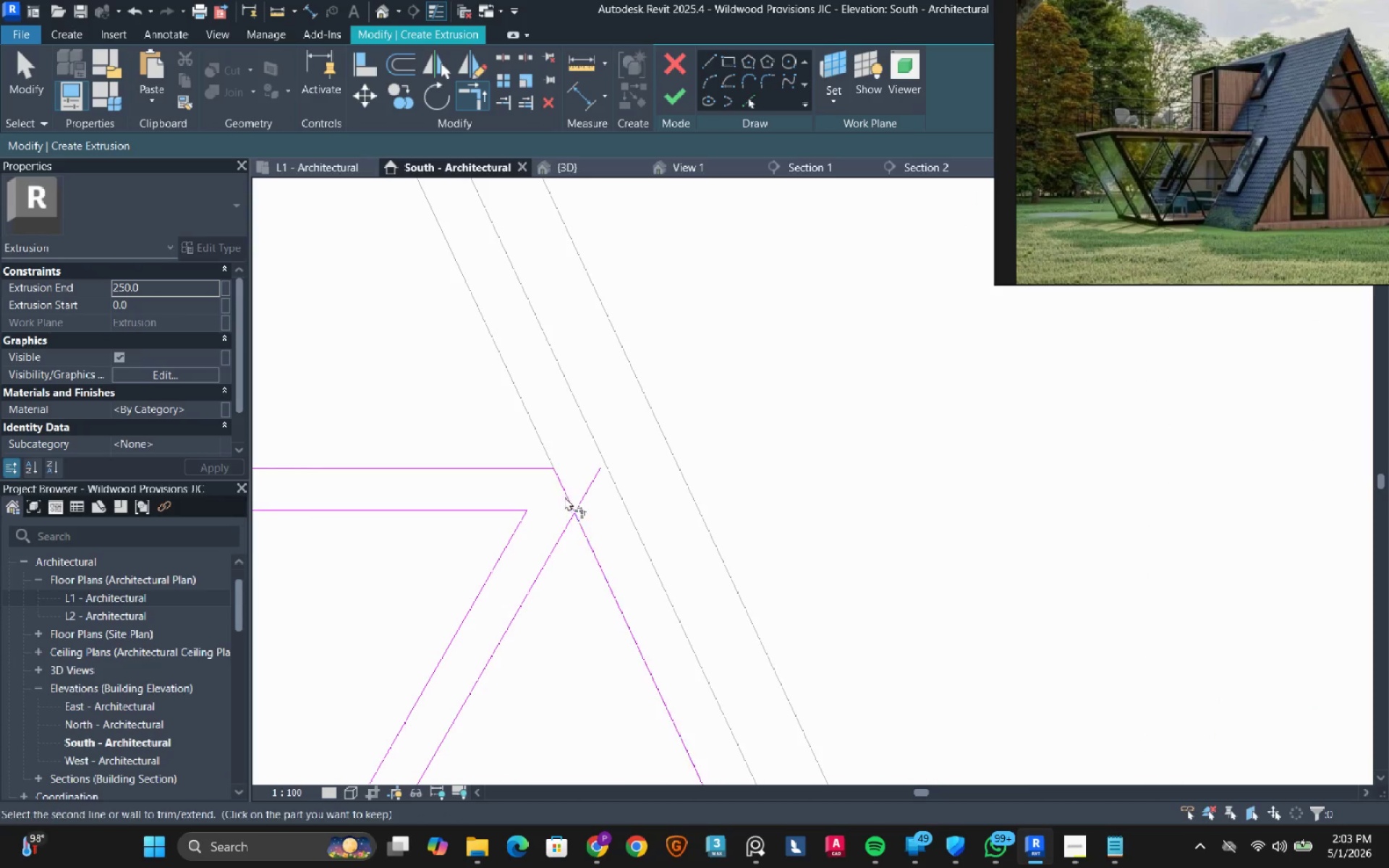 
scroll: coordinate [585, 516], scroll_direction: up, amount: 8.0
 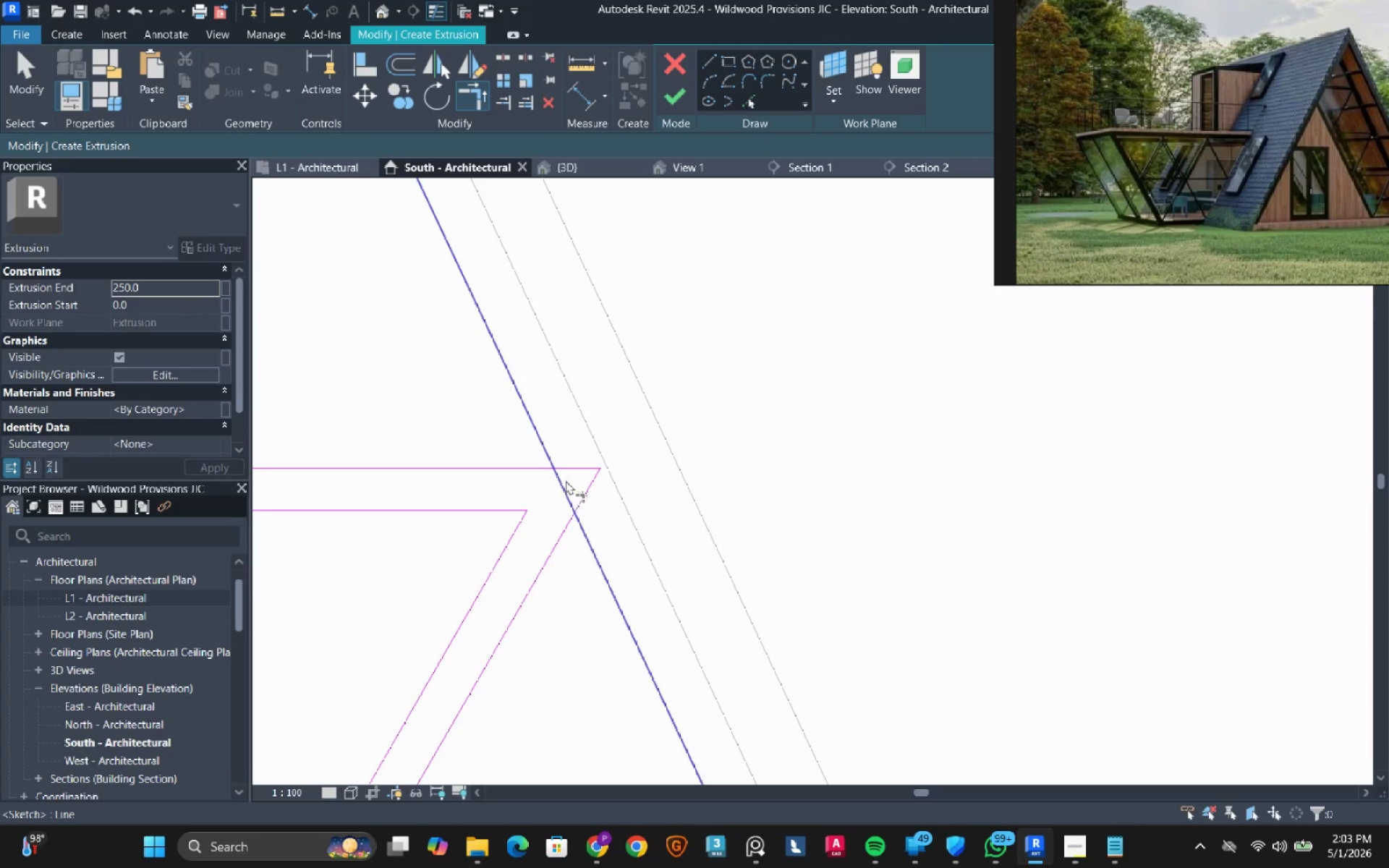 
double_click([561, 528])
 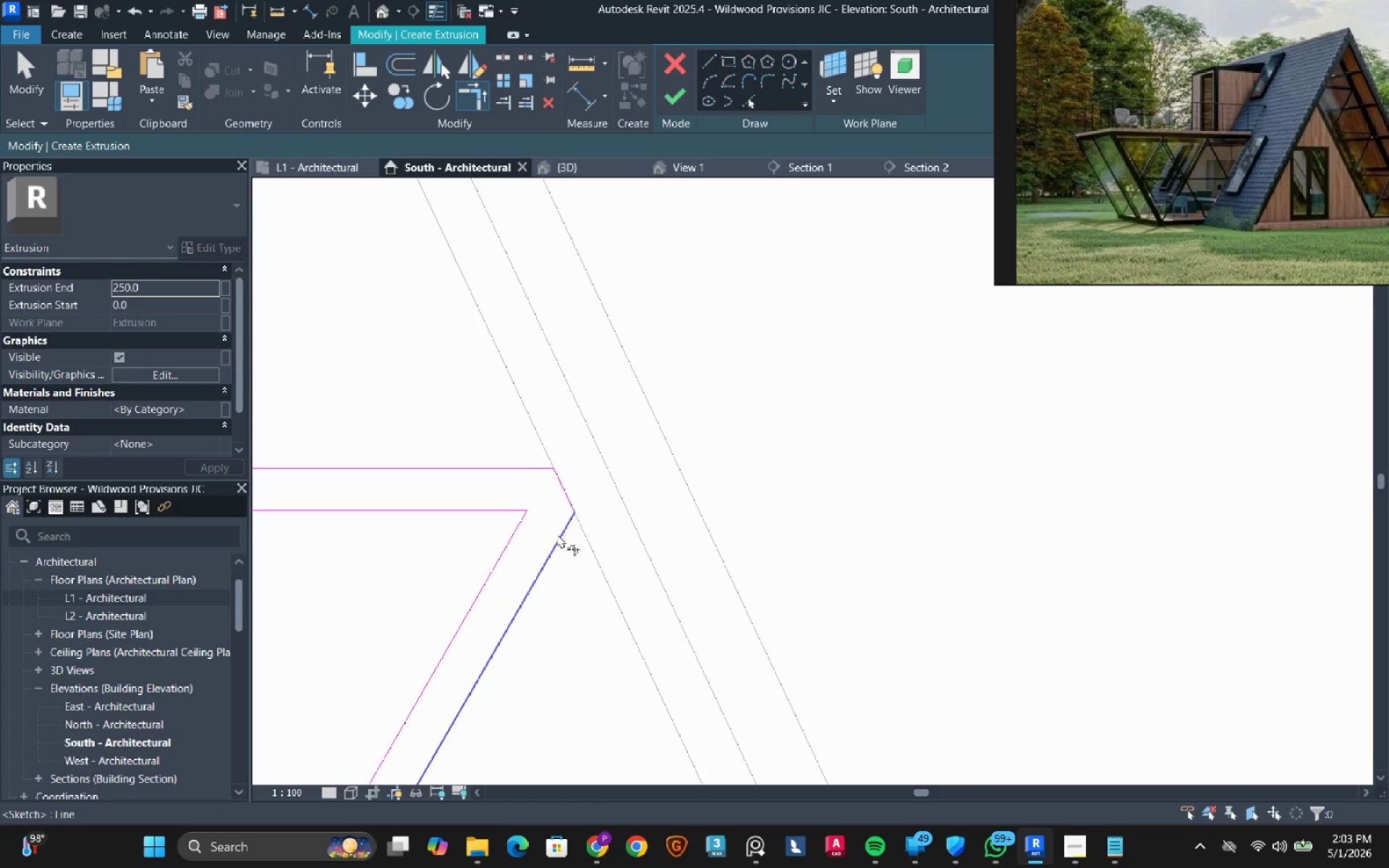 
scroll: coordinate [522, 388], scroll_direction: down, amount: 17.0
 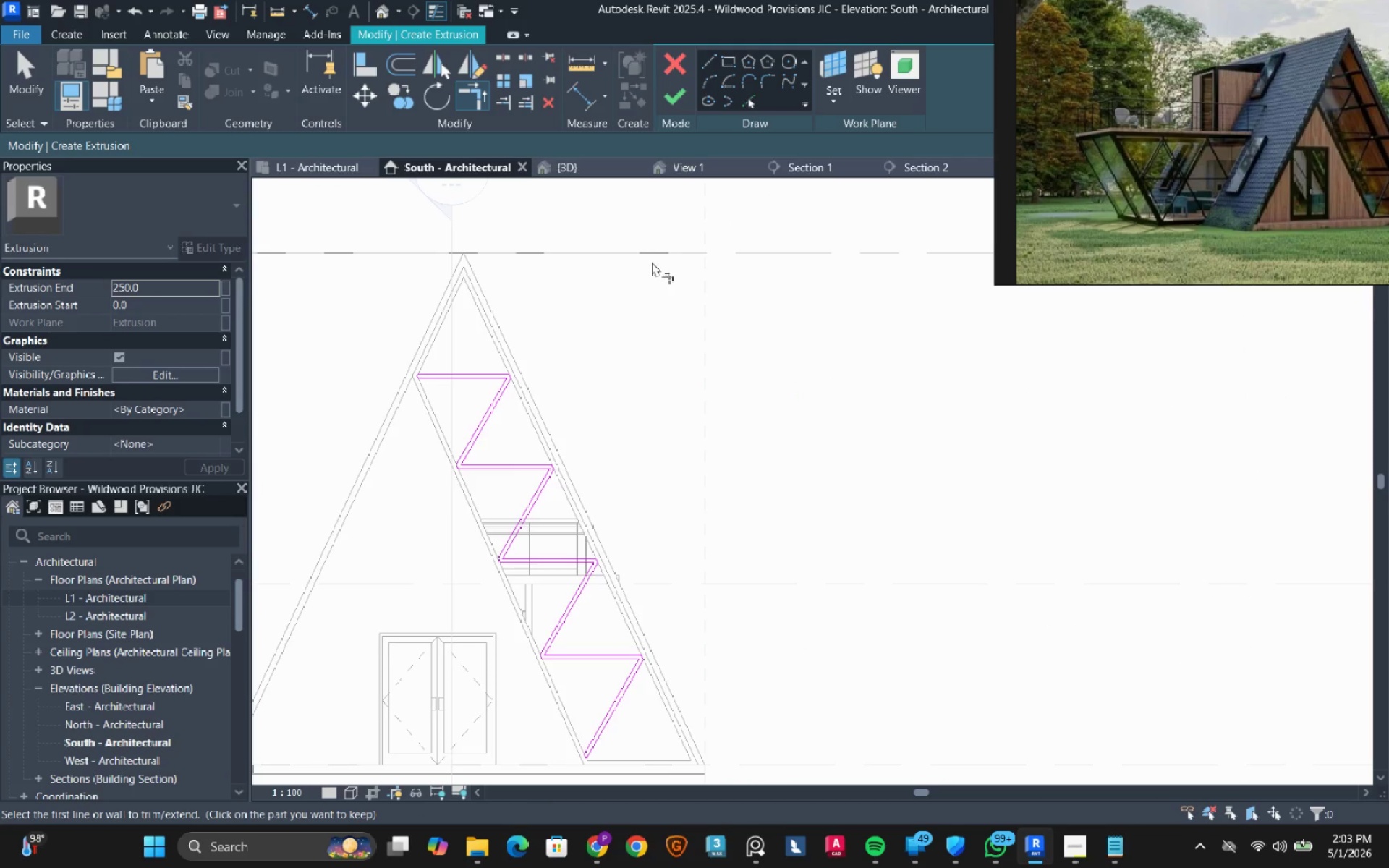 
left_click([674, 104])
 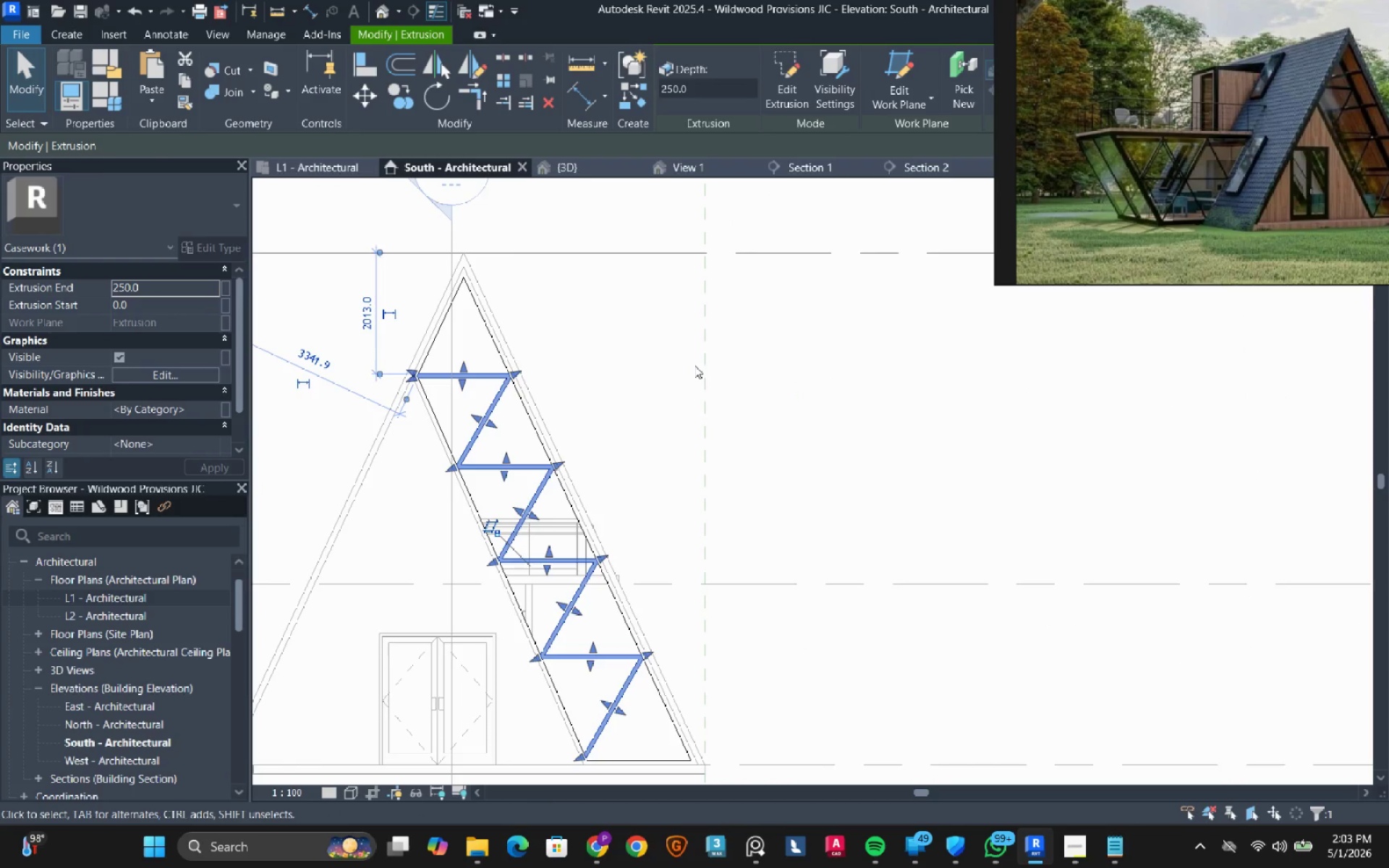 
key(Escape)
 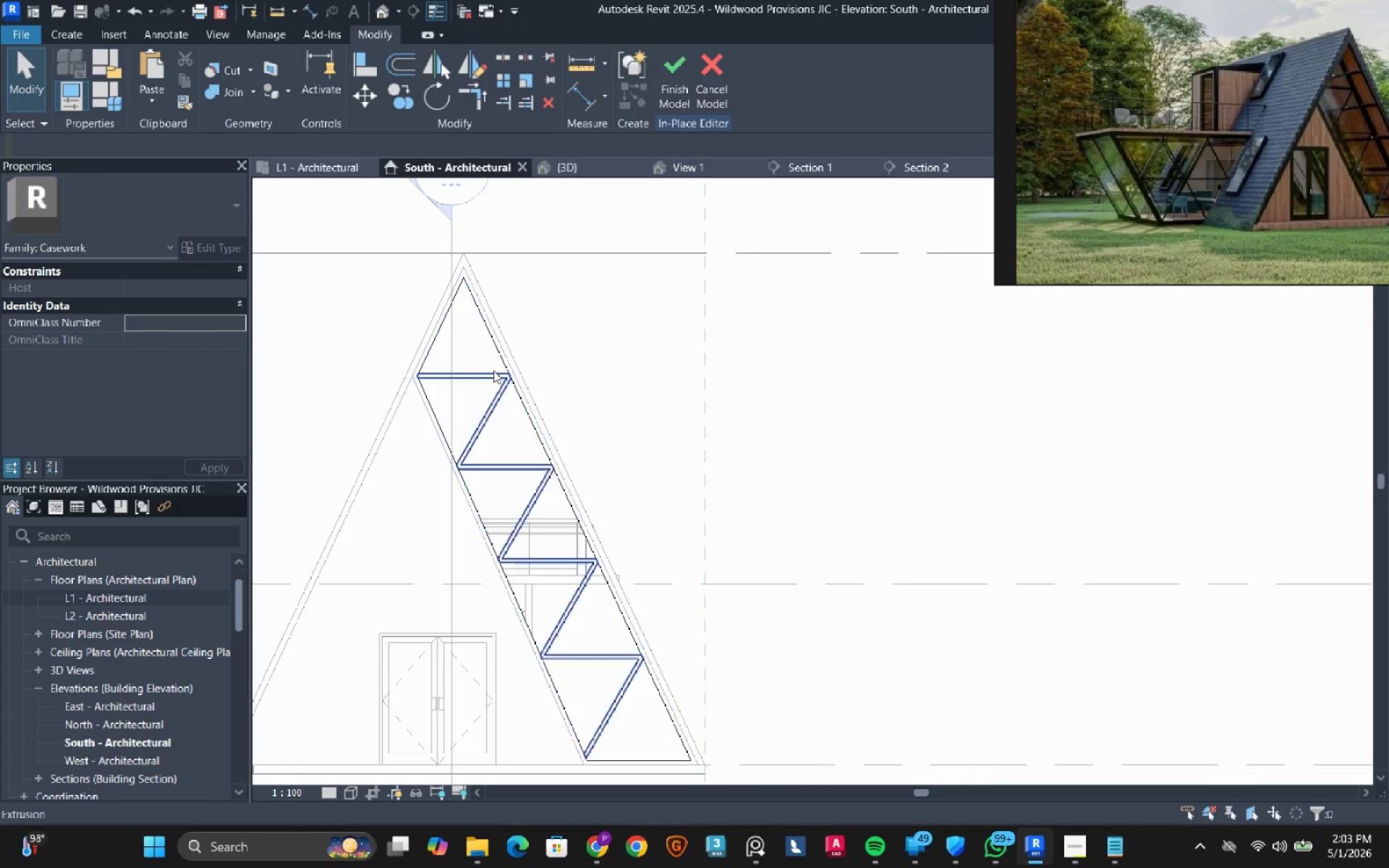 
left_click([493, 370])
 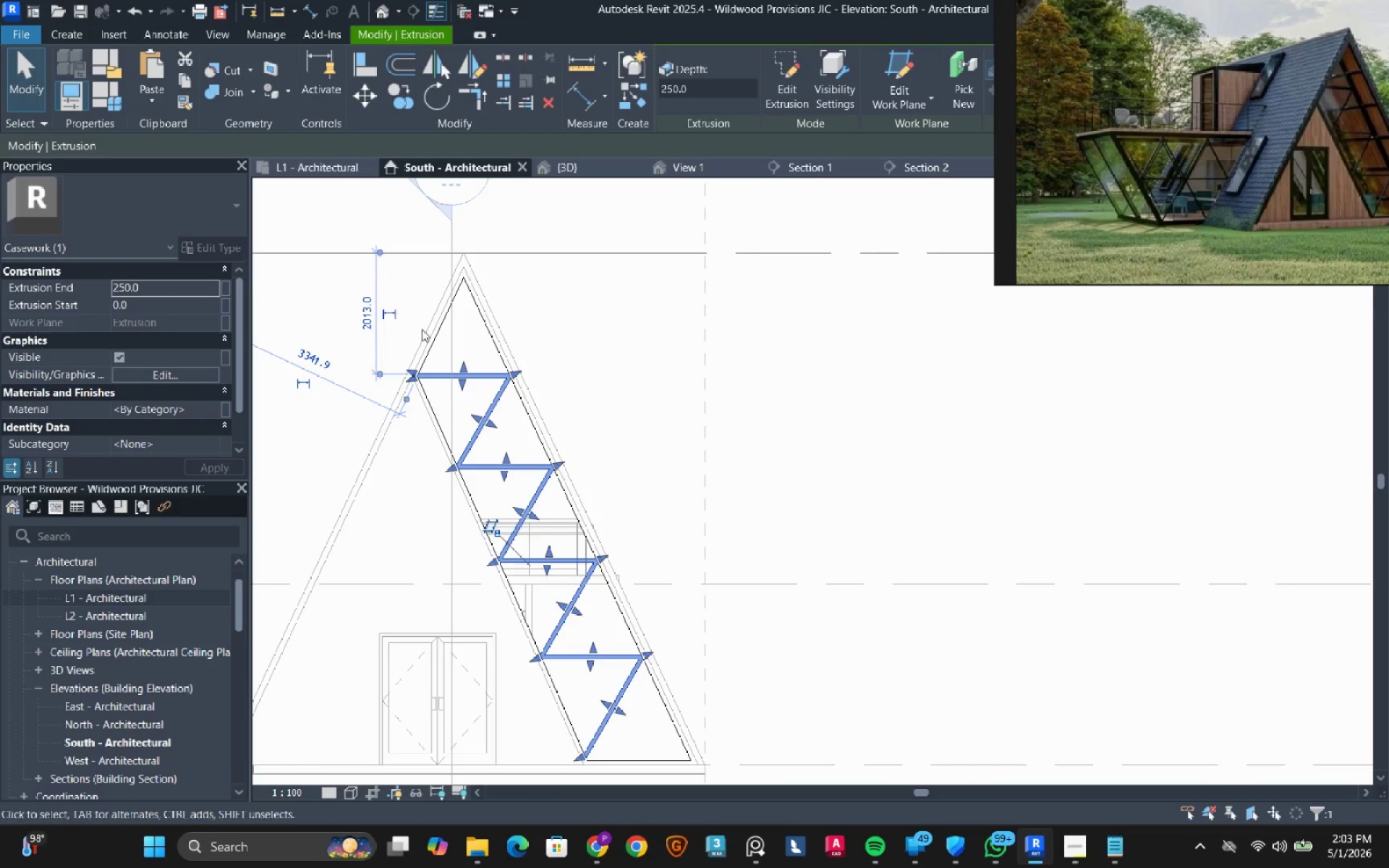 
left_click([448, 330])
 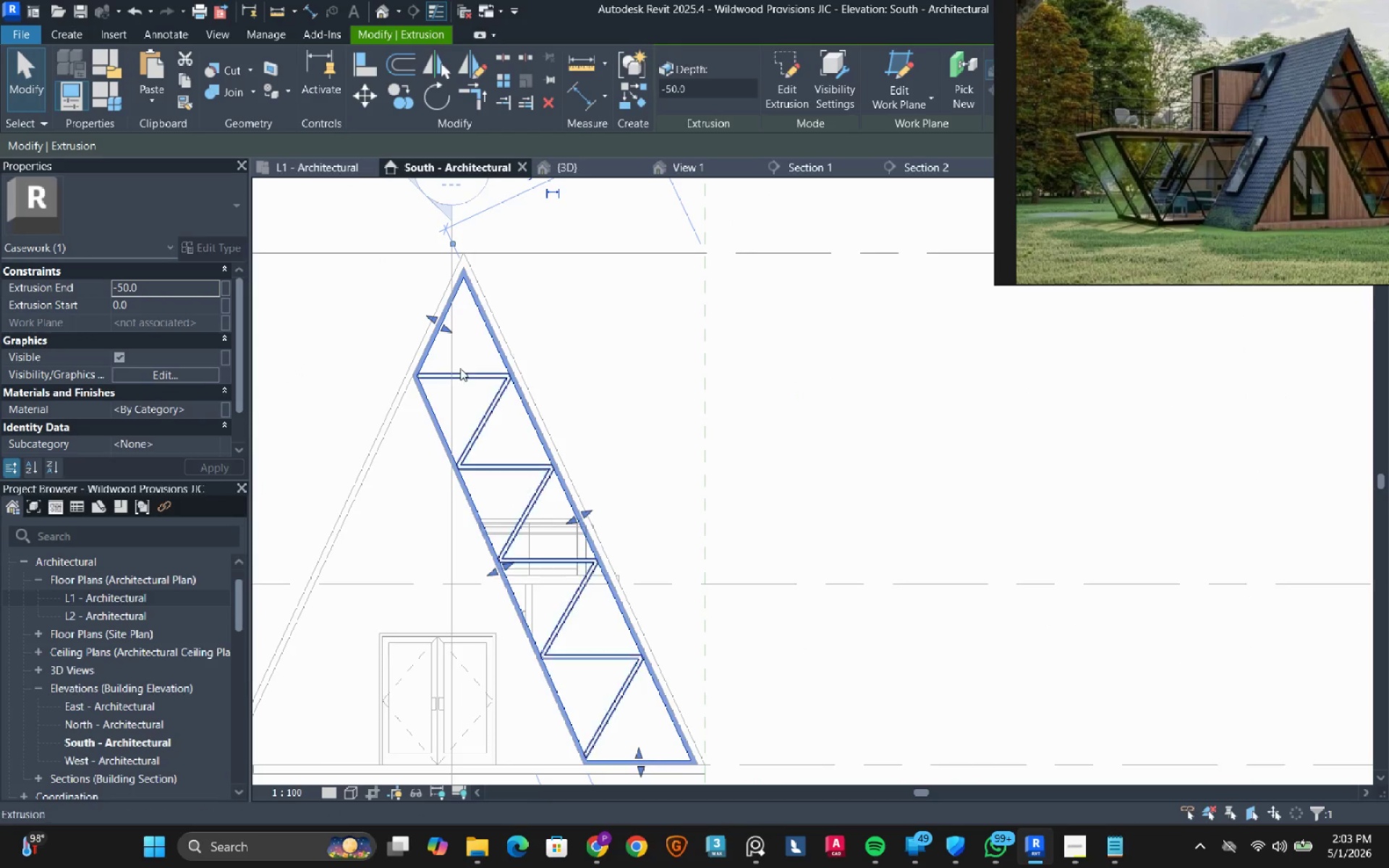 
left_click([460, 369])
 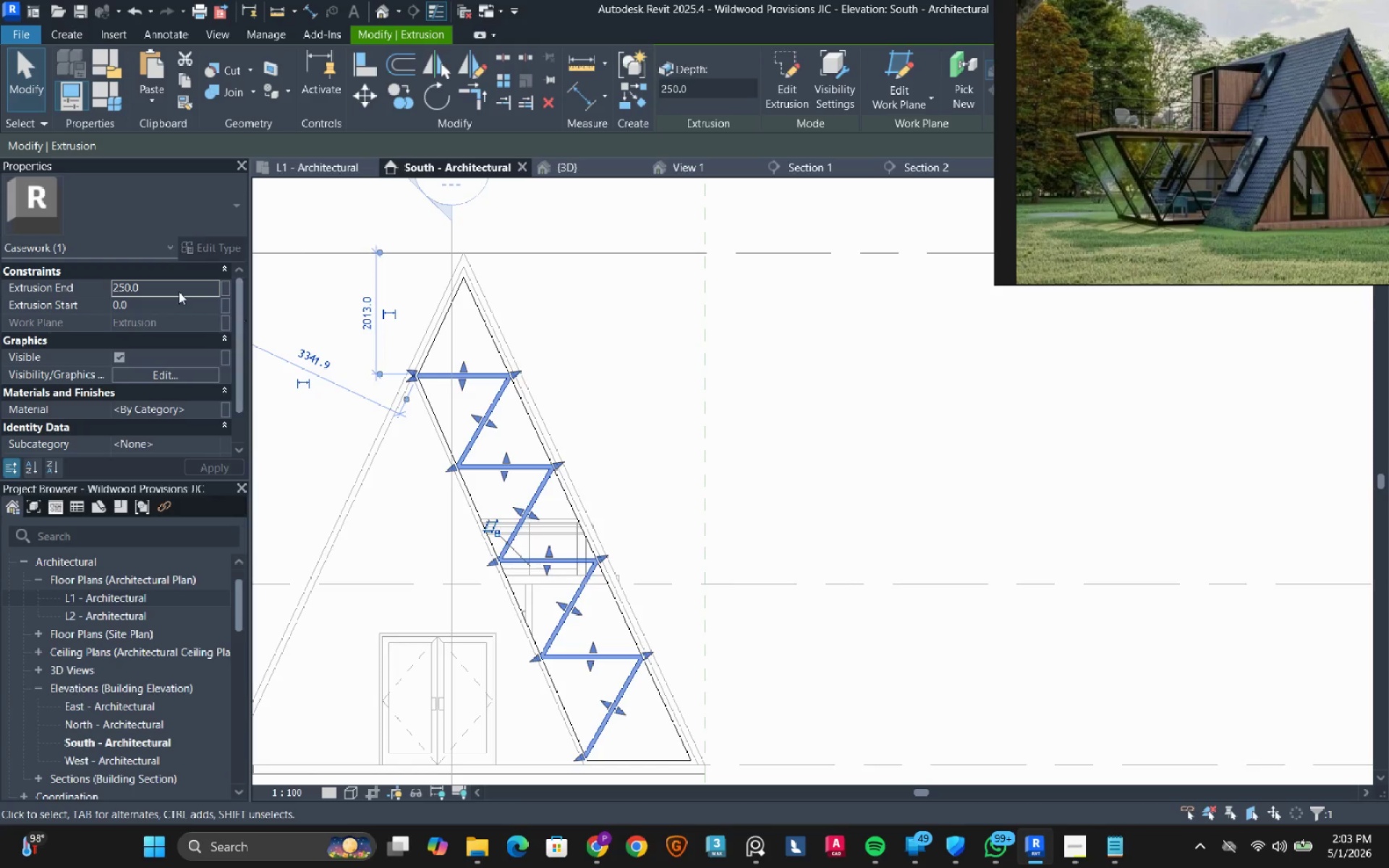 
left_click([175, 291])
 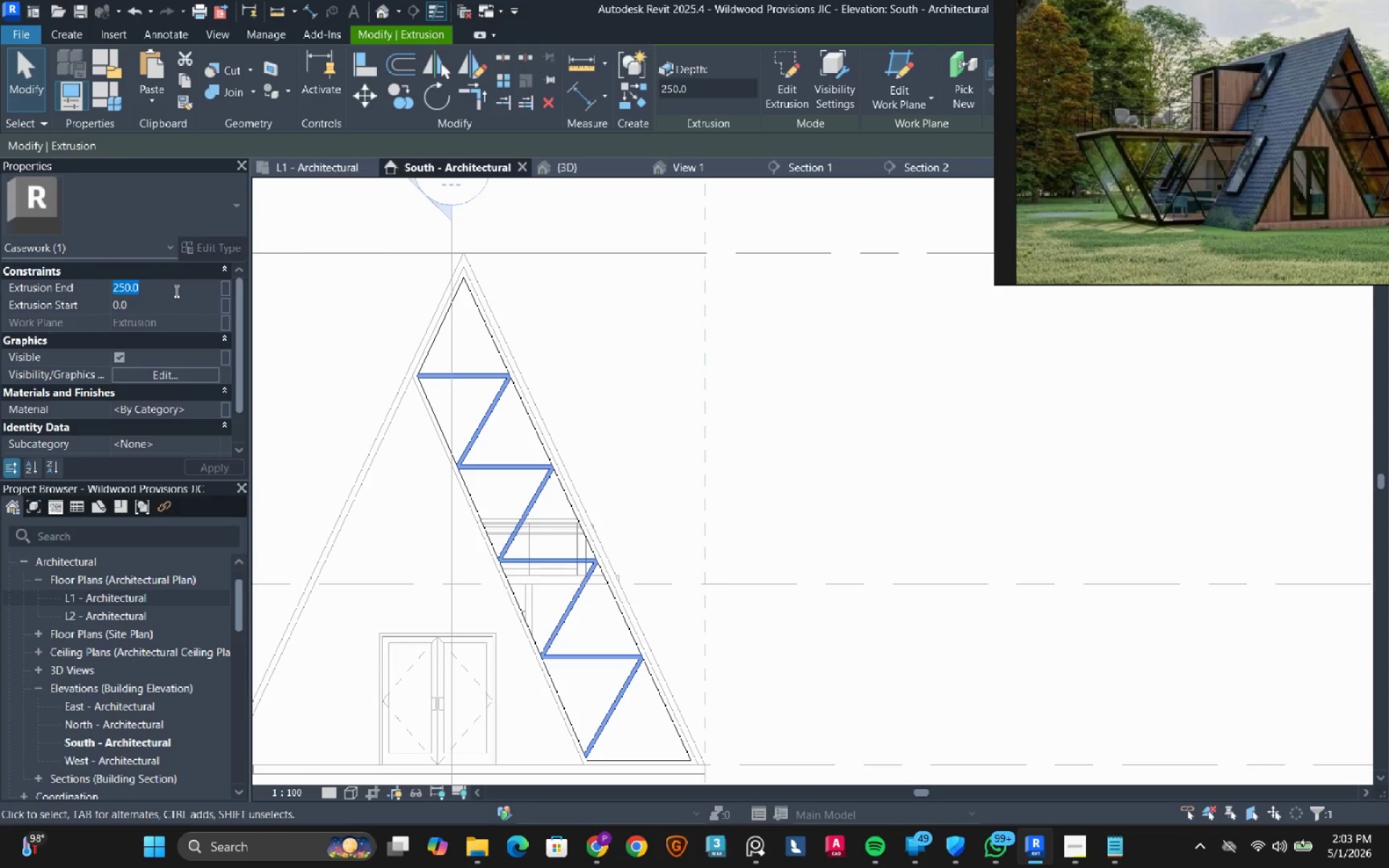 
key(NumpadSubtract)
 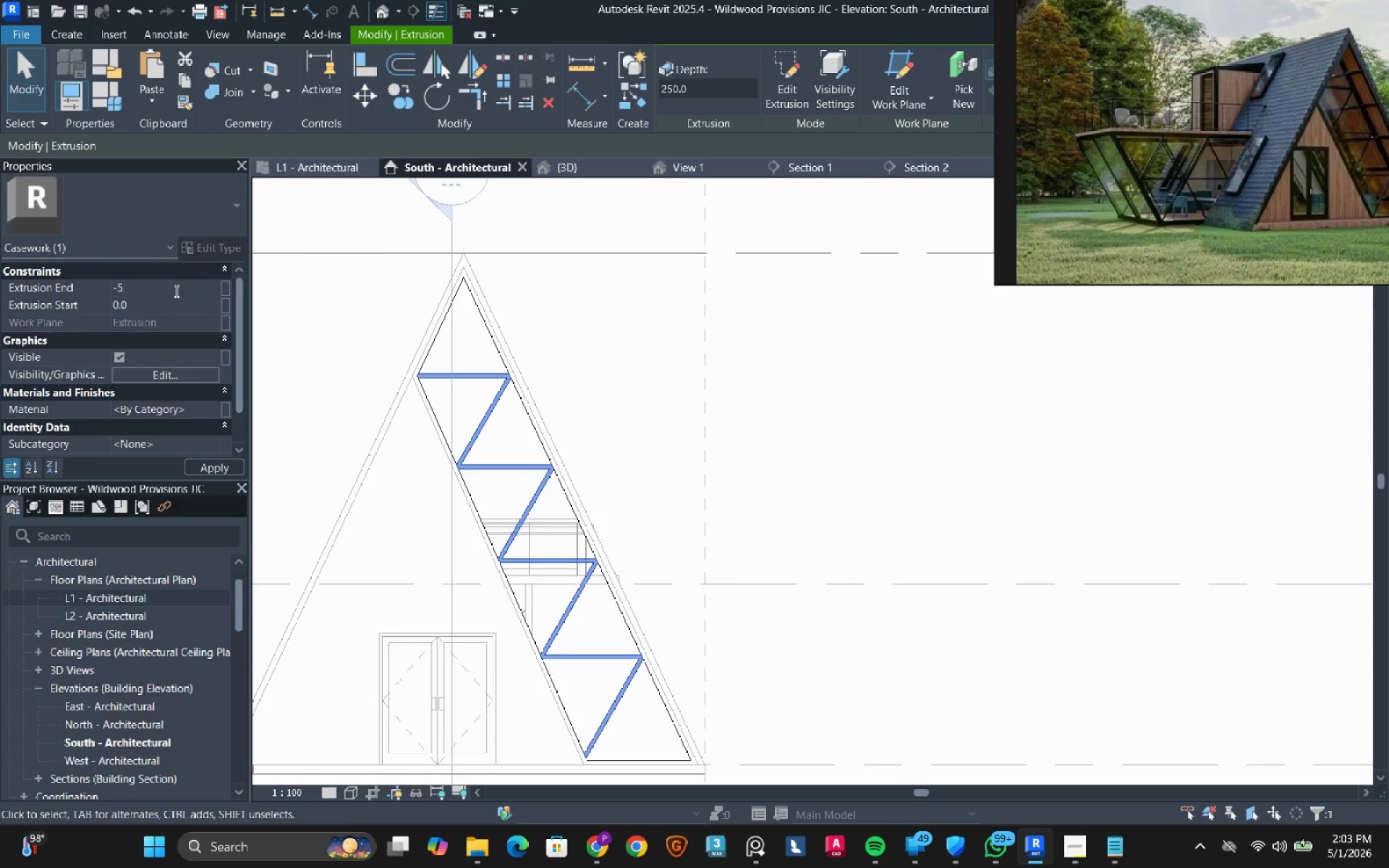 
key(Numpad5)
 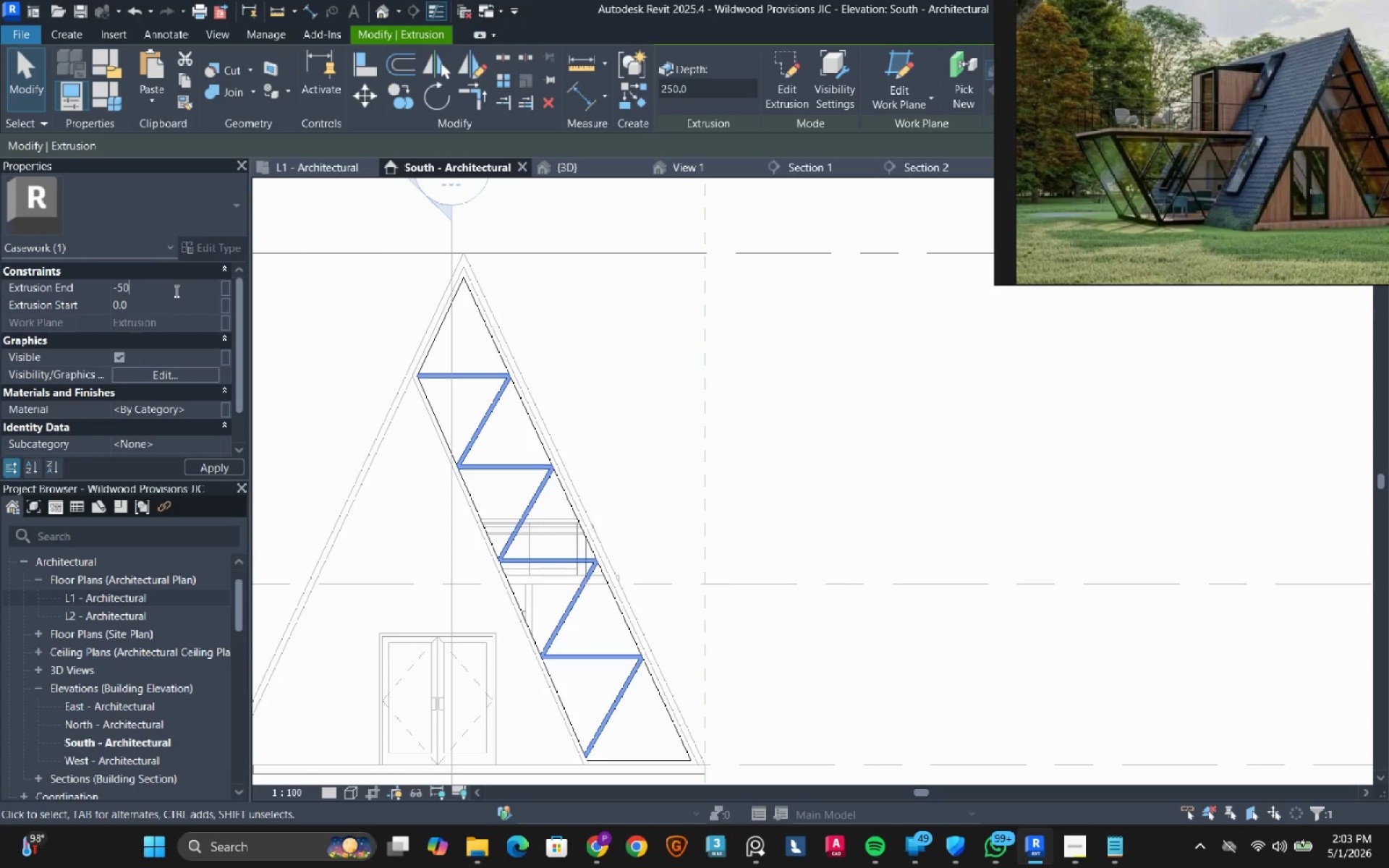 
key(Numpad0)
 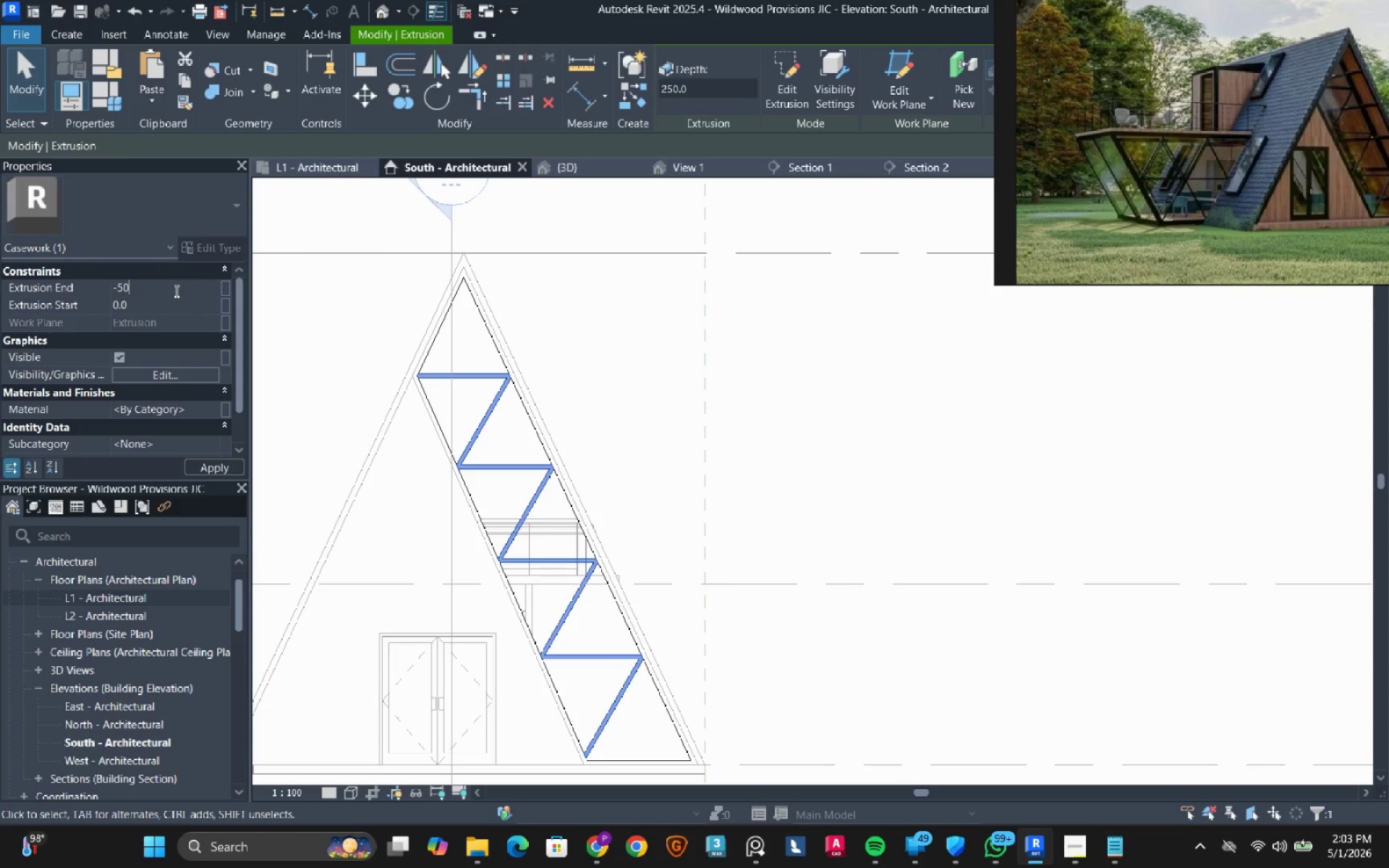 
key(NumpadEnter)
 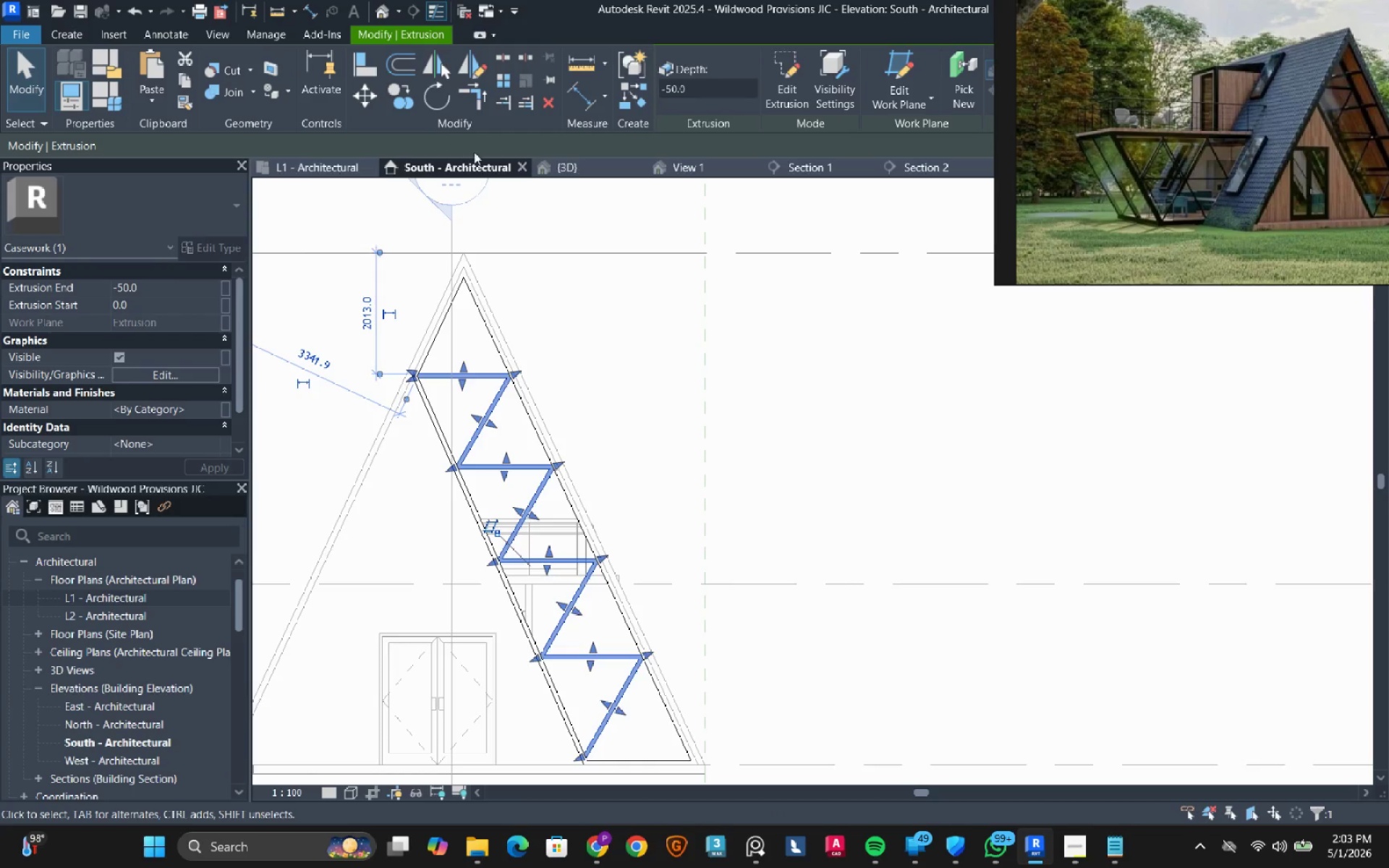 
left_click([553, 168])
 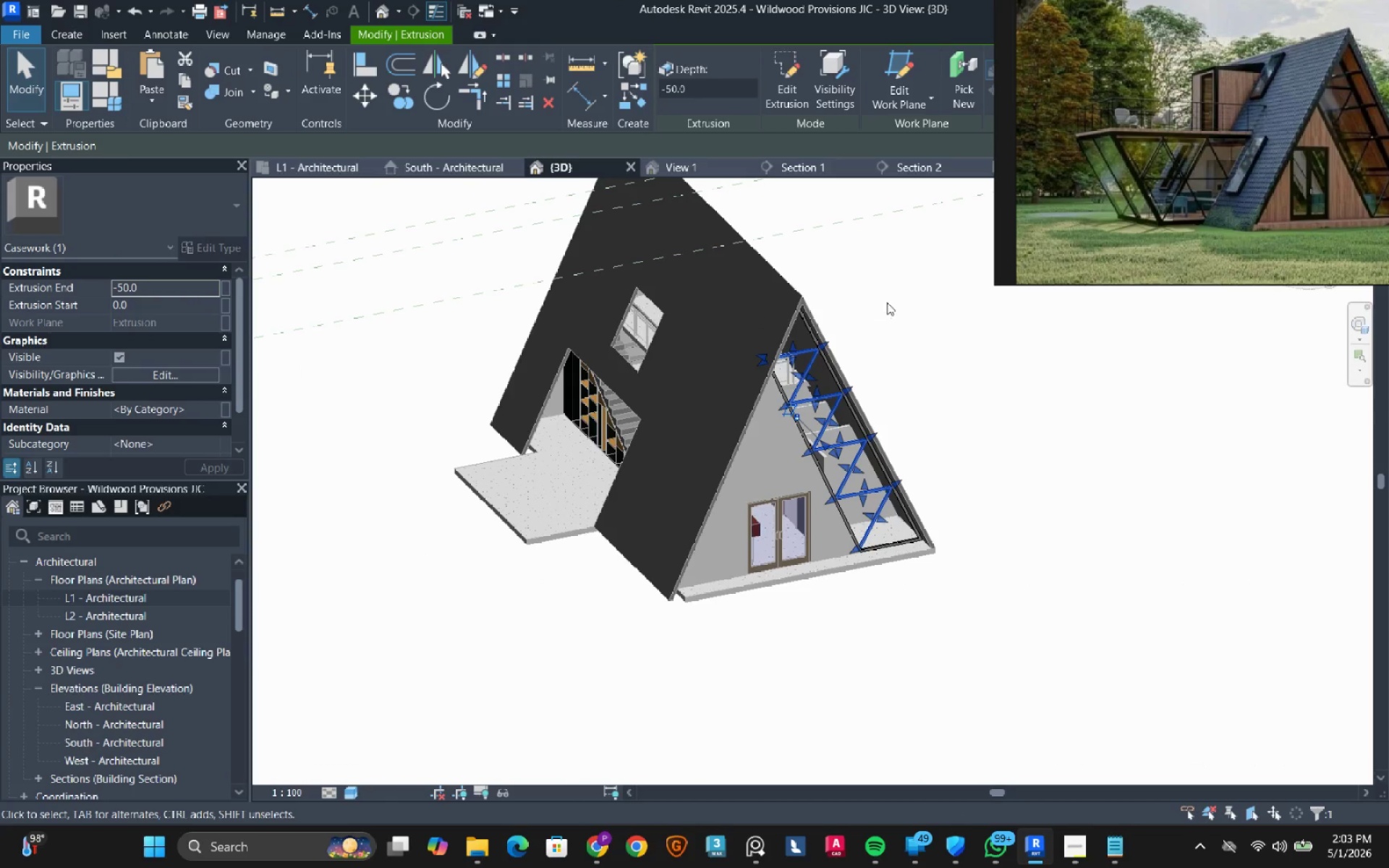 
scroll: coordinate [770, 414], scroll_direction: up, amount: 9.0
 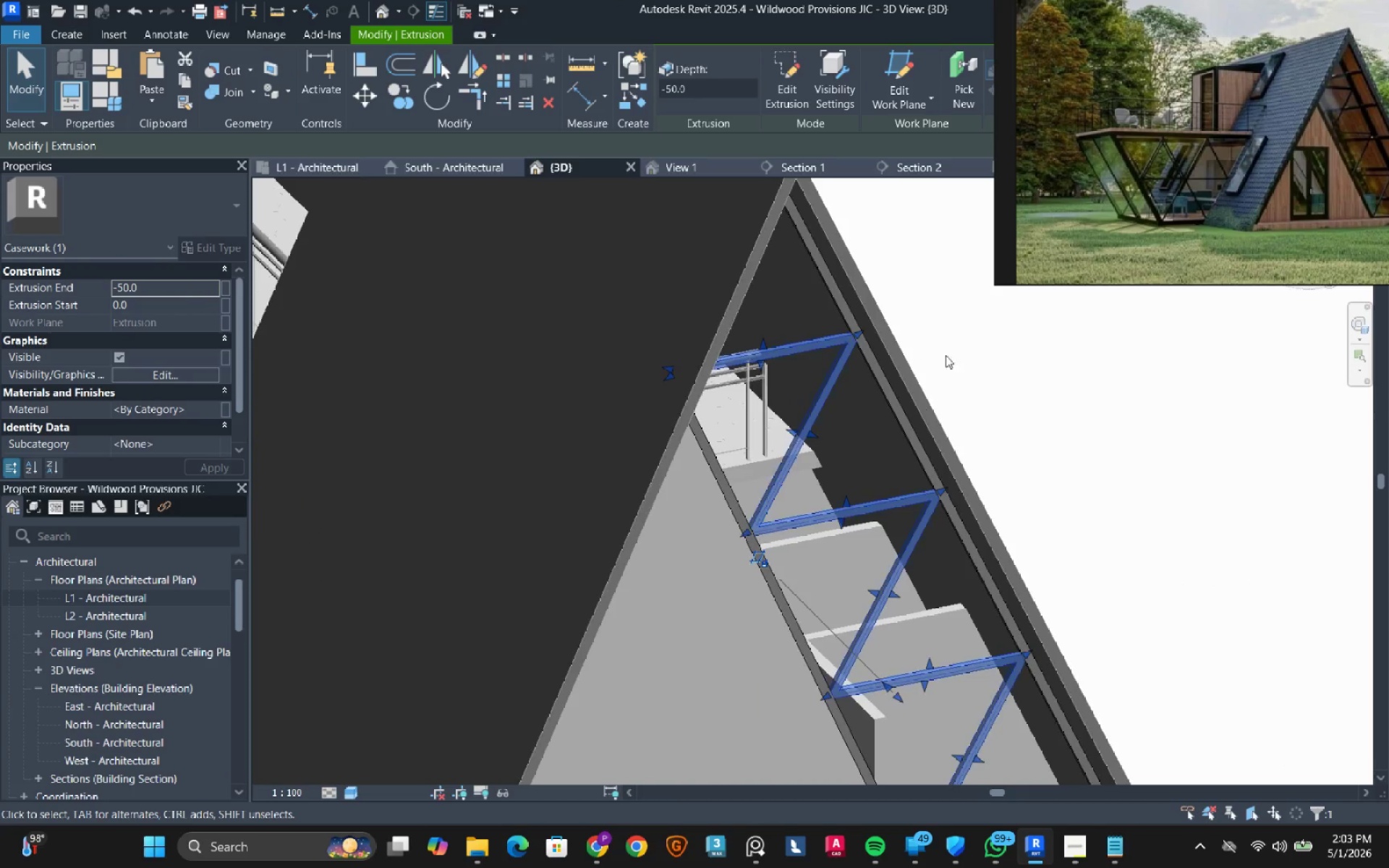 
left_click([988, 350])
 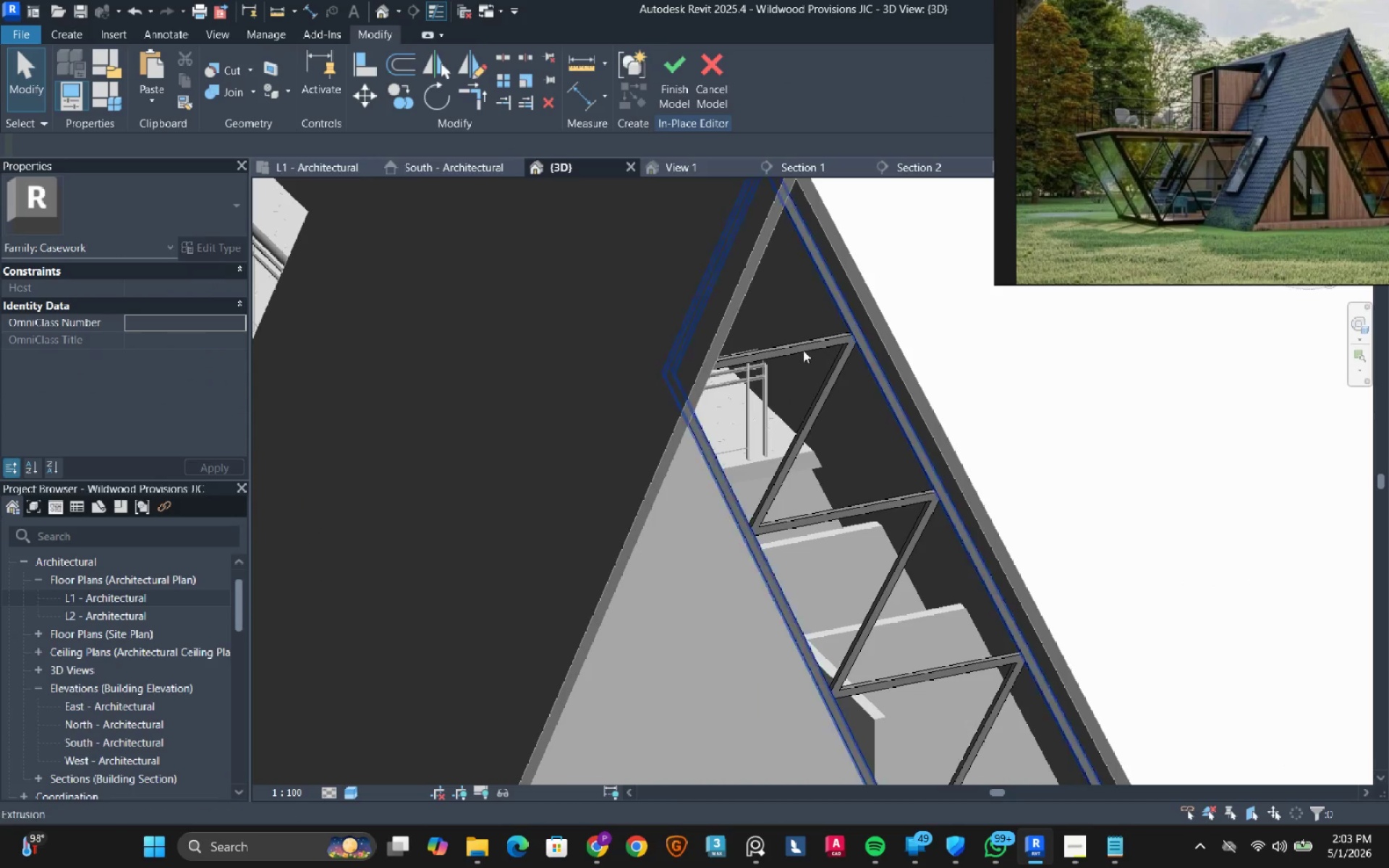 
scroll: coordinate [771, 350], scroll_direction: down, amount: 6.0
 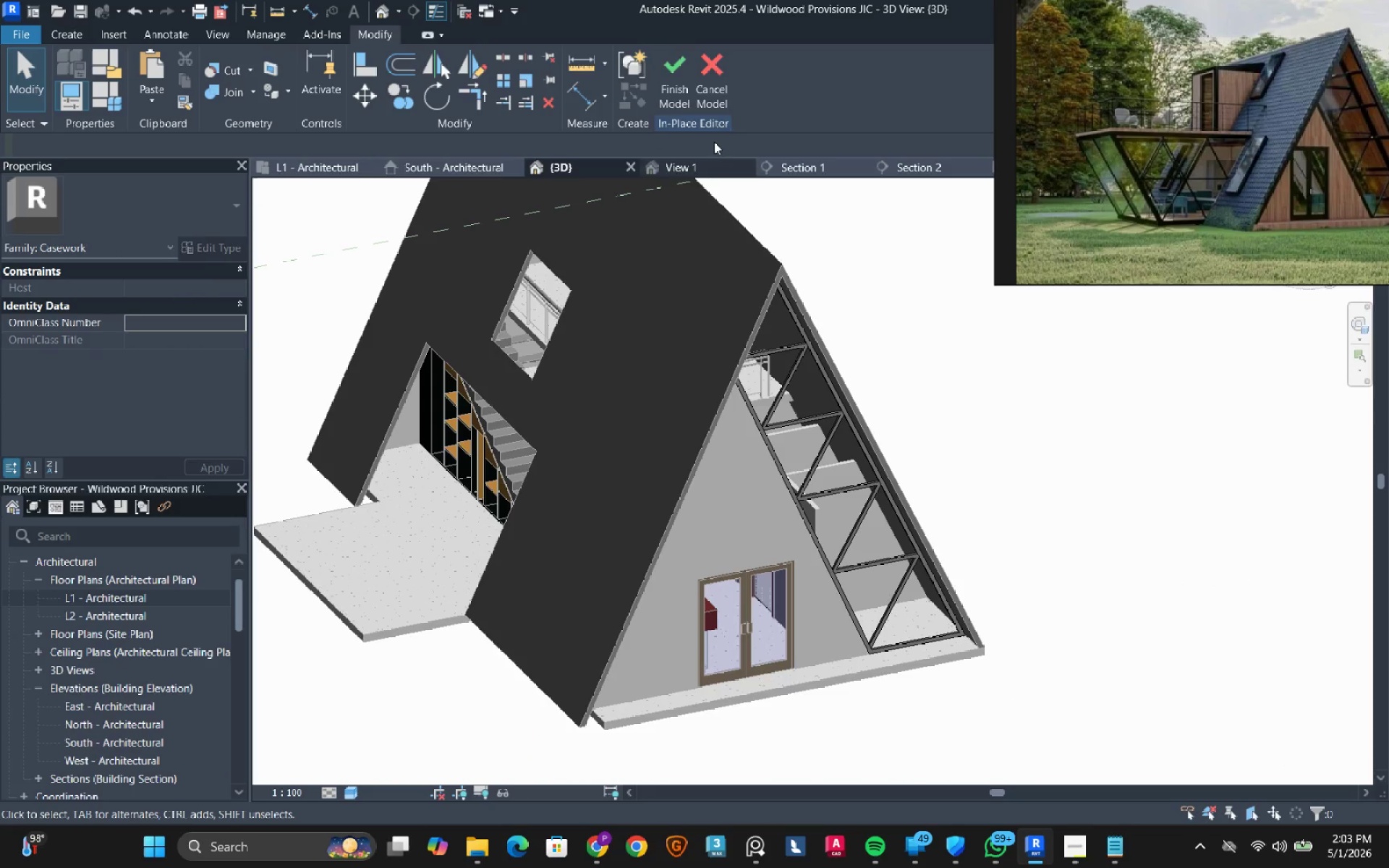 
left_click([676, 58])
 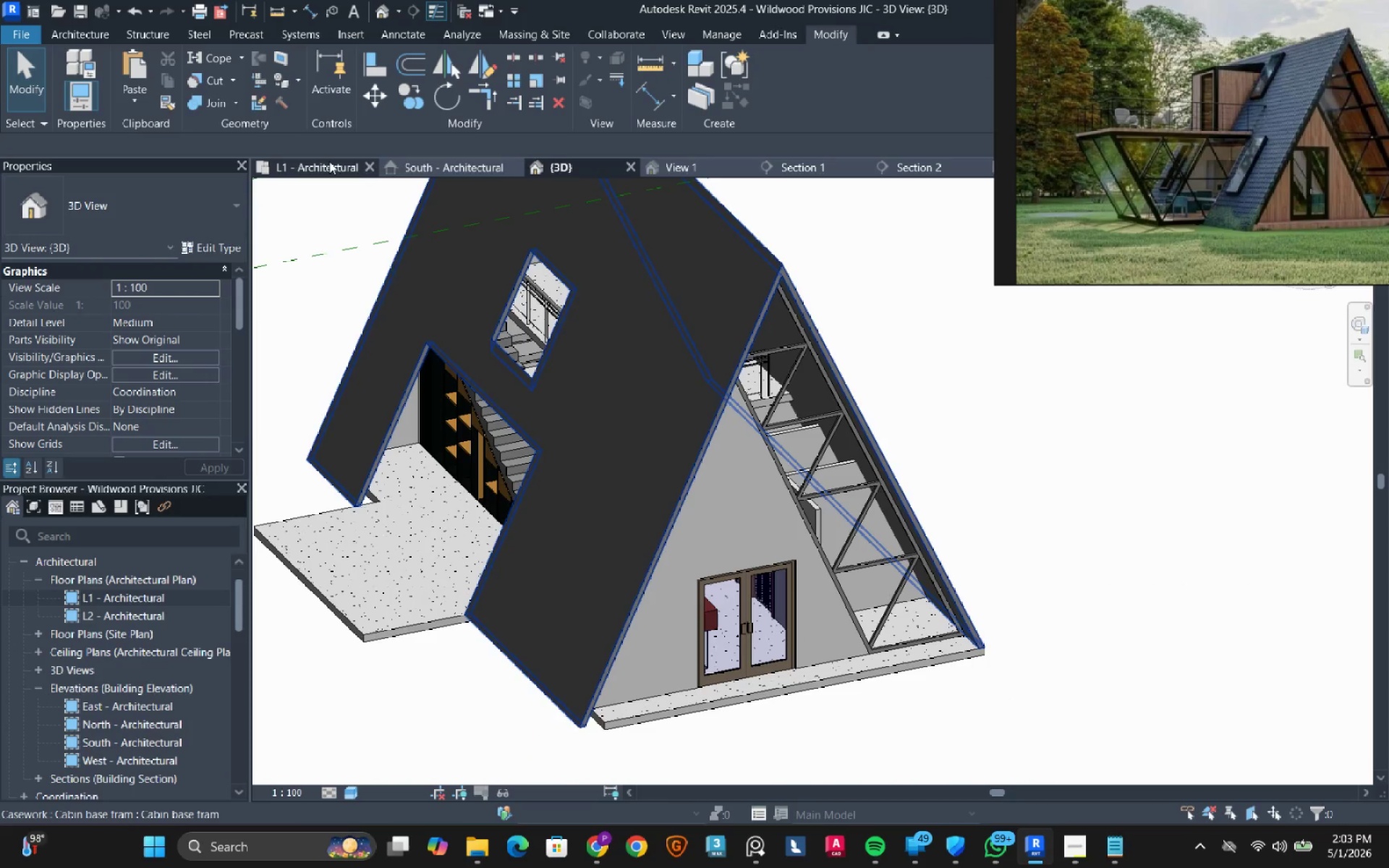 
left_click([478, 165])
 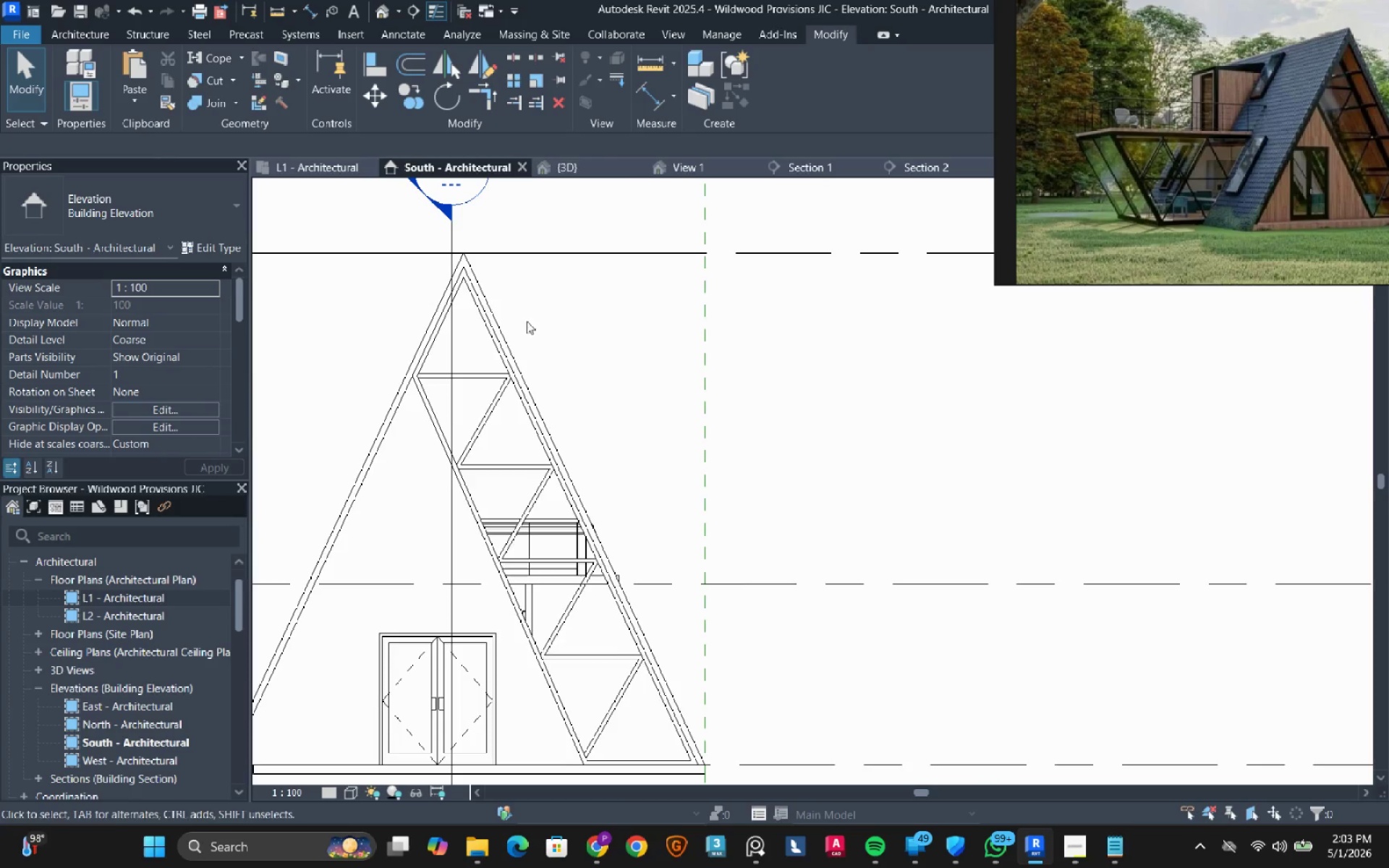 
left_click([409, 435])
 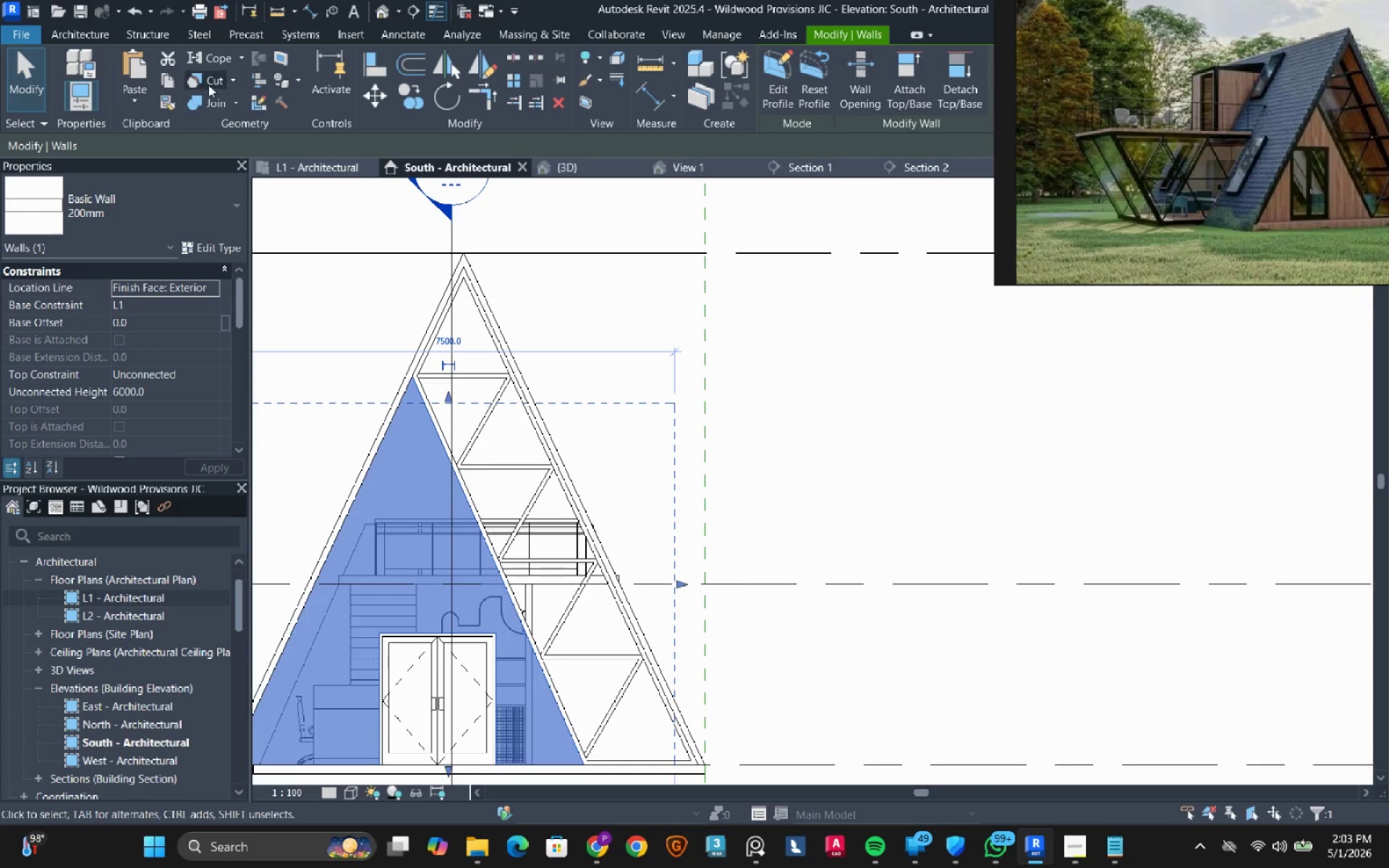 
left_click([173, 82])
 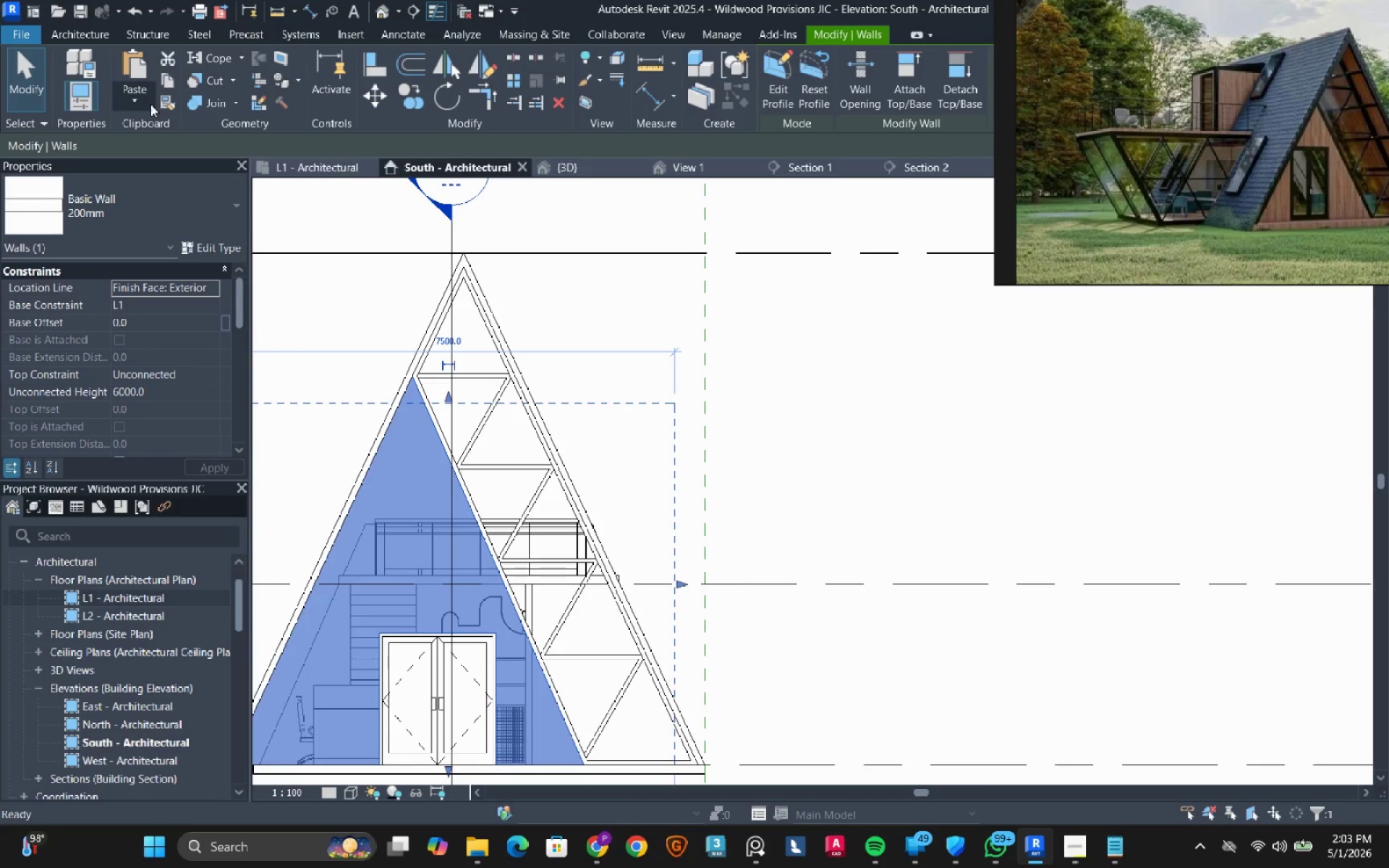 
left_click([146, 106])
 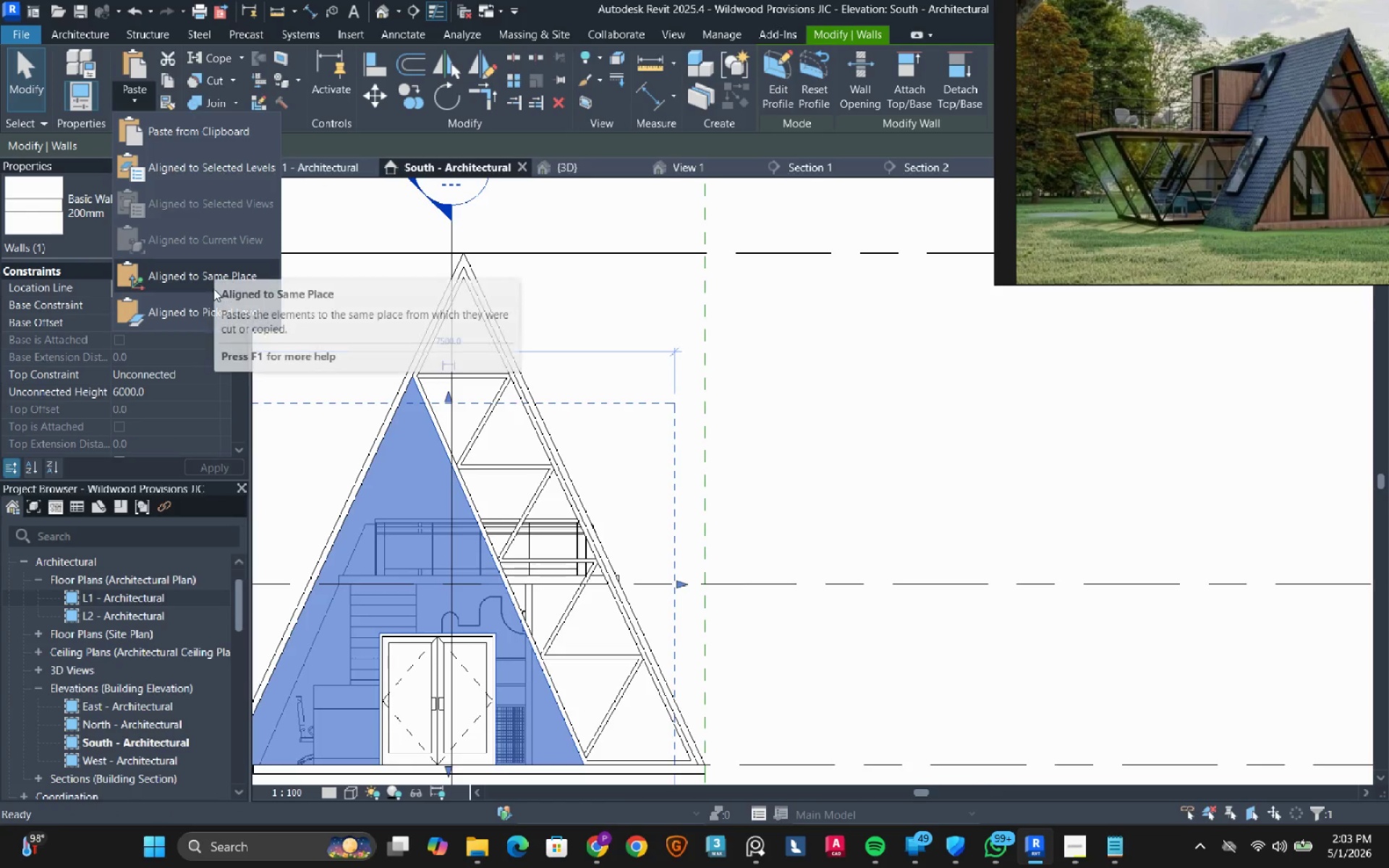 
left_click([216, 281])
 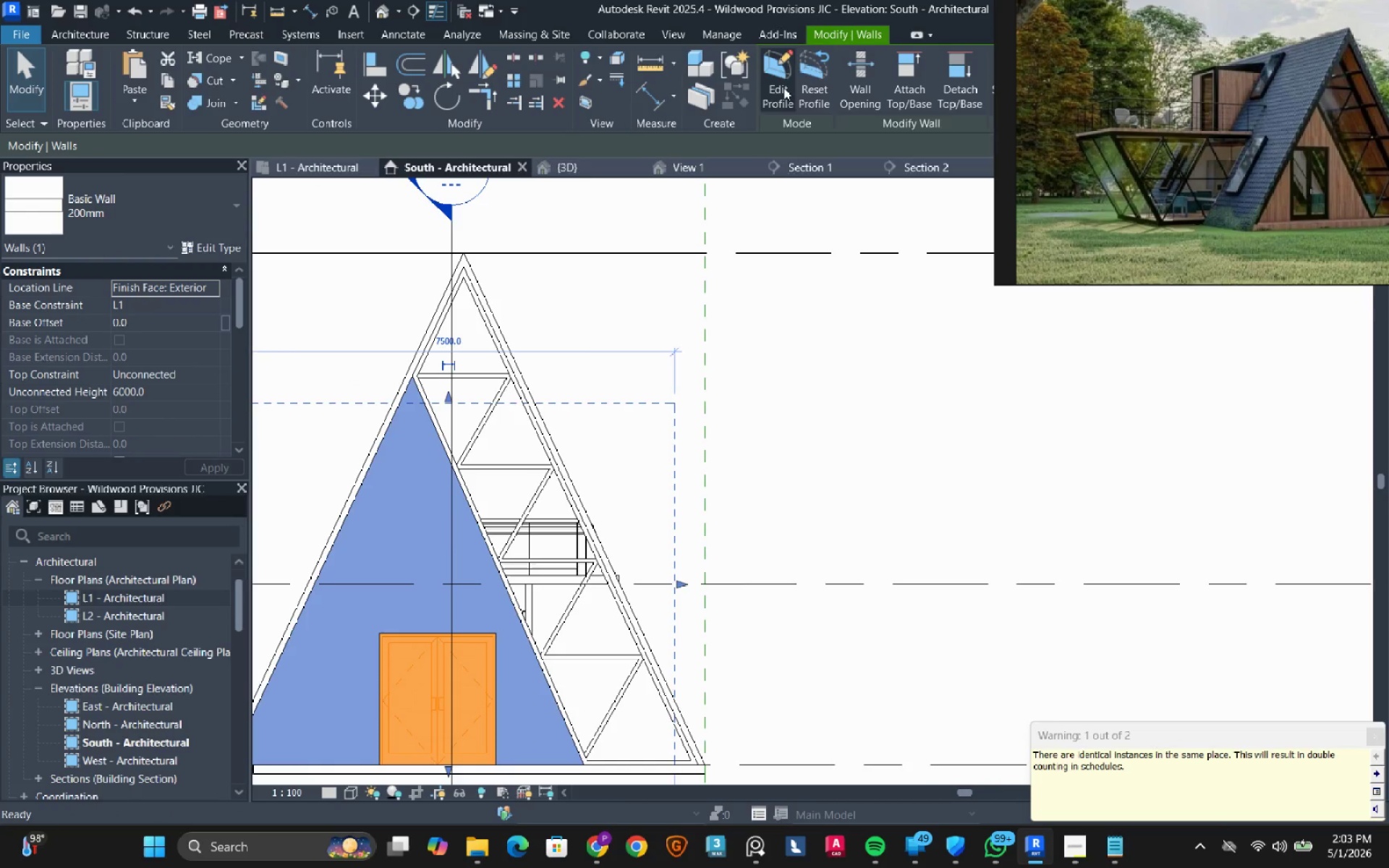 
left_click([783, 85])
 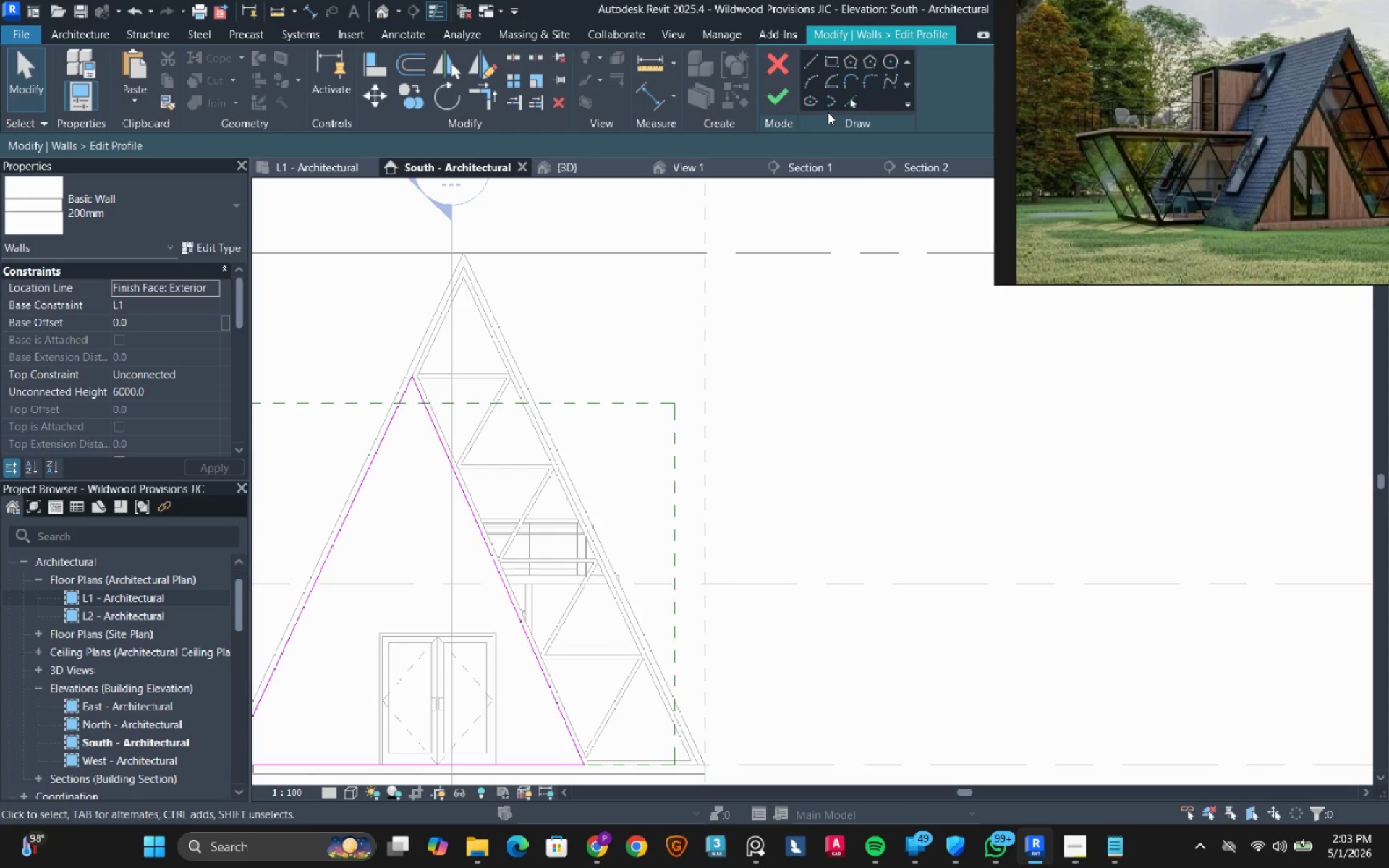 
left_click([847, 103])
 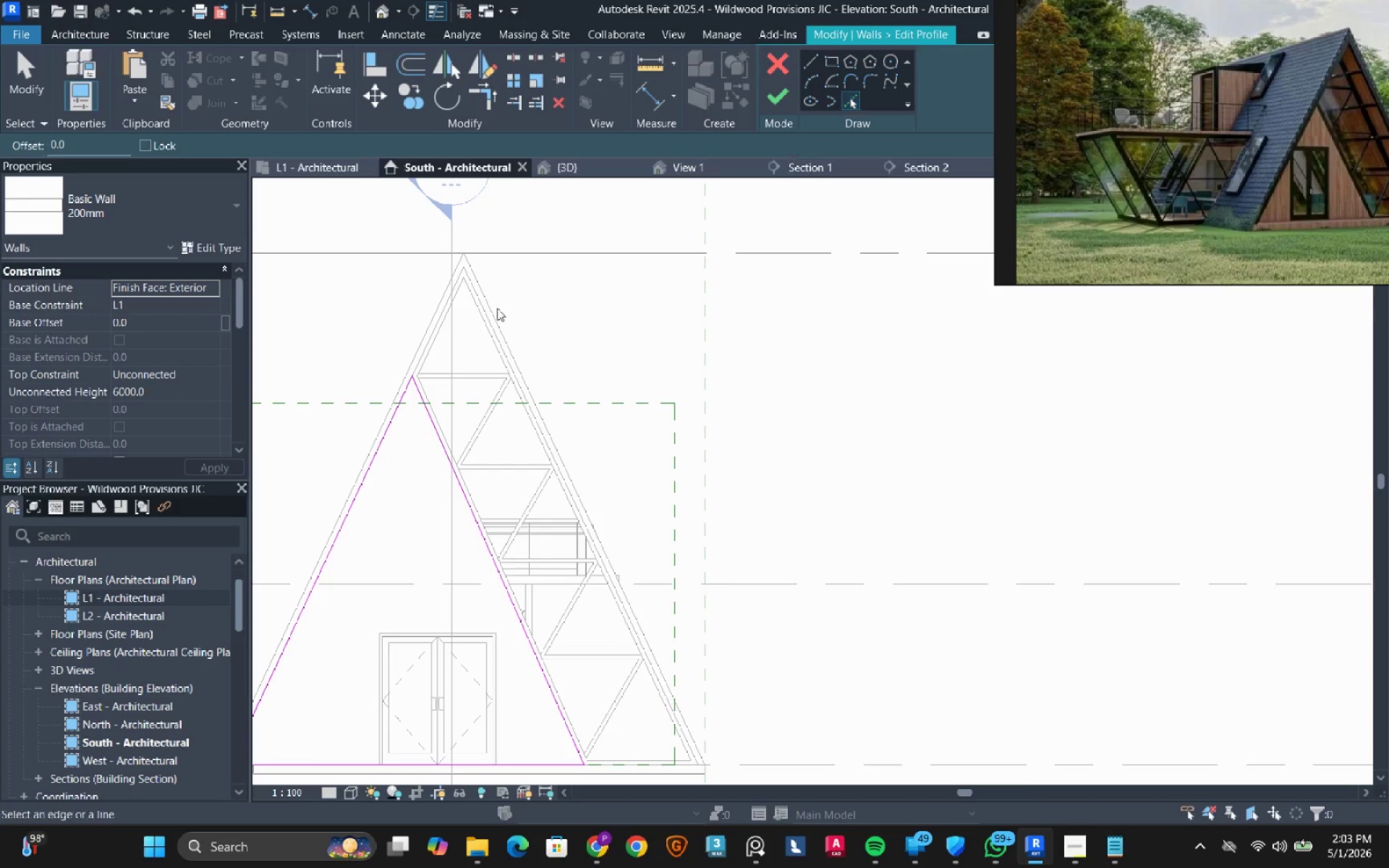 
left_click([430, 314])
 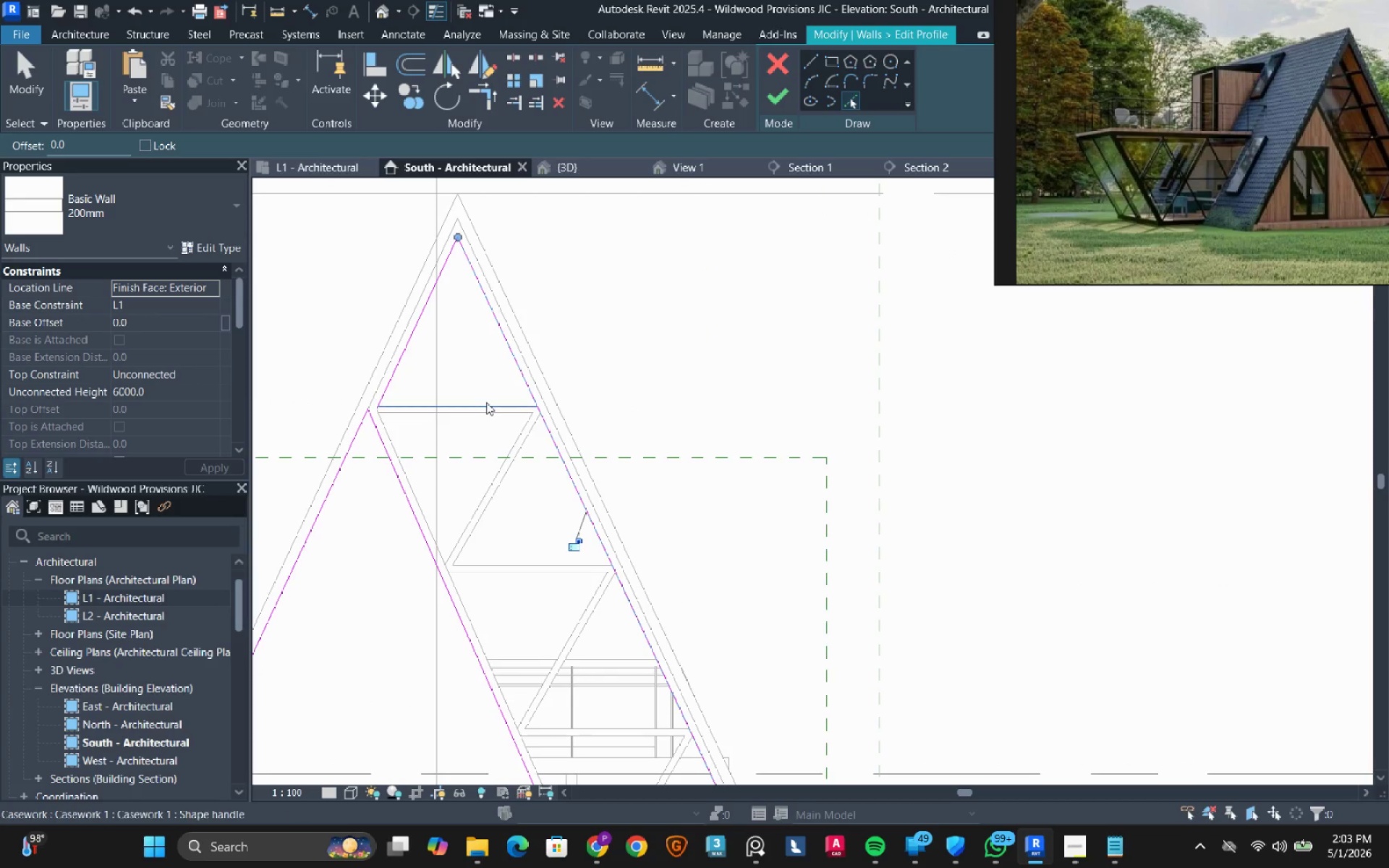 
scroll: coordinate [455, 338], scroll_direction: up, amount: 4.0
 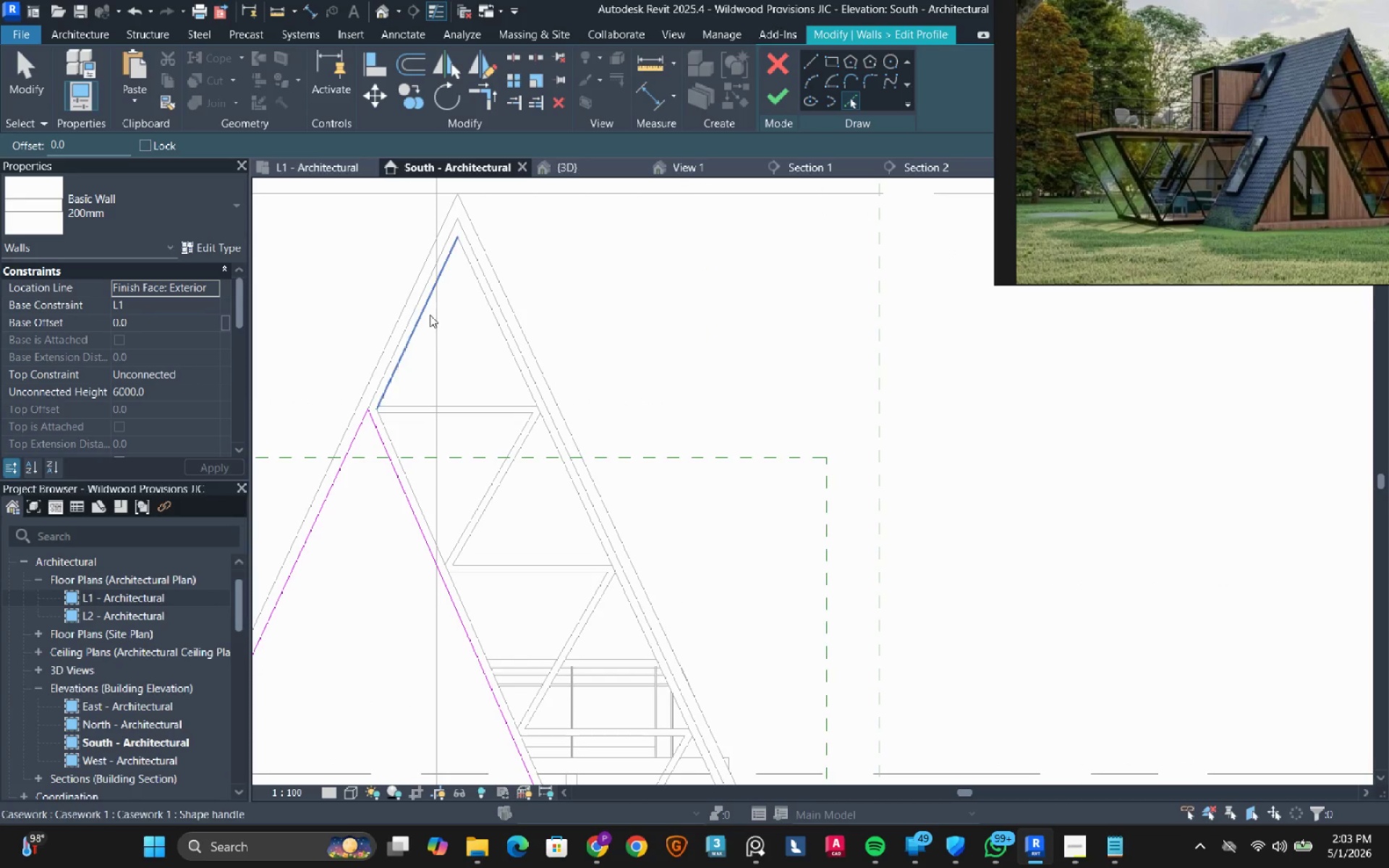 
double_click([486, 414])
 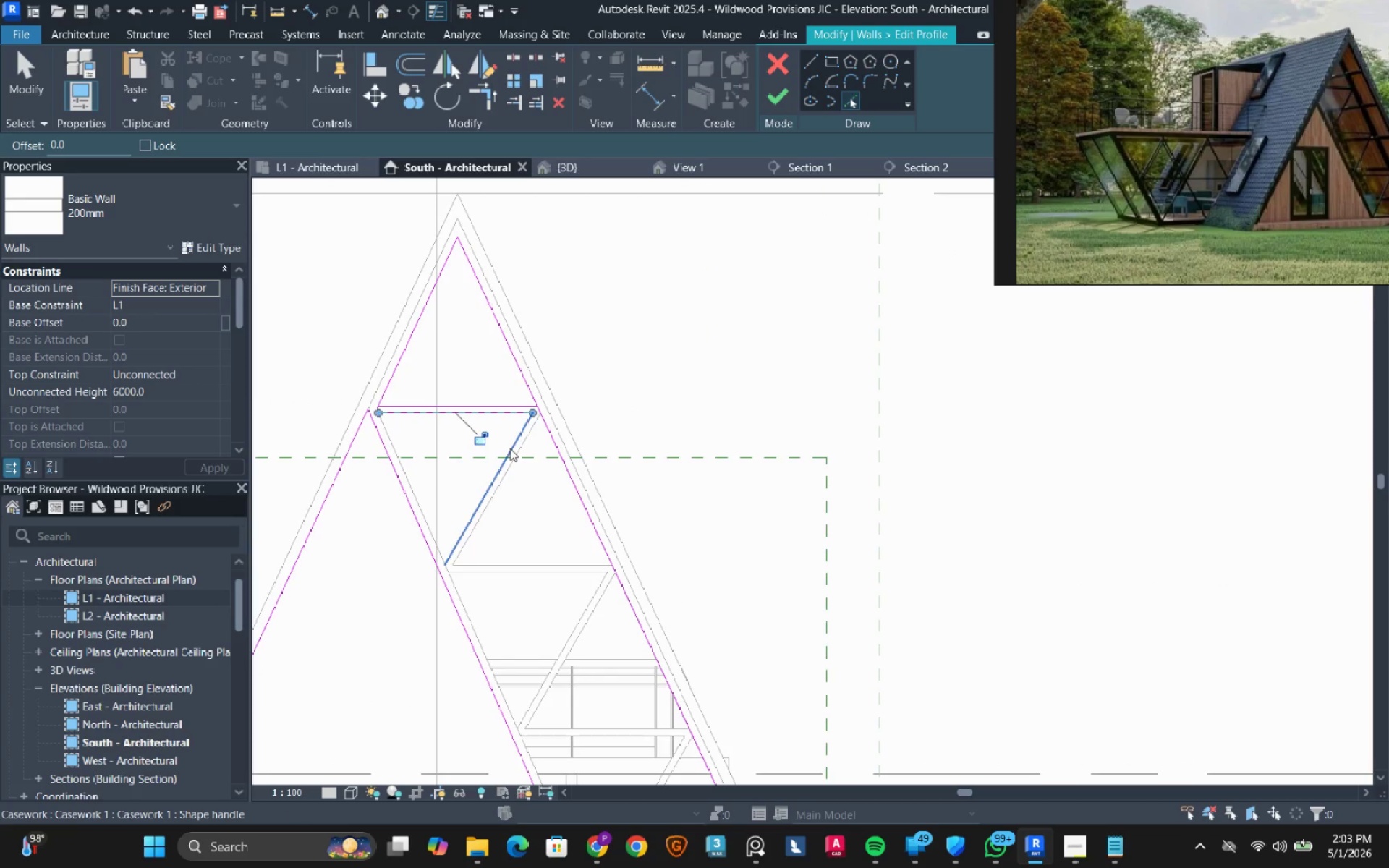 
left_click([510, 448])
 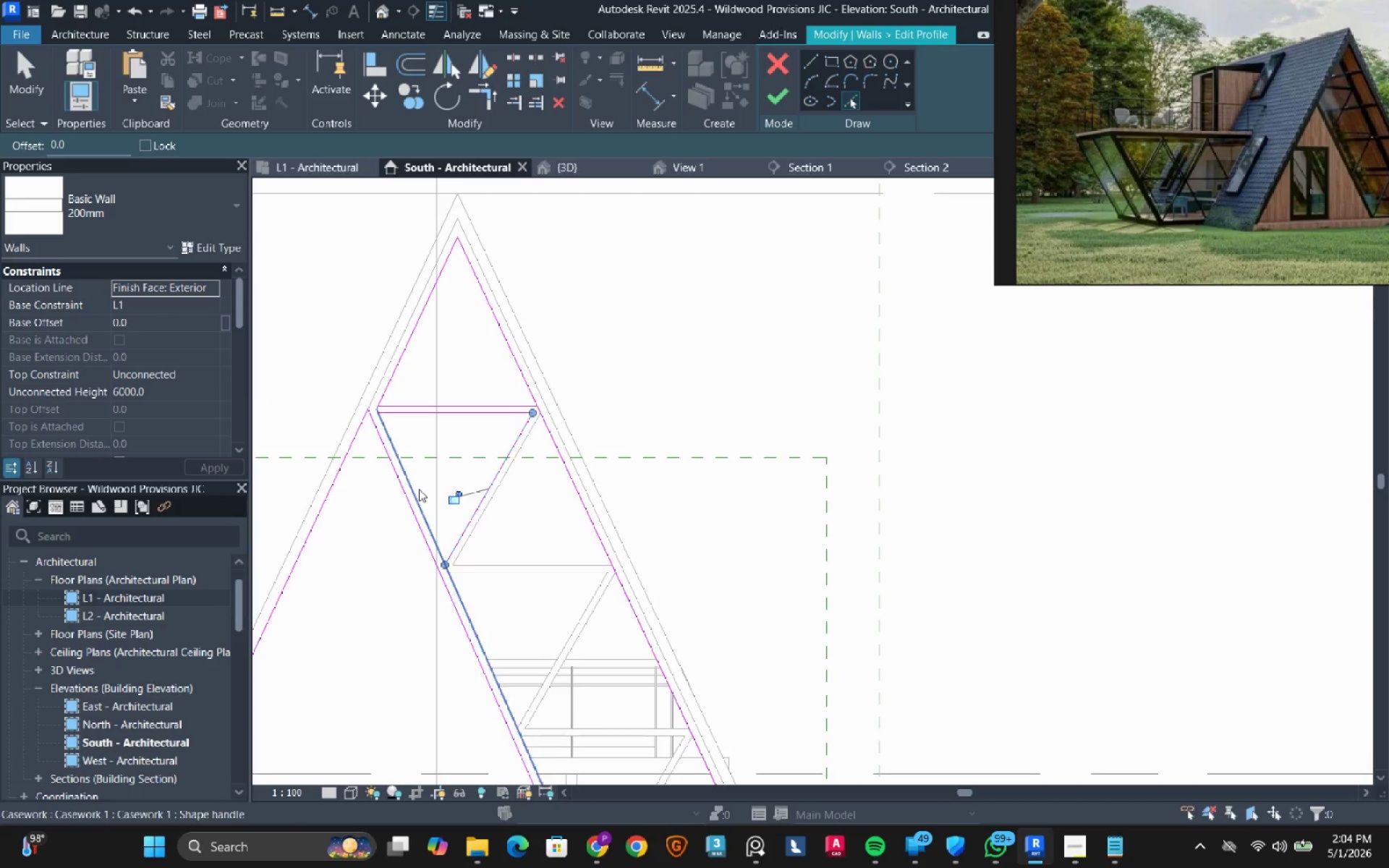 
left_click([419, 489])
 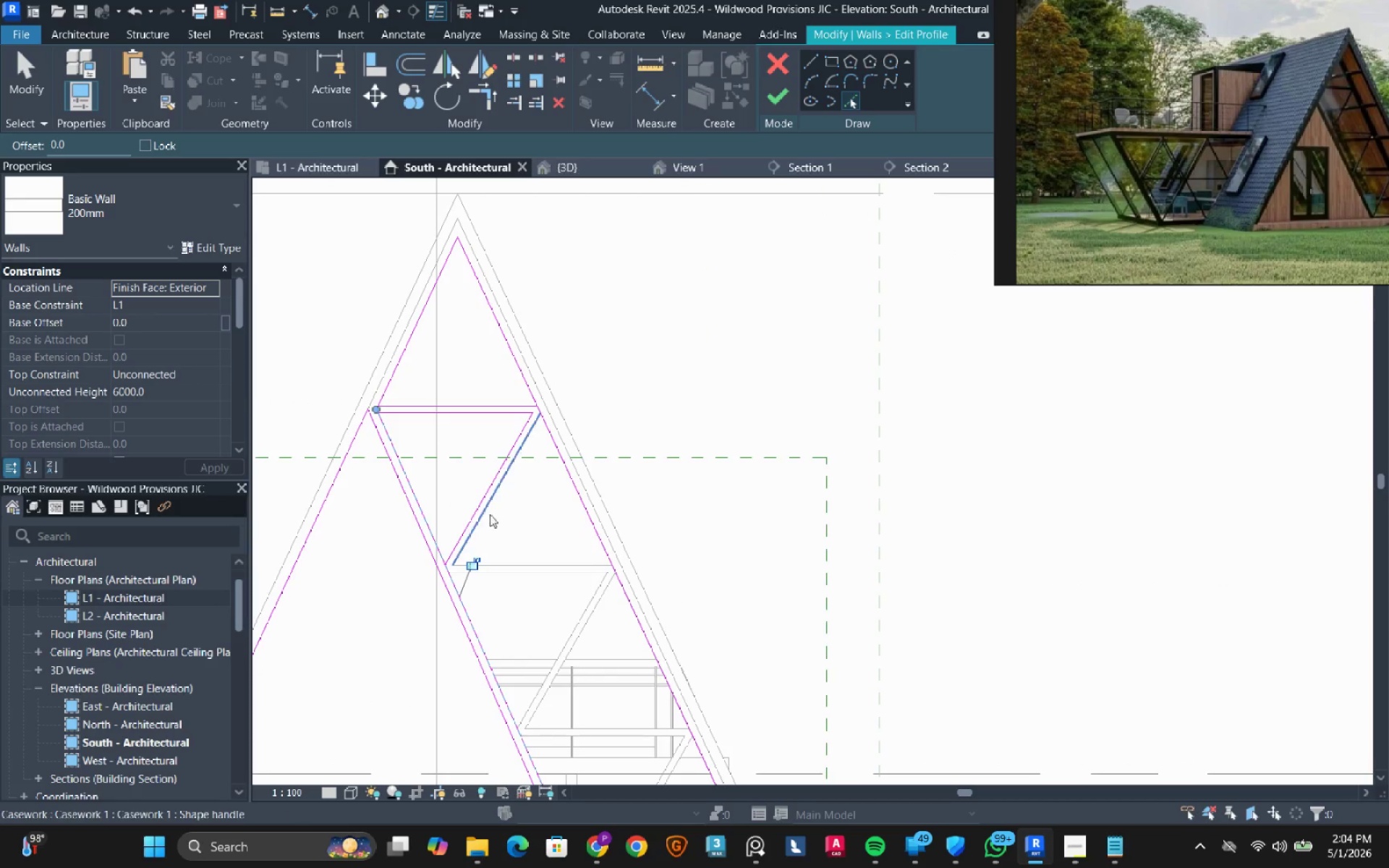 
left_click([489, 510])
 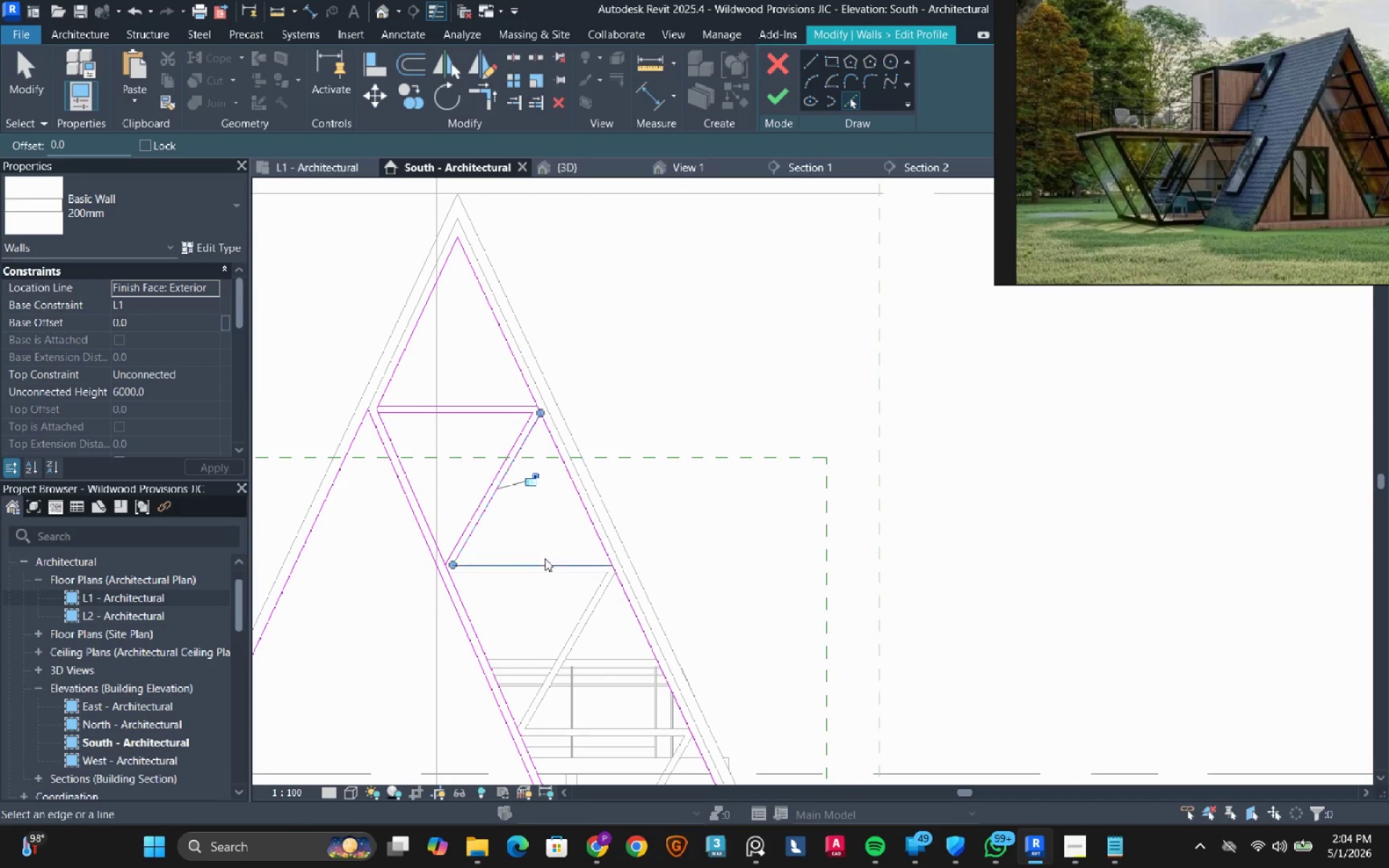 
left_click([545, 560])
 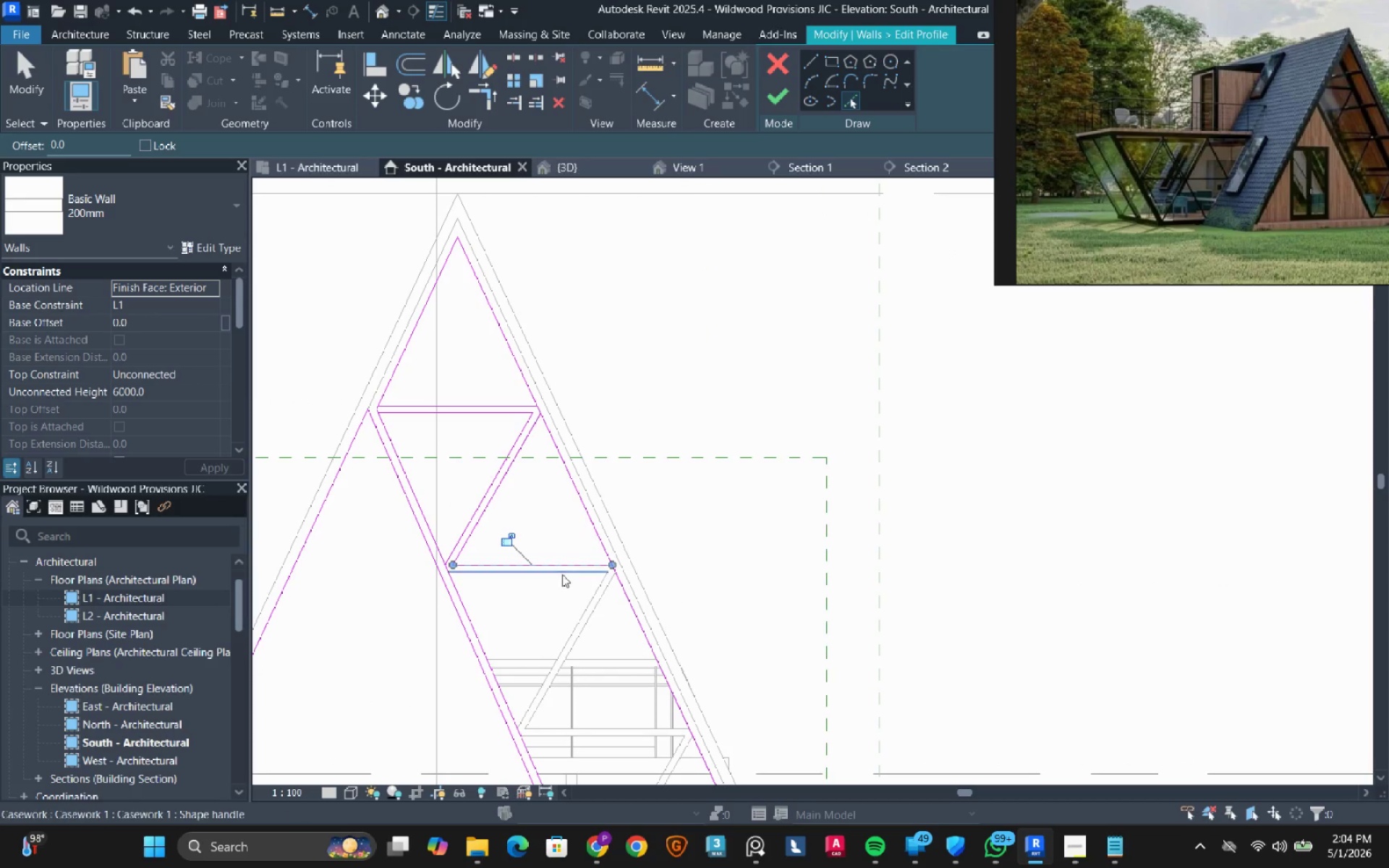 
left_click([563, 574])
 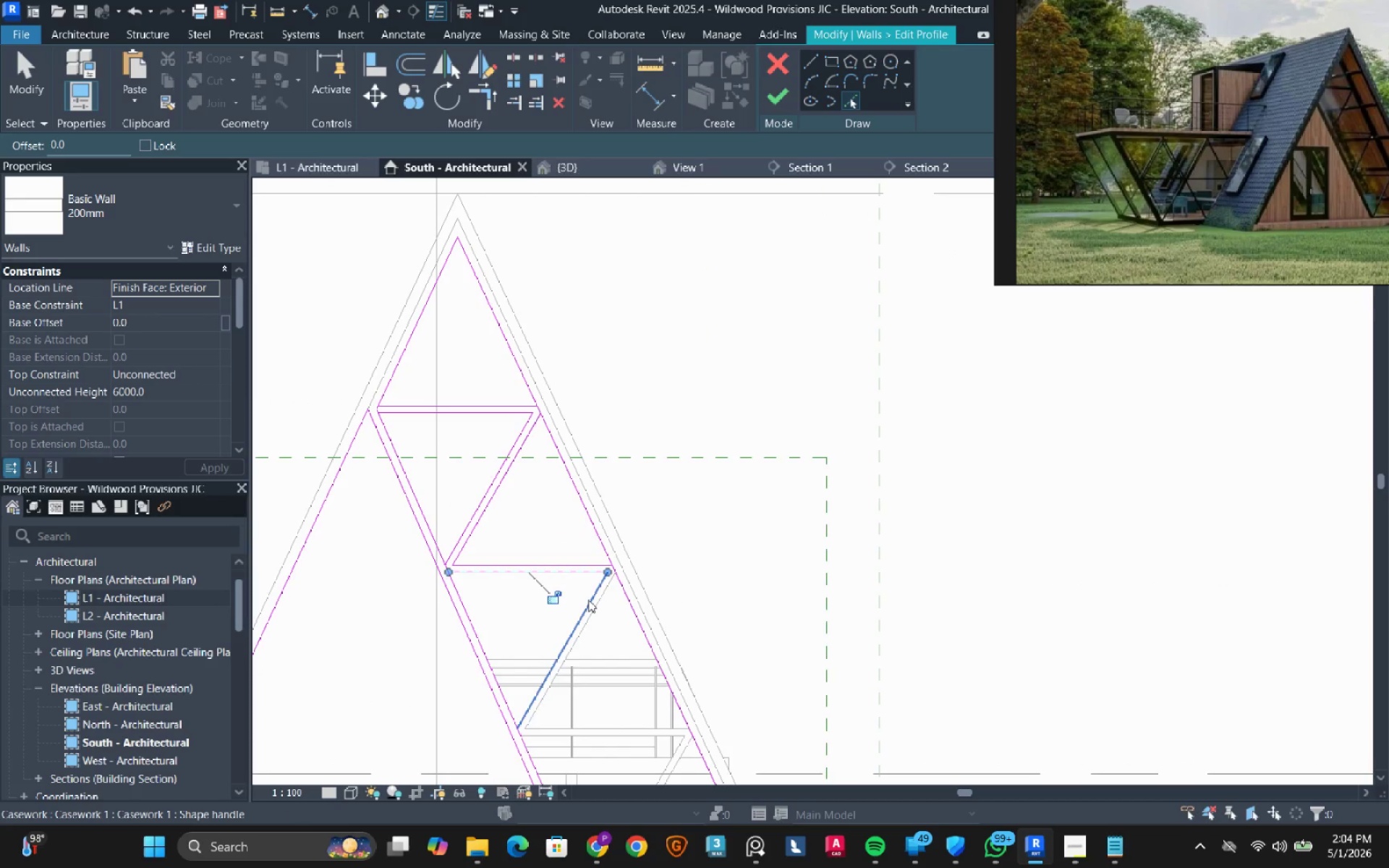 
left_click([588, 600])
 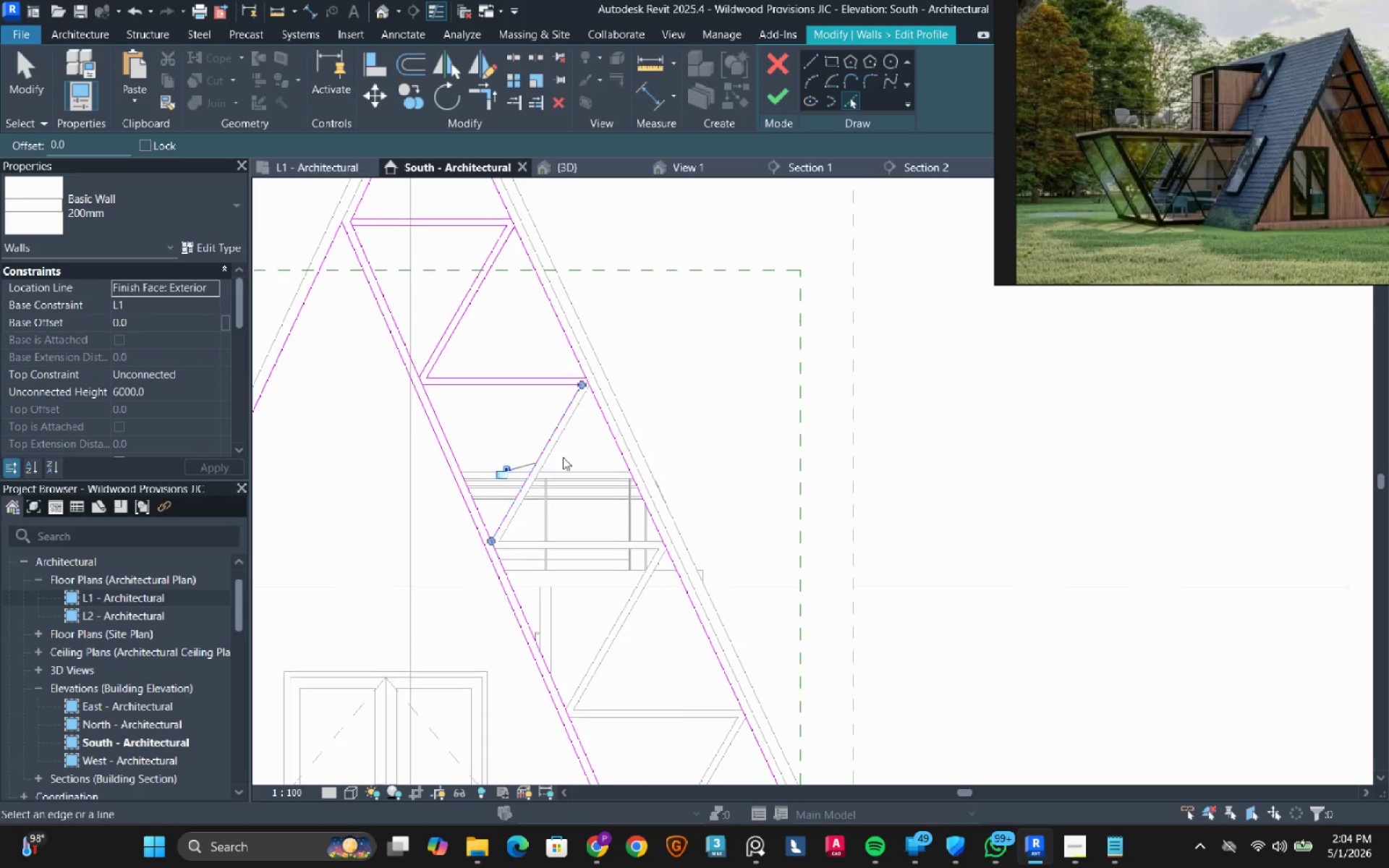 
scroll: coordinate [563, 454], scroll_direction: up, amount: 1.0
 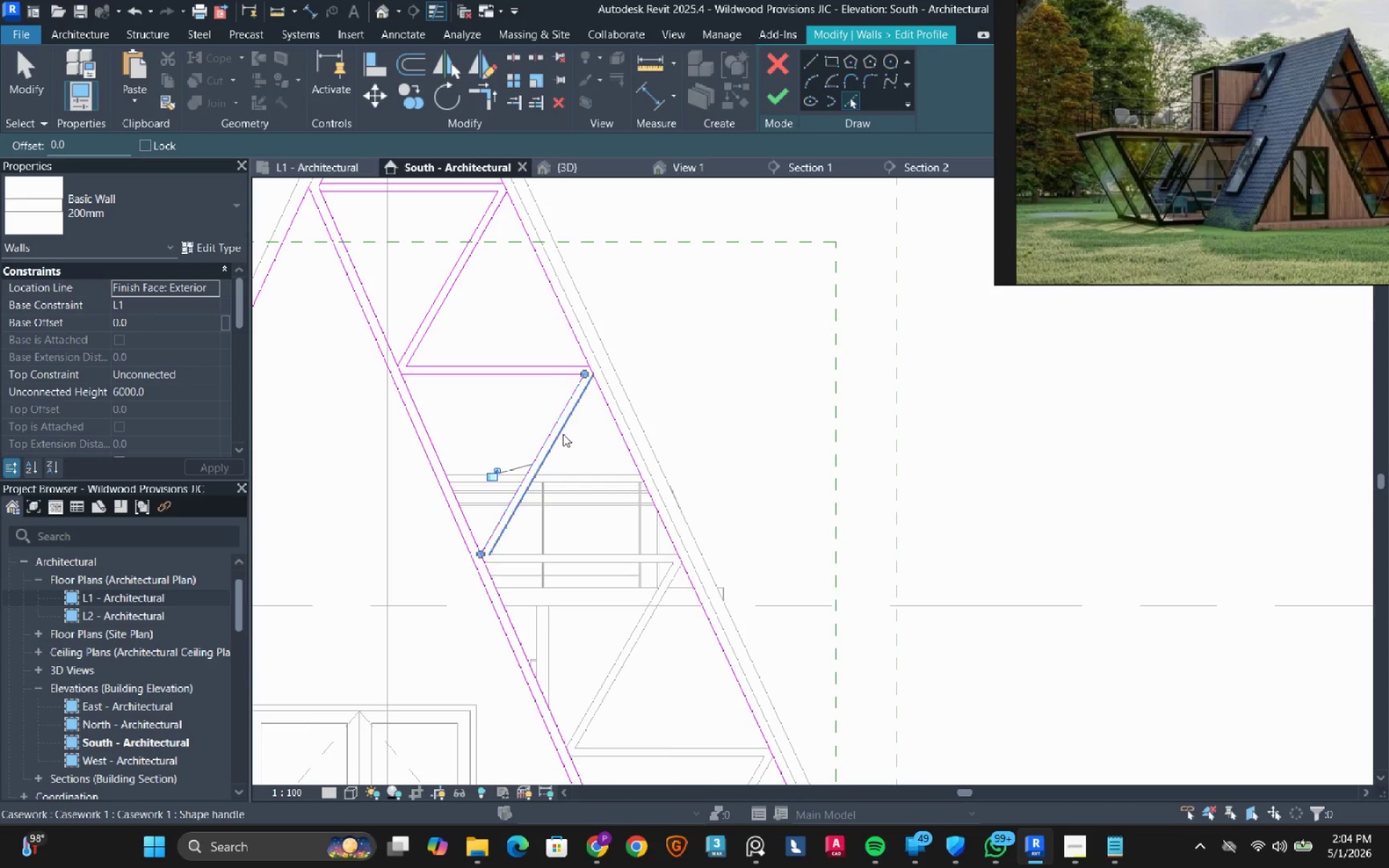 
left_click([563, 434])
 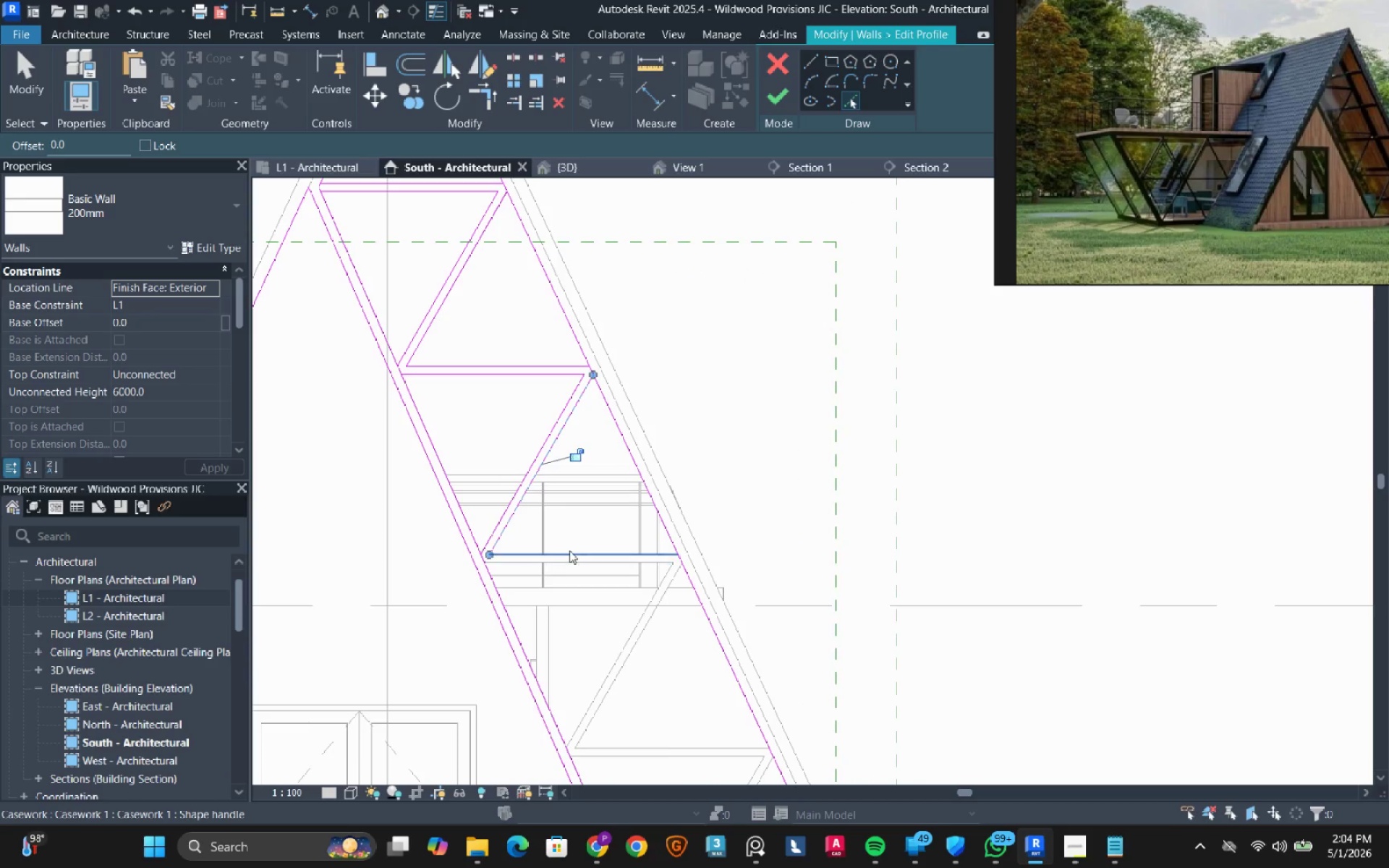 
left_click([569, 550])
 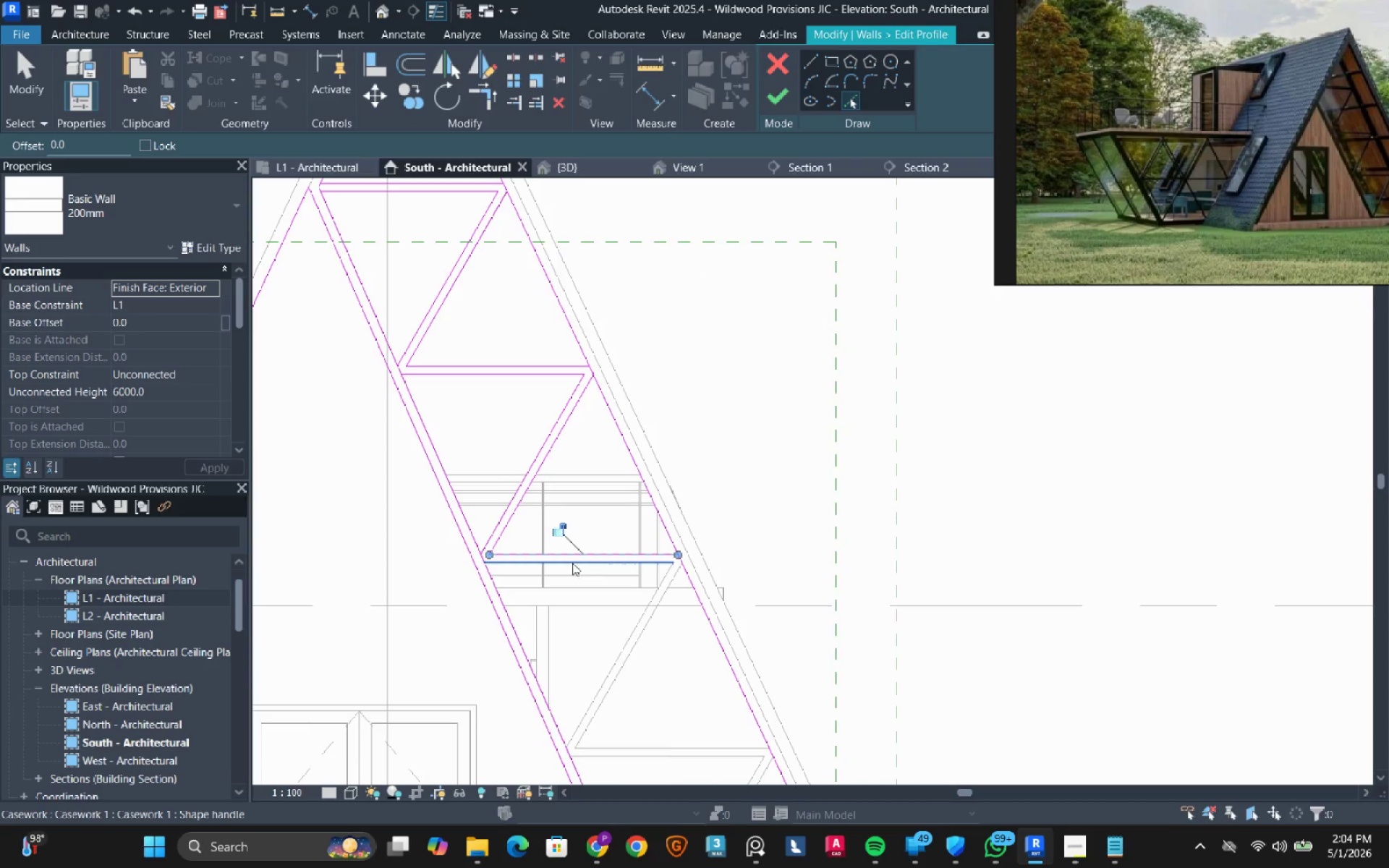 
left_click([572, 563])
 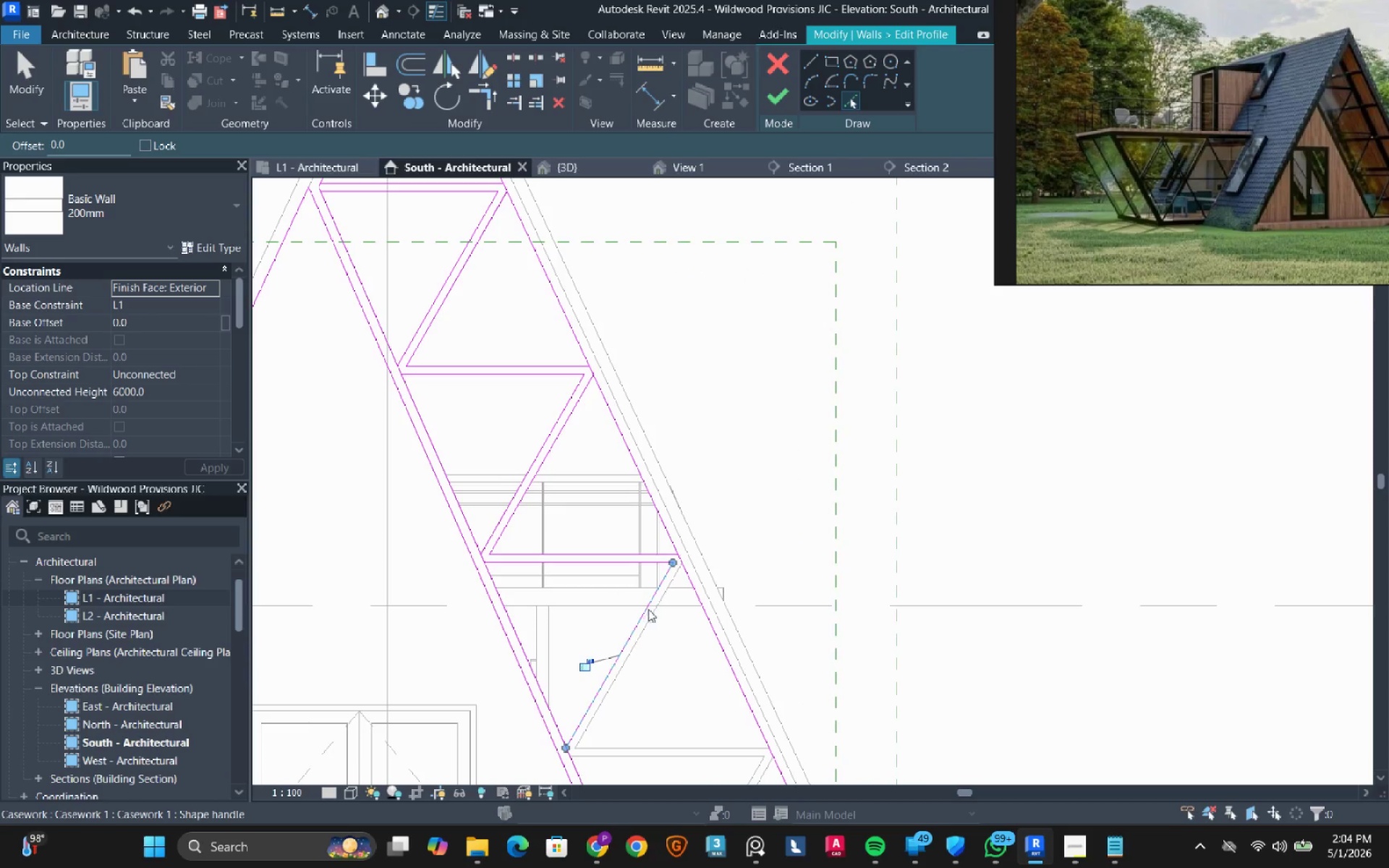 
double_click([653, 615])
 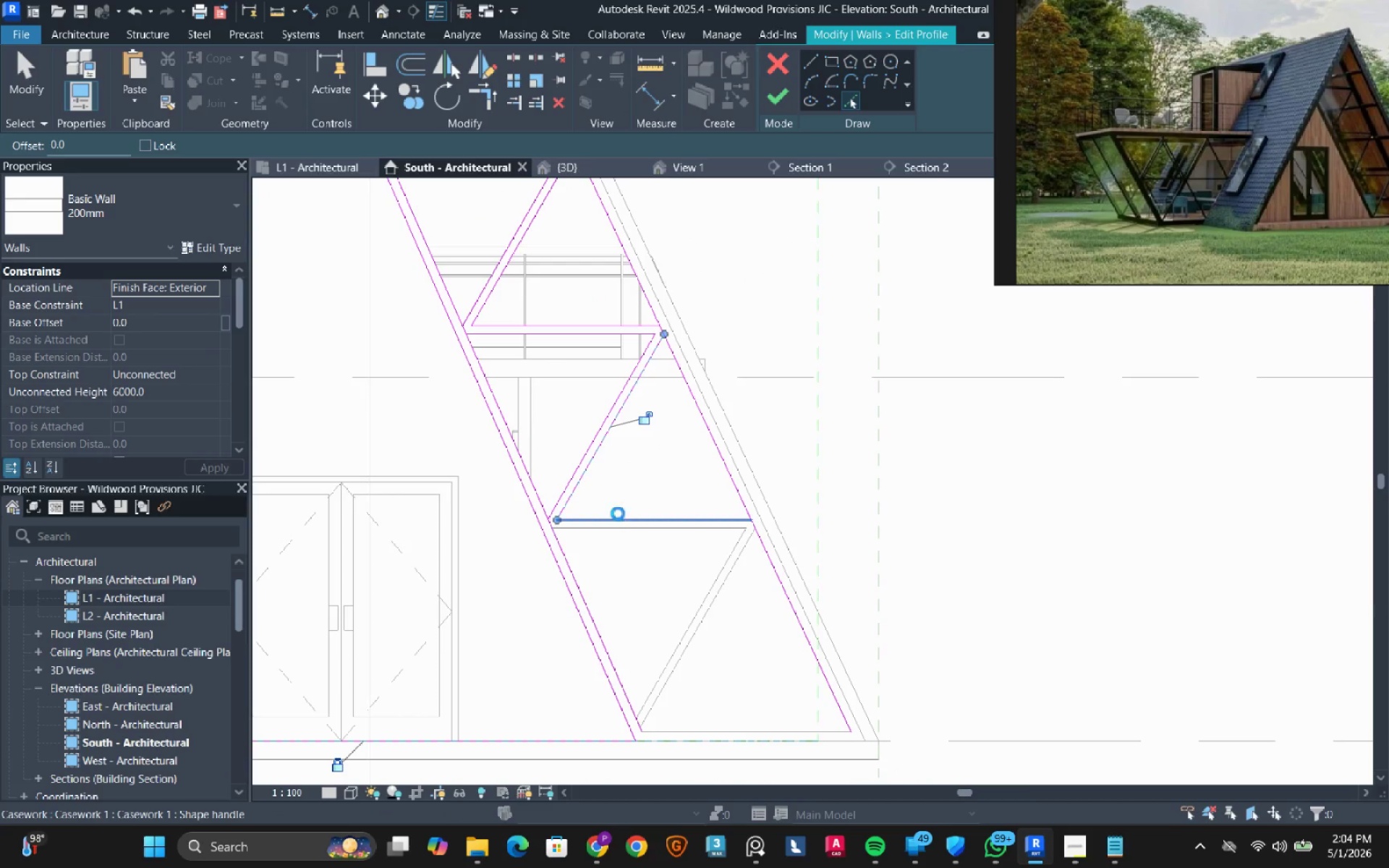 
double_click([636, 522])
 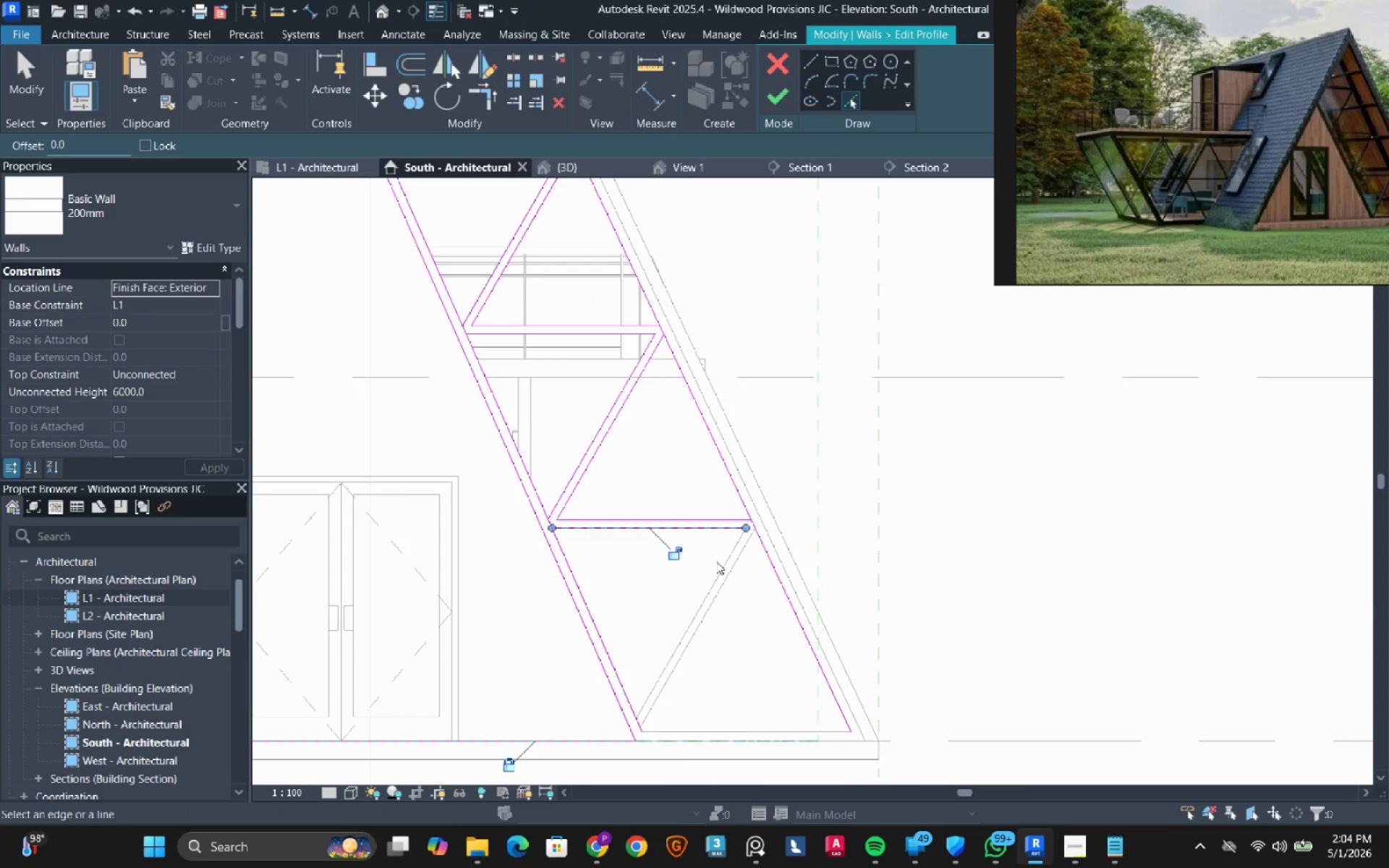 
left_click([716, 561])
 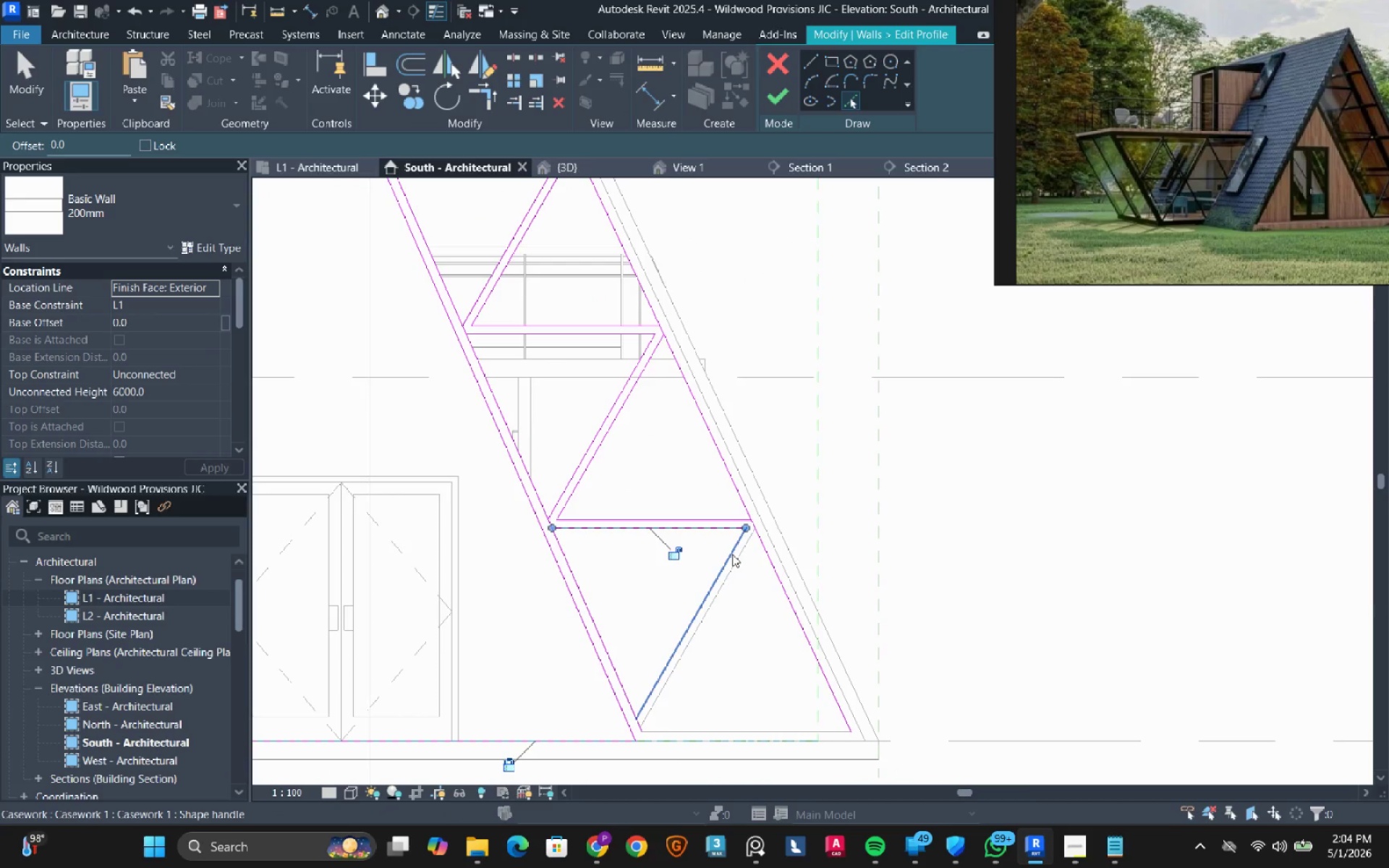 
left_click([732, 554])
 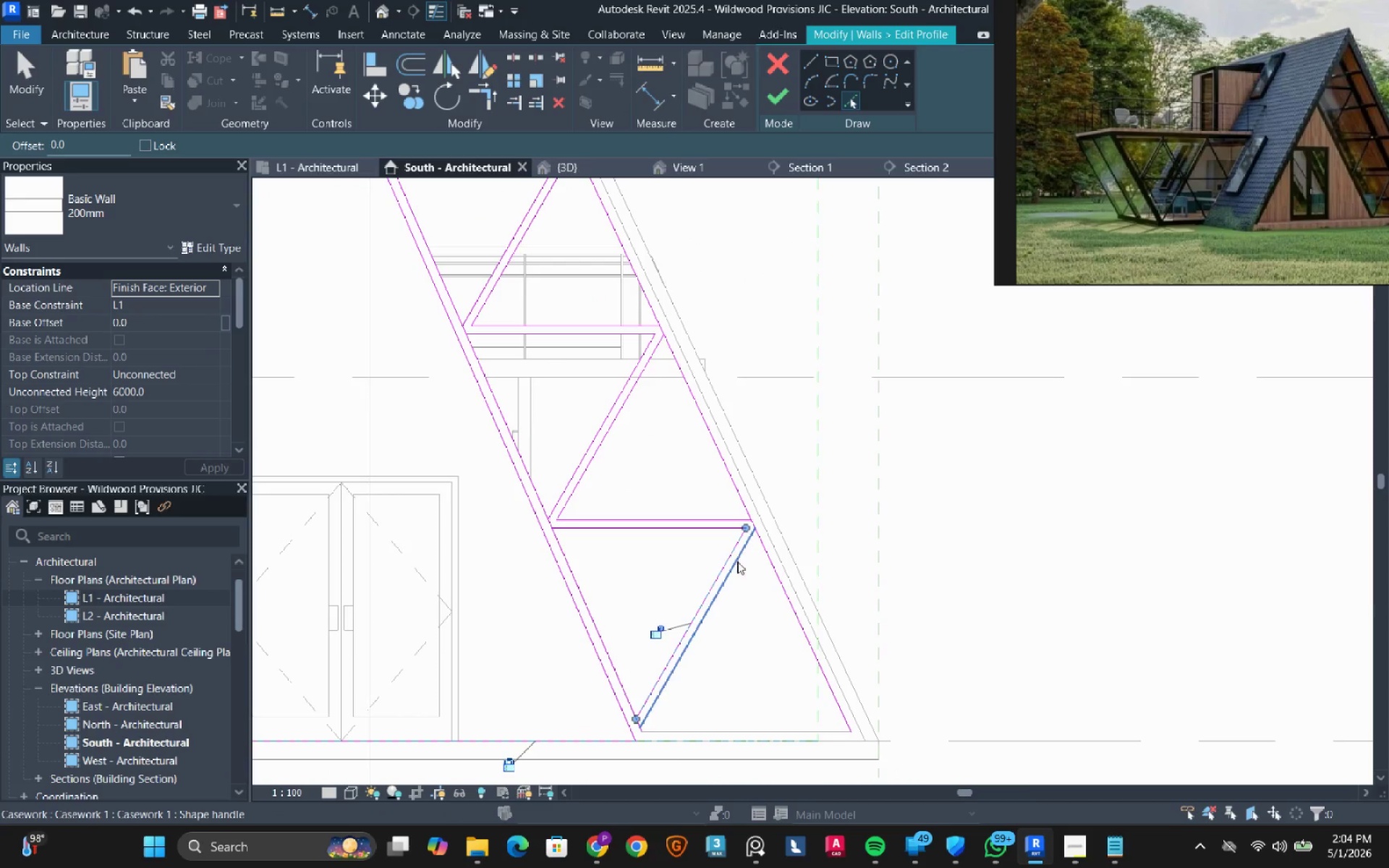 
left_click([737, 561])
 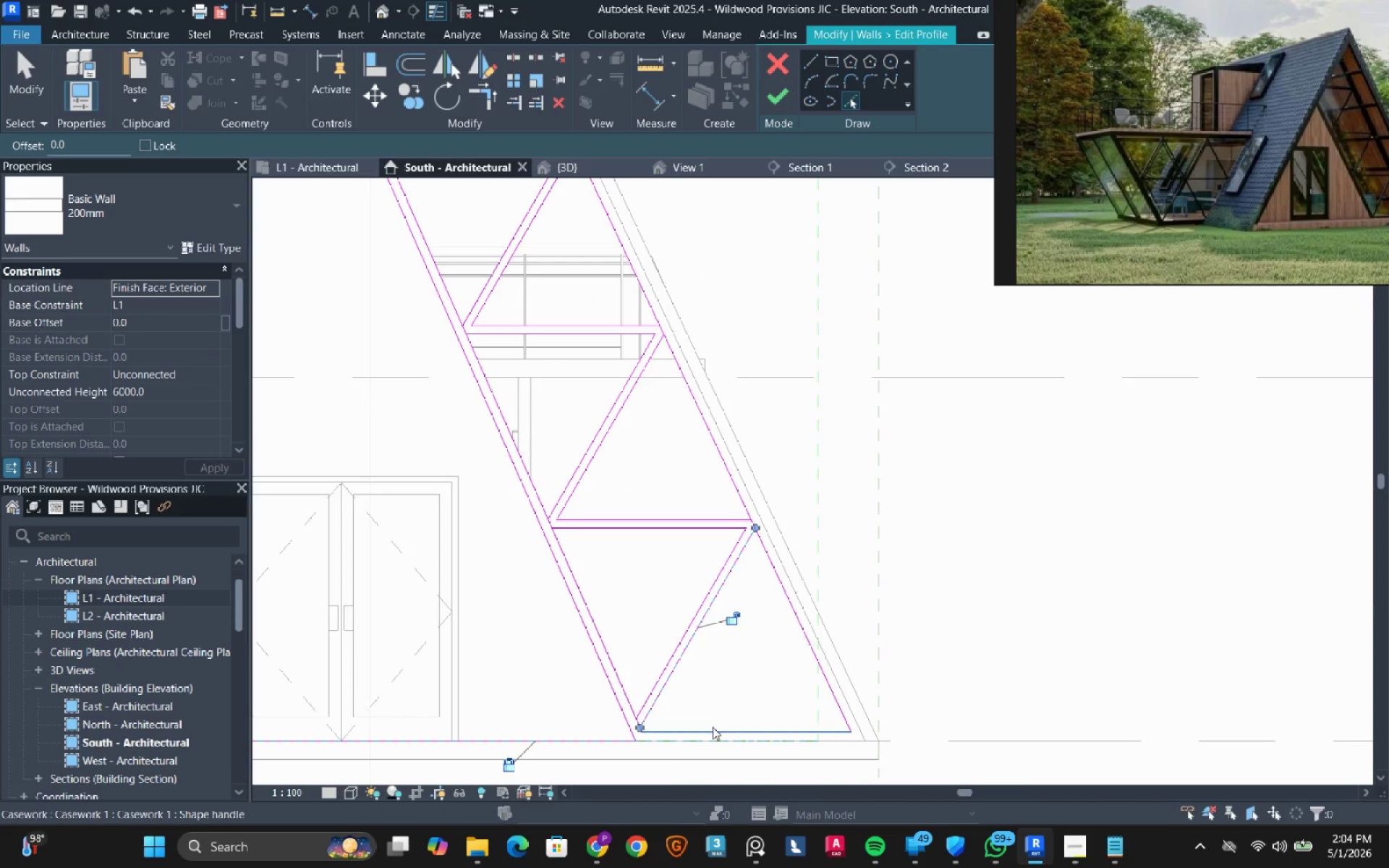 
left_click([713, 727])
 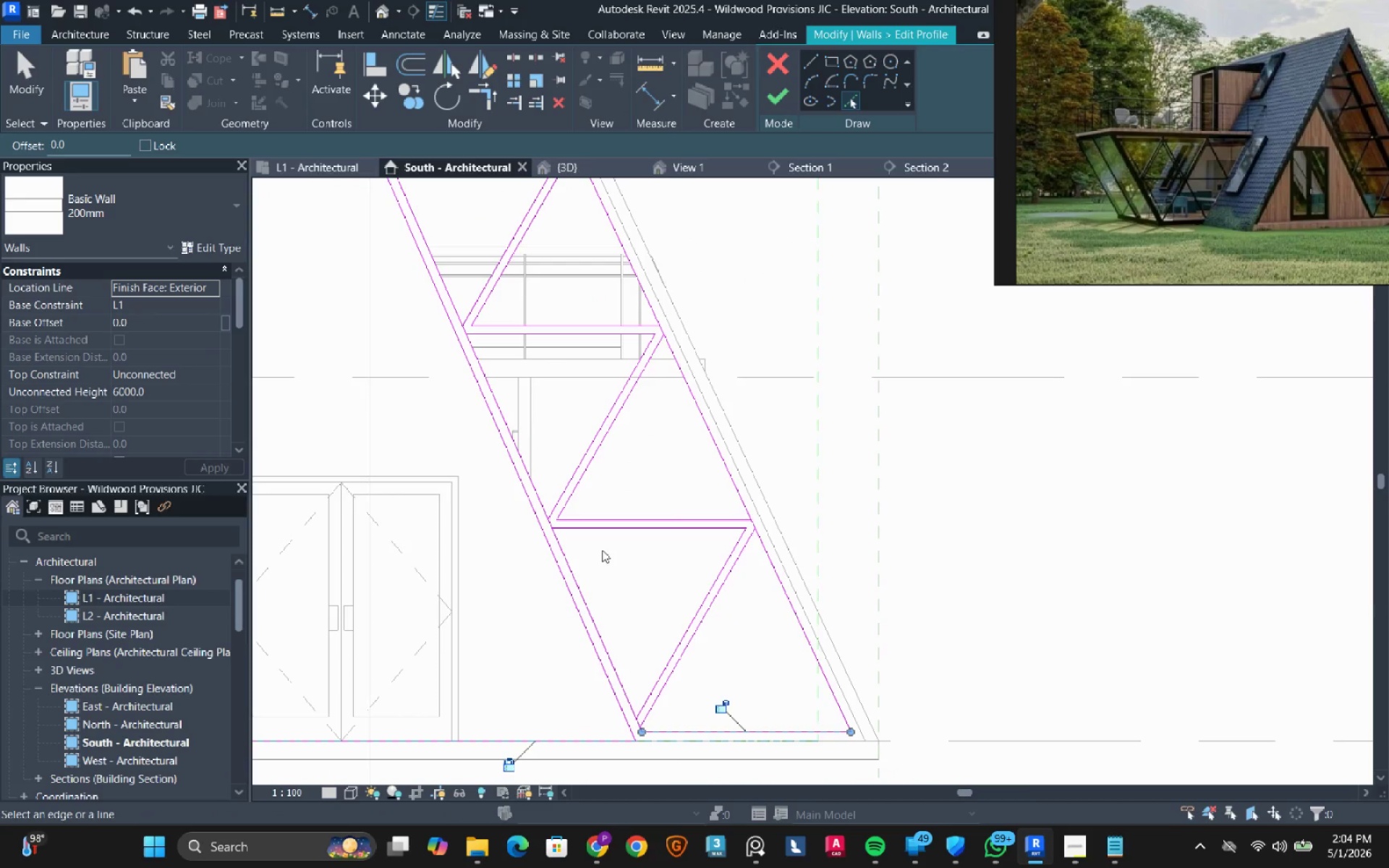 
scroll: coordinate [554, 429], scroll_direction: down, amount: 4.0
 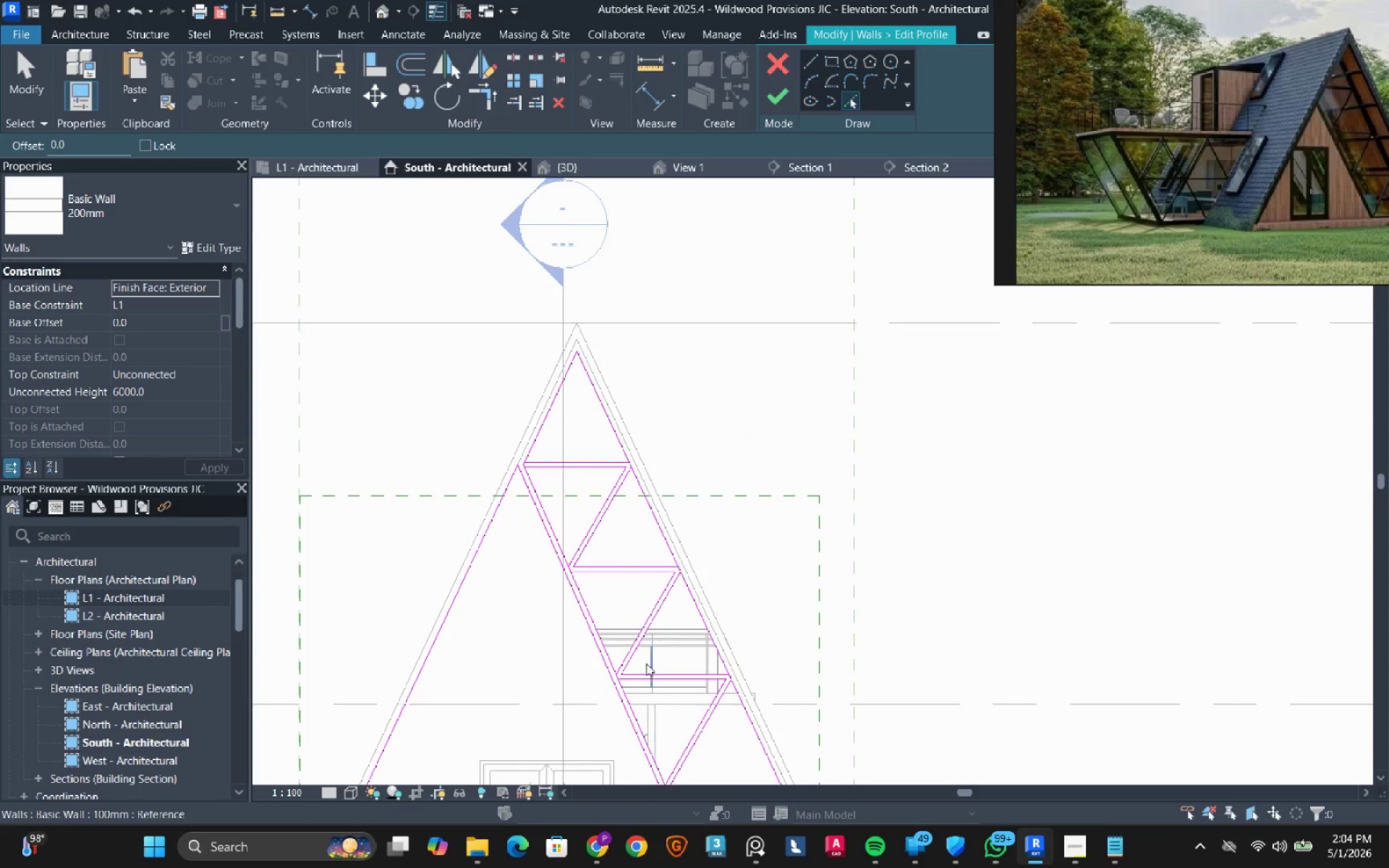 
scroll: coordinate [583, 494], scroll_direction: up, amount: 4.0
 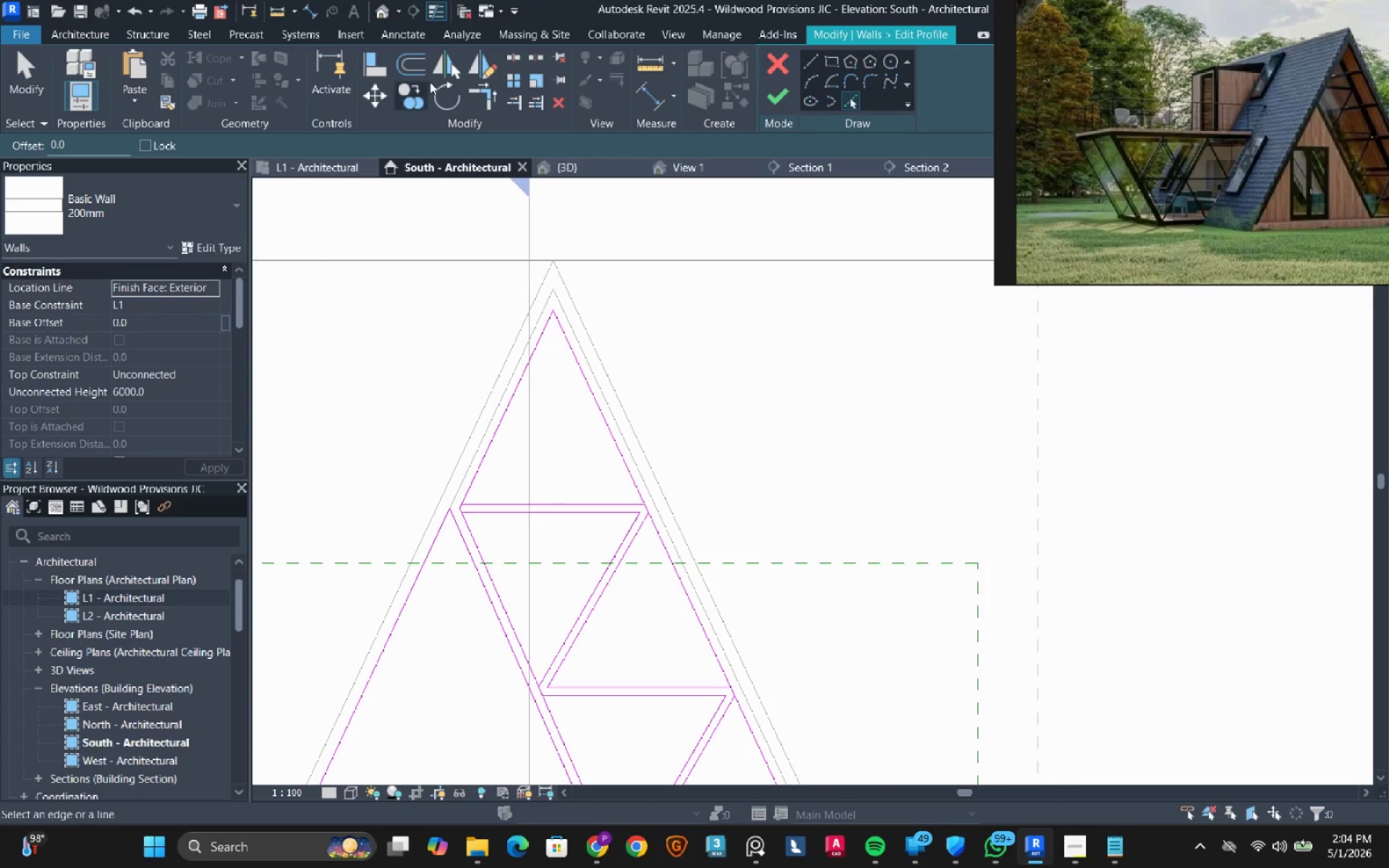 
left_click([509, 61])
 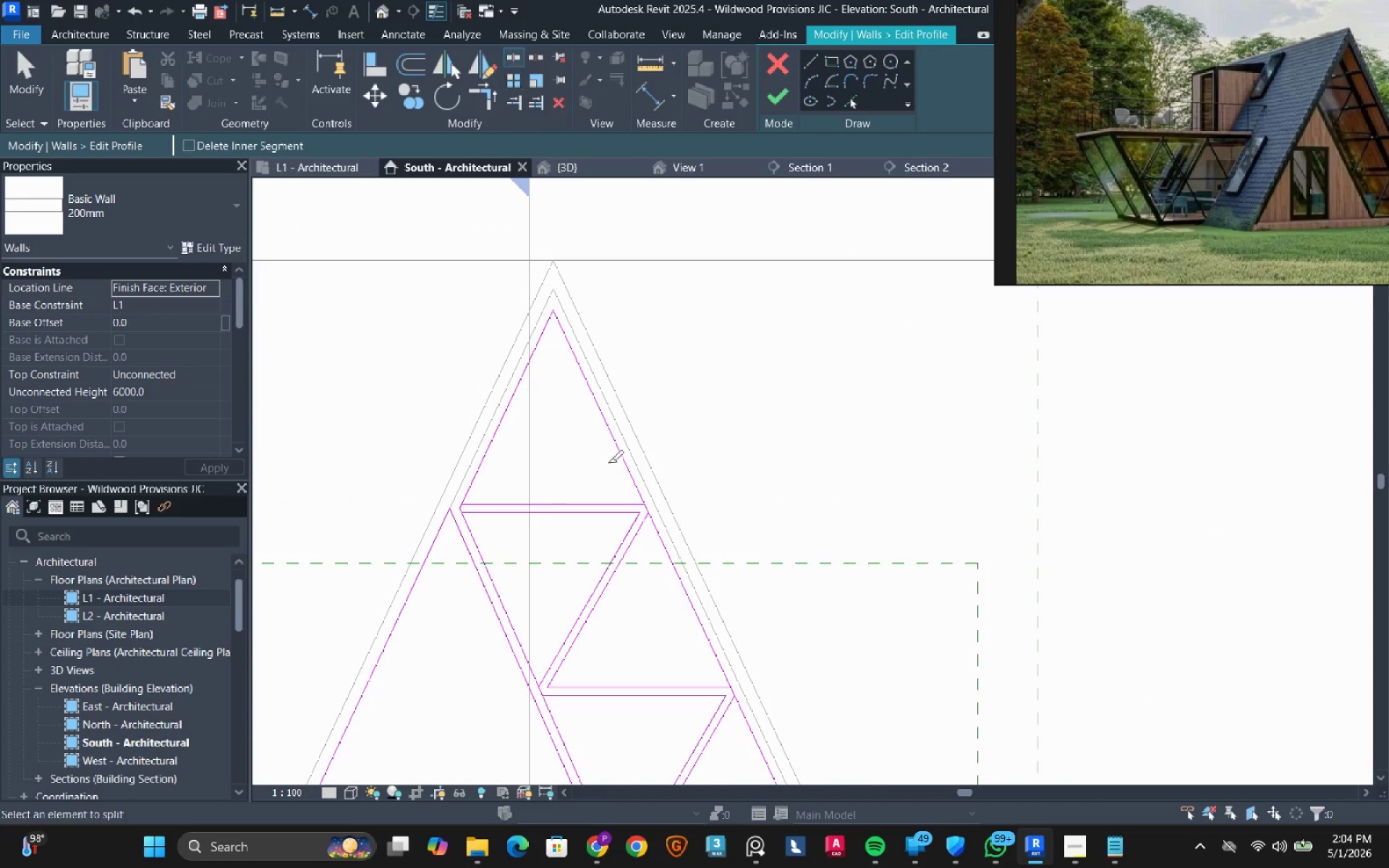 
scroll: coordinate [650, 506], scroll_direction: up, amount: 7.0
 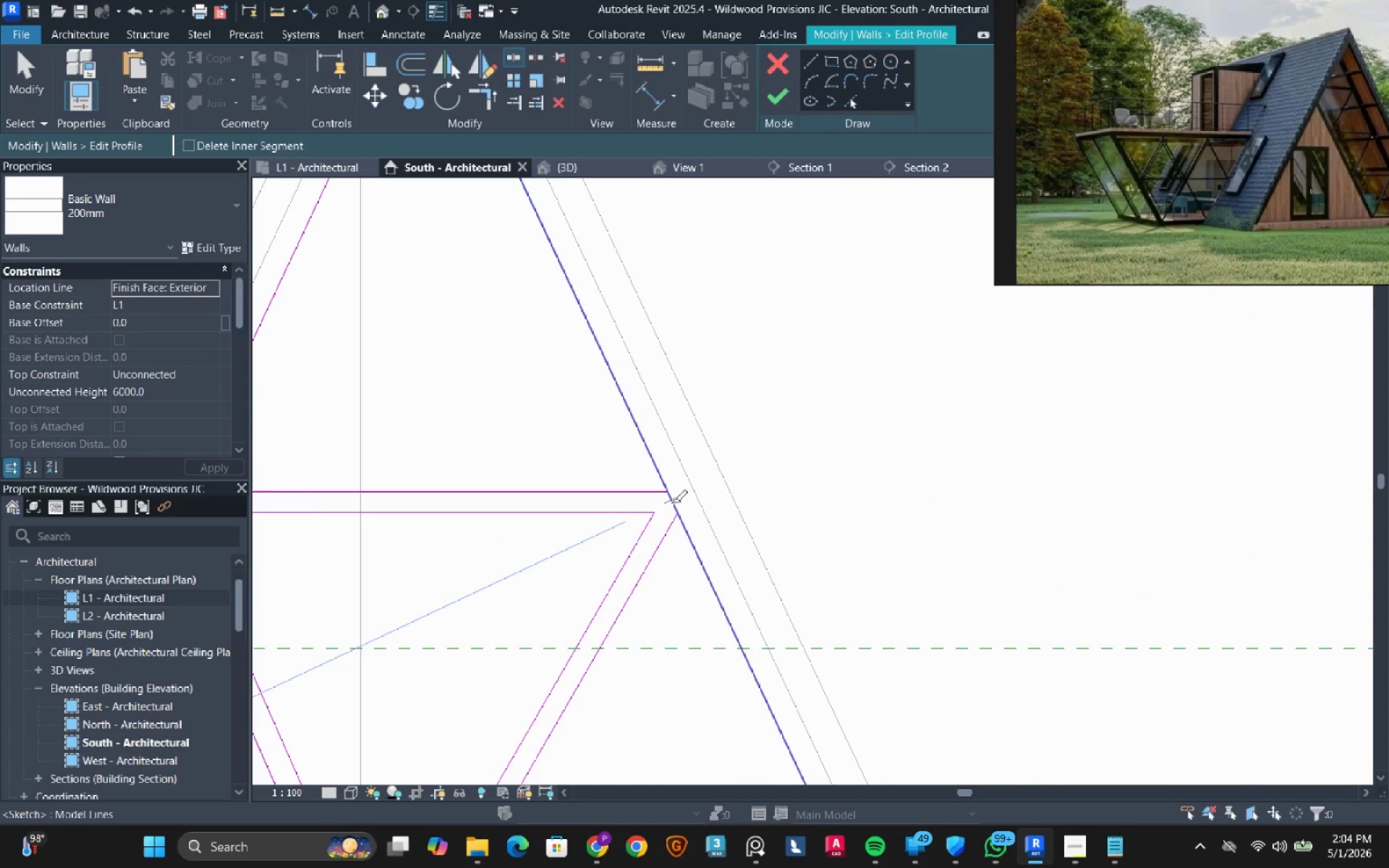 
left_click([671, 502])
 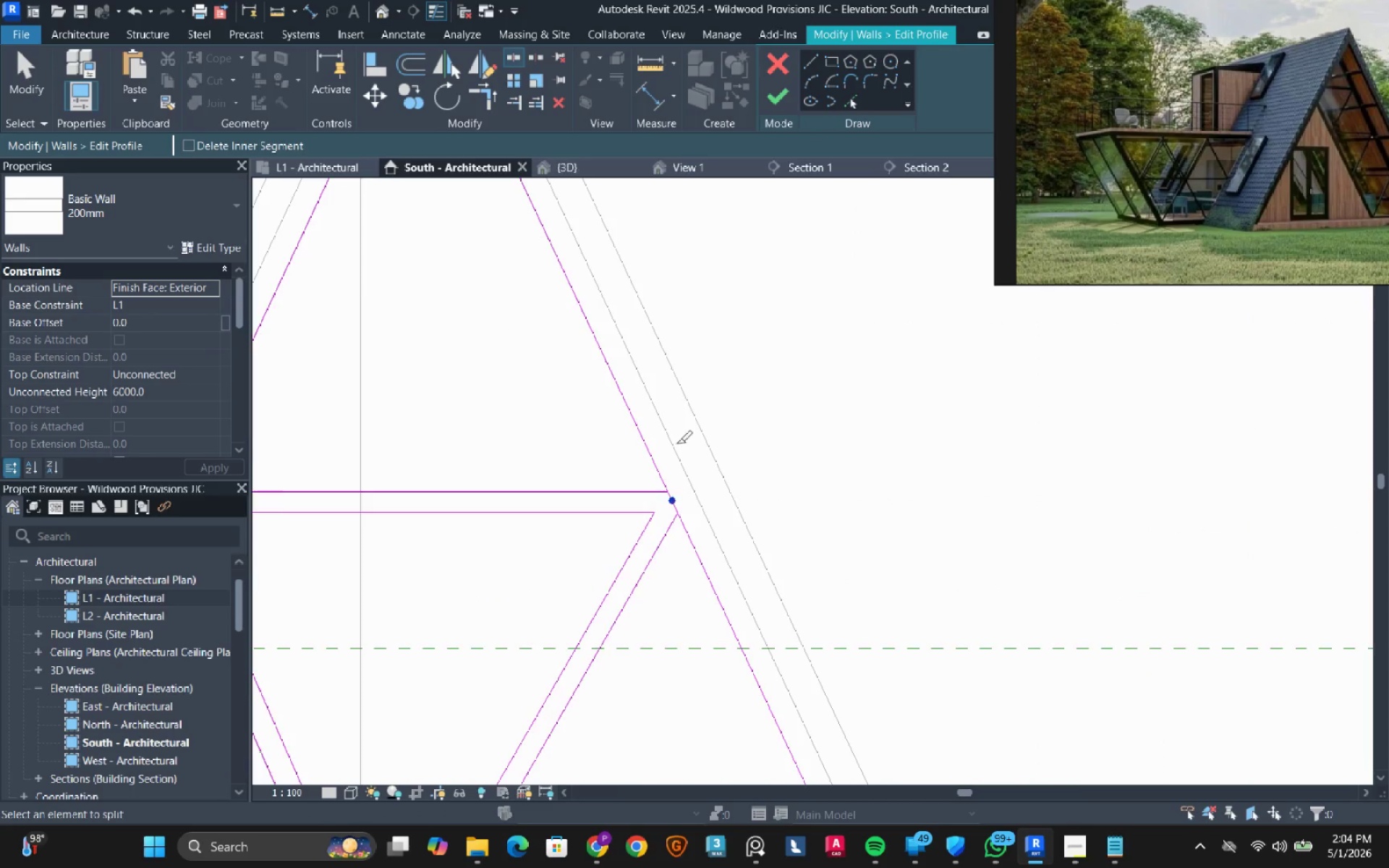 
scroll: coordinate [640, 403], scroll_direction: down, amount: 4.0
 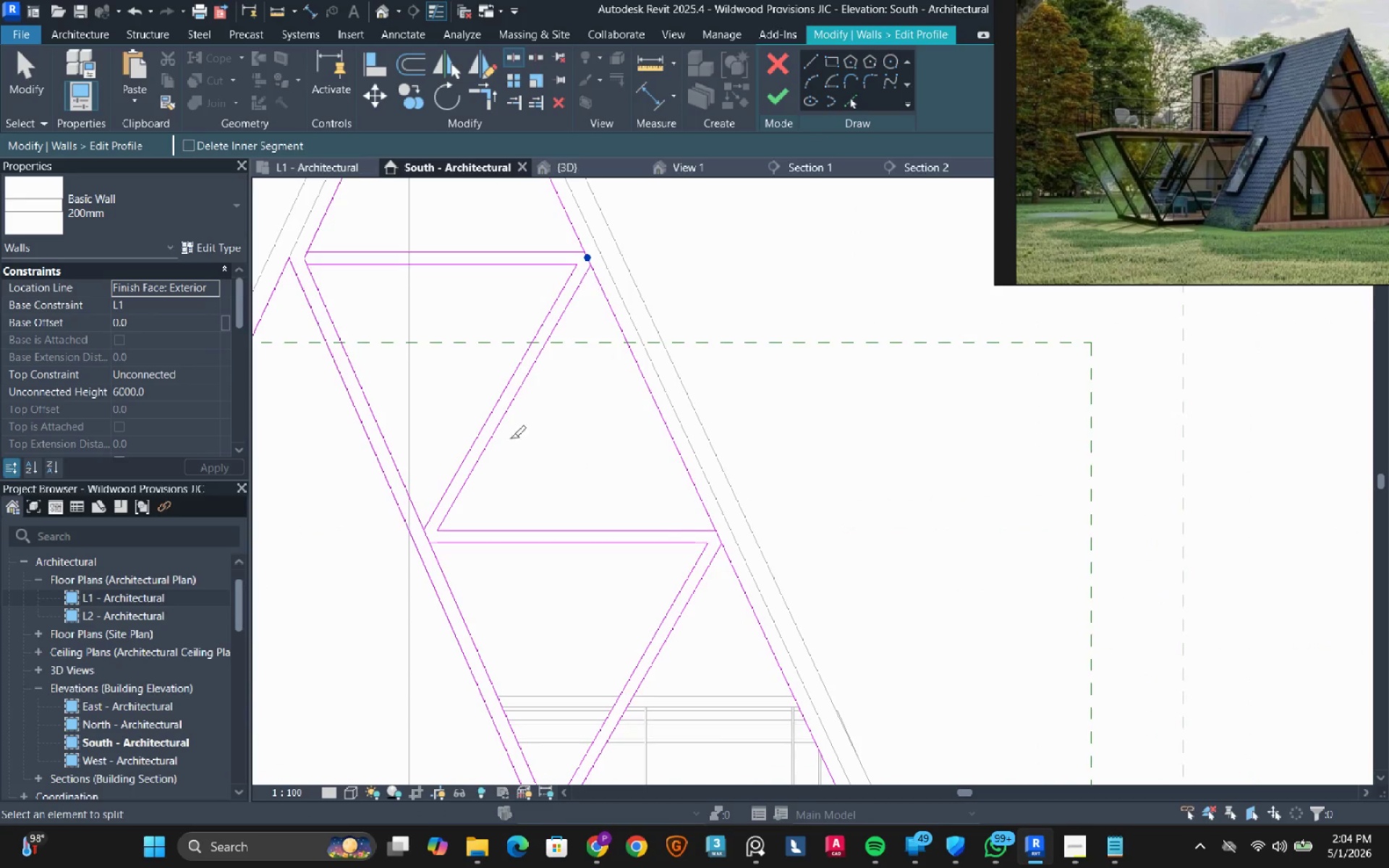 
scroll: coordinate [419, 553], scroll_direction: up, amount: 3.0
 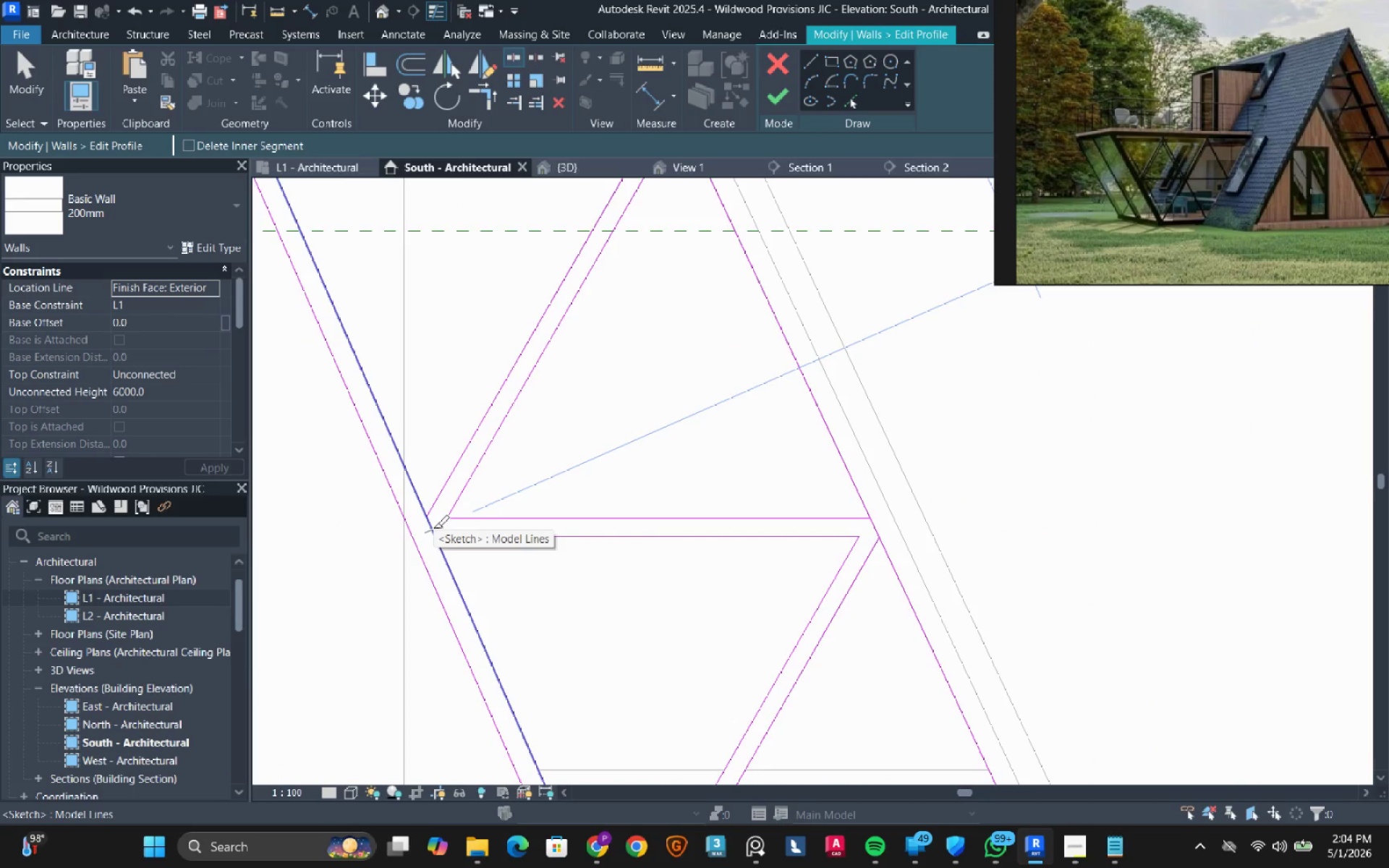 
left_click([433, 528])
 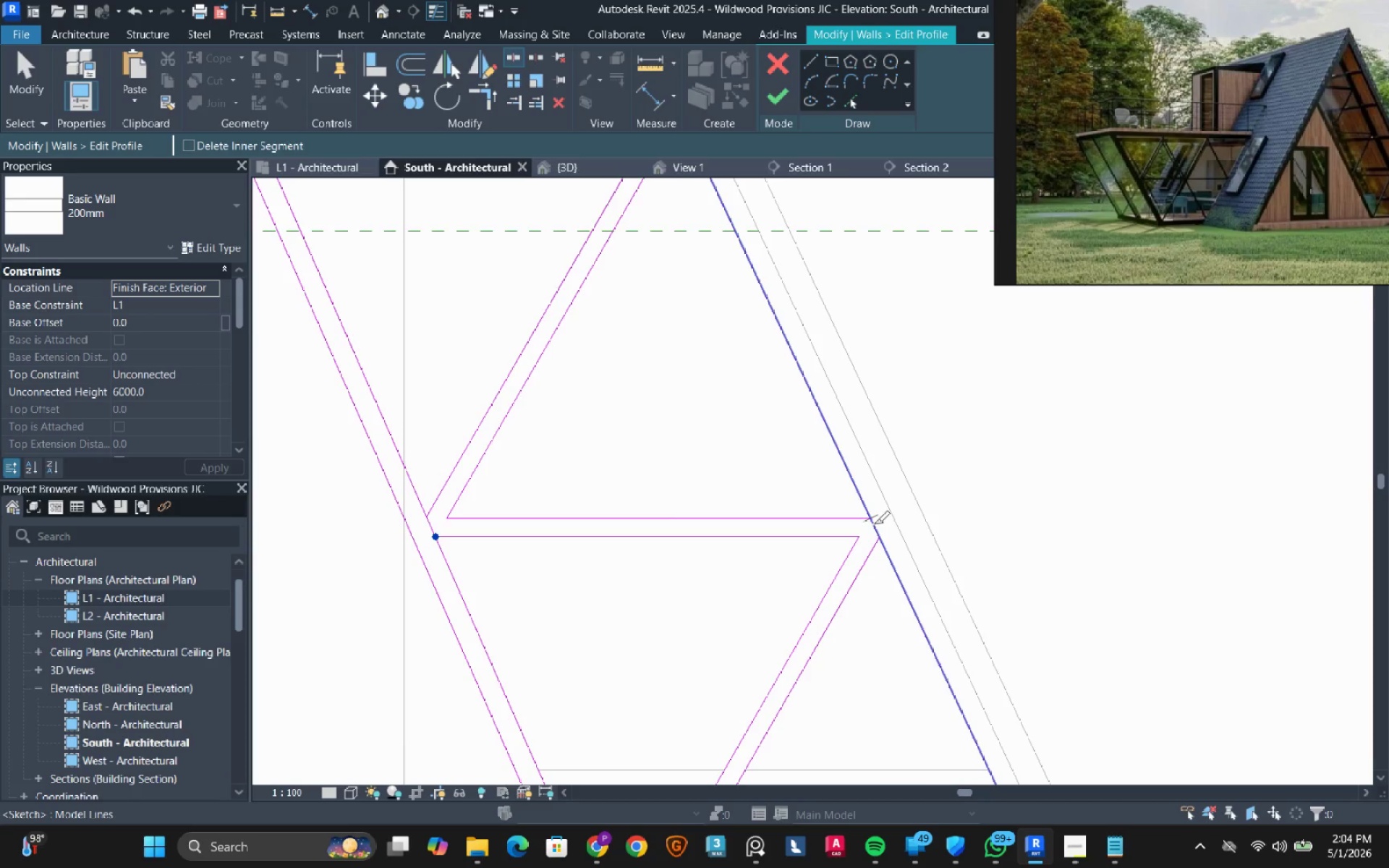 
left_click([874, 527])
 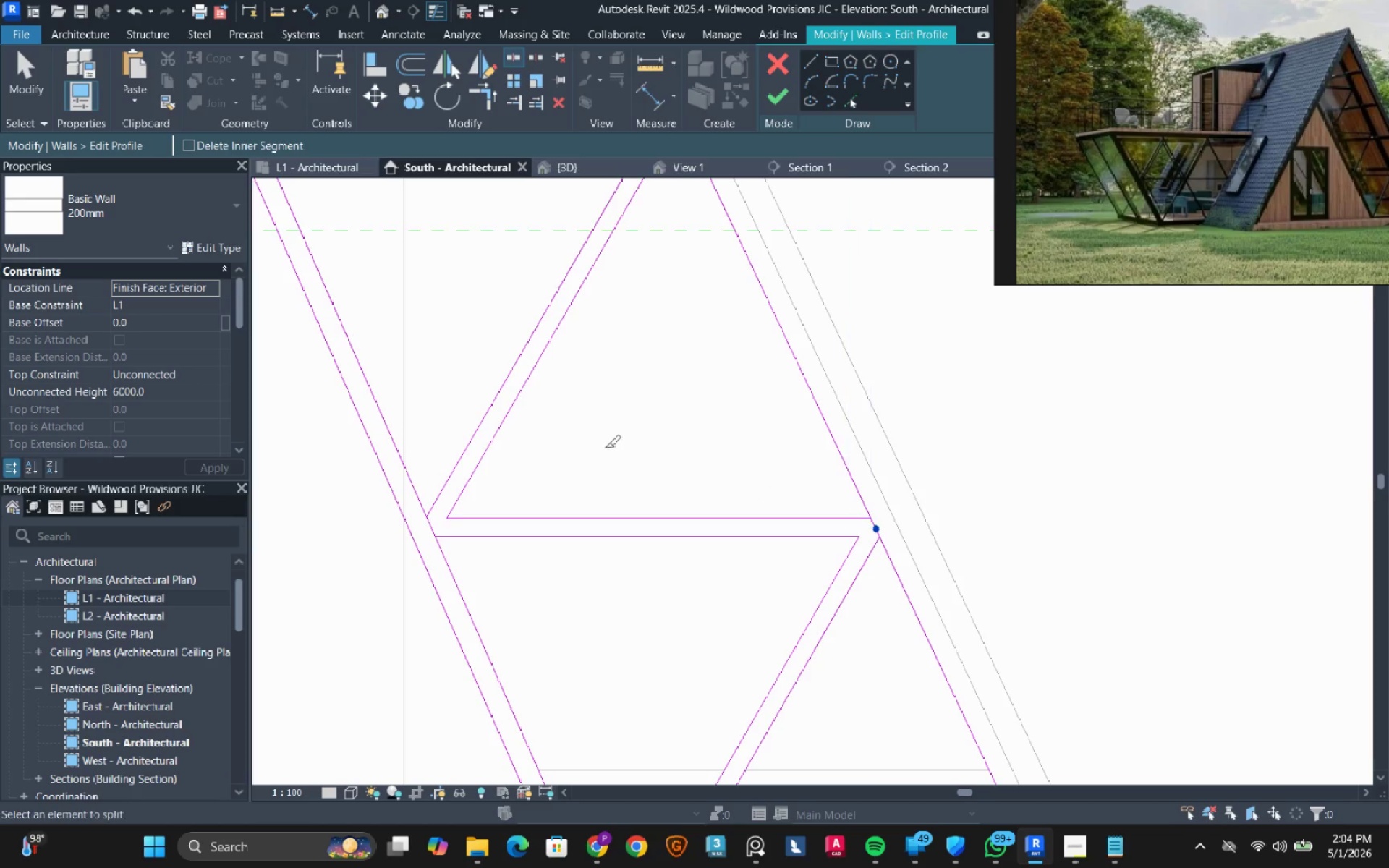 
scroll: coordinate [603, 445], scroll_direction: down, amount: 3.0
 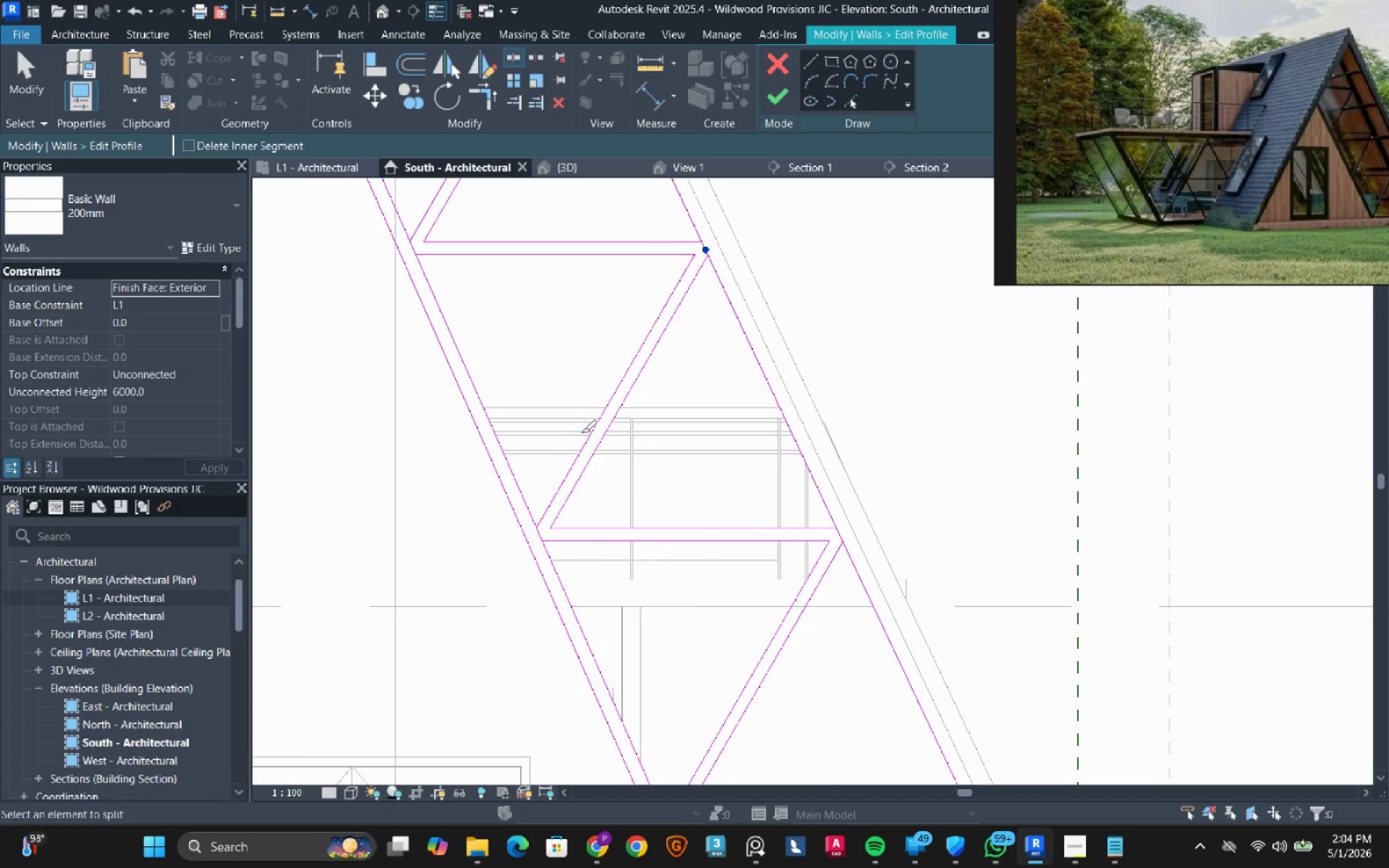 
scroll: coordinate [553, 544], scroll_direction: up, amount: 3.0
 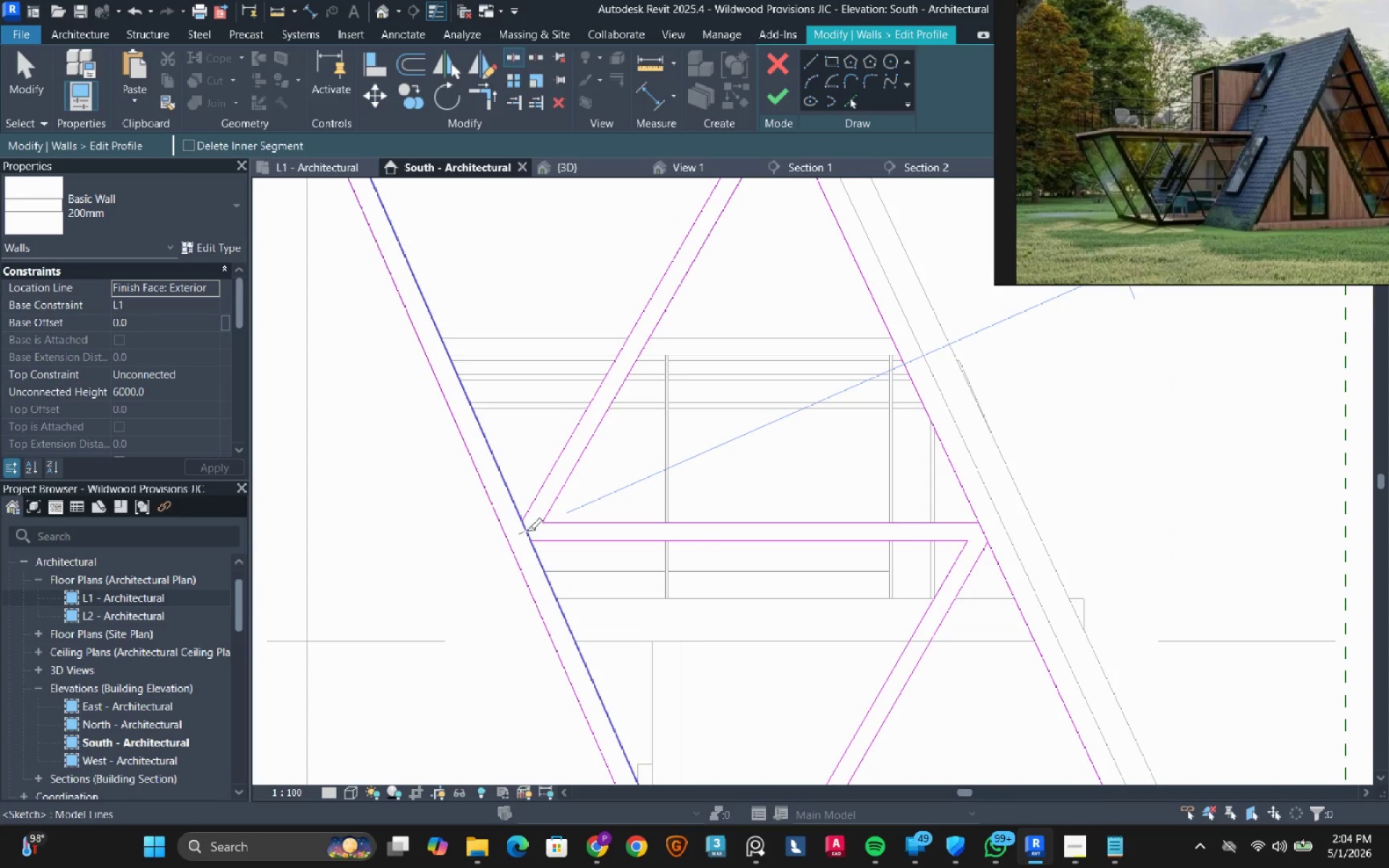 
left_click([526, 532])
 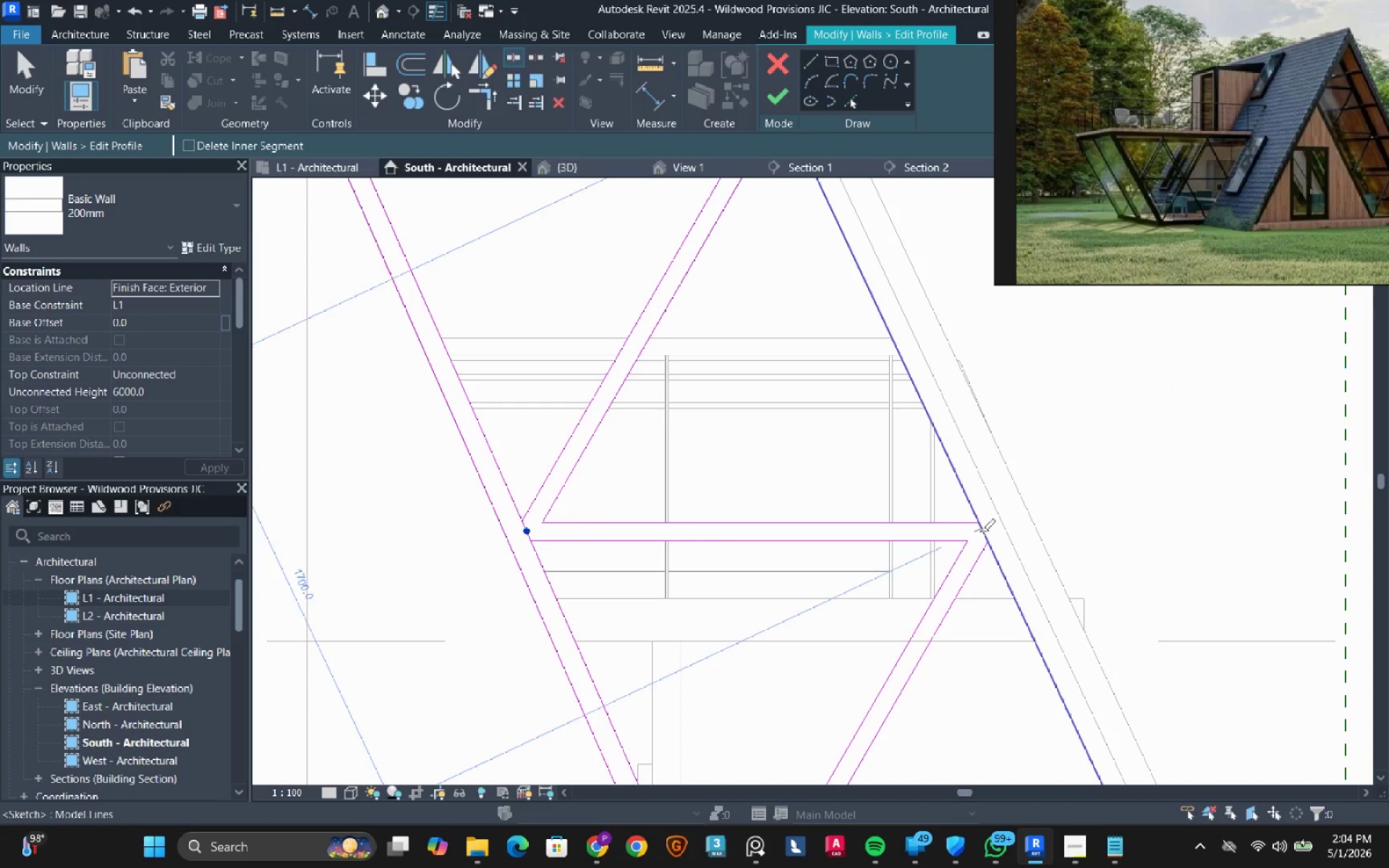 
left_click([980, 532])
 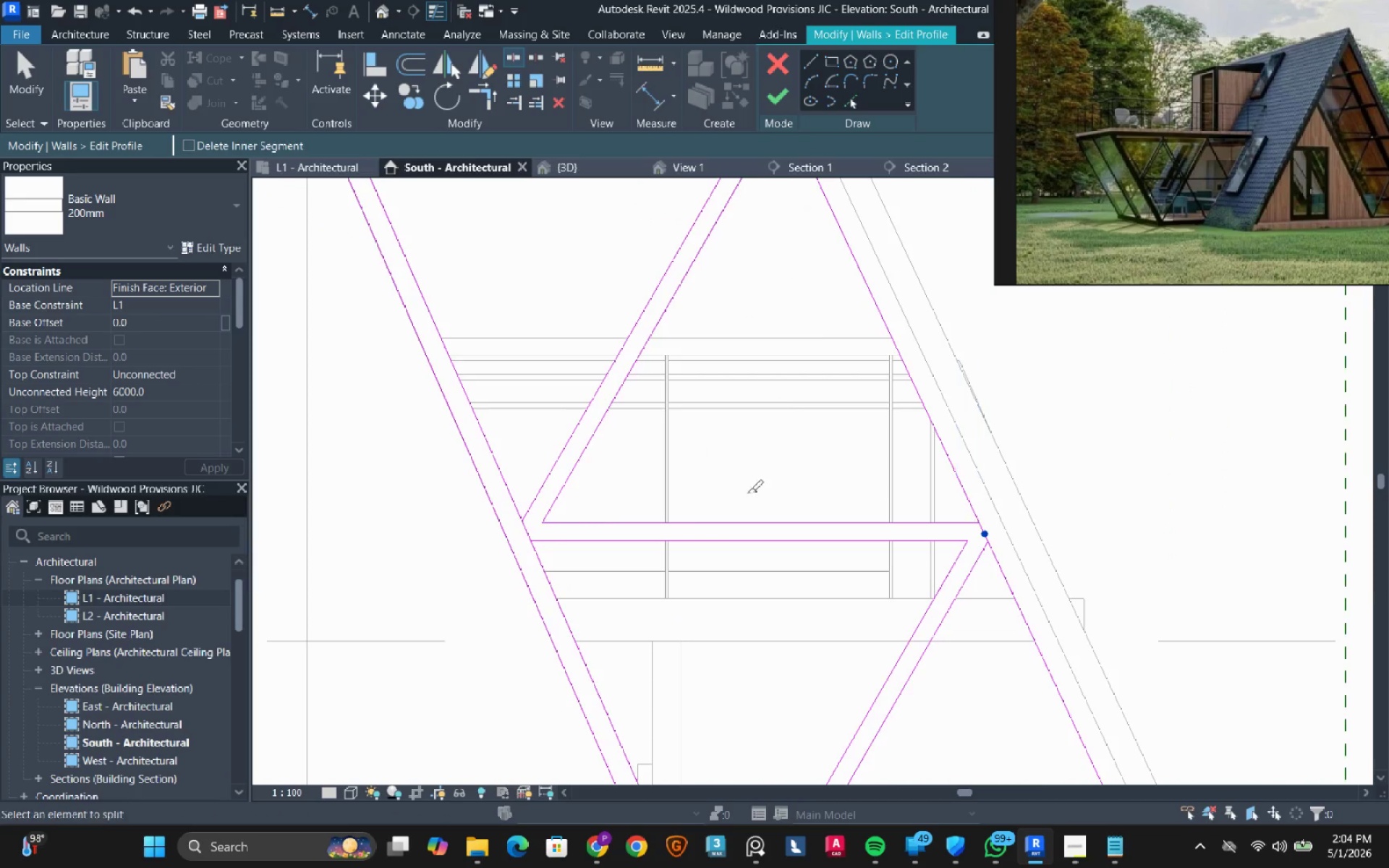 
scroll: coordinate [741, 490], scroll_direction: down, amount: 4.0
 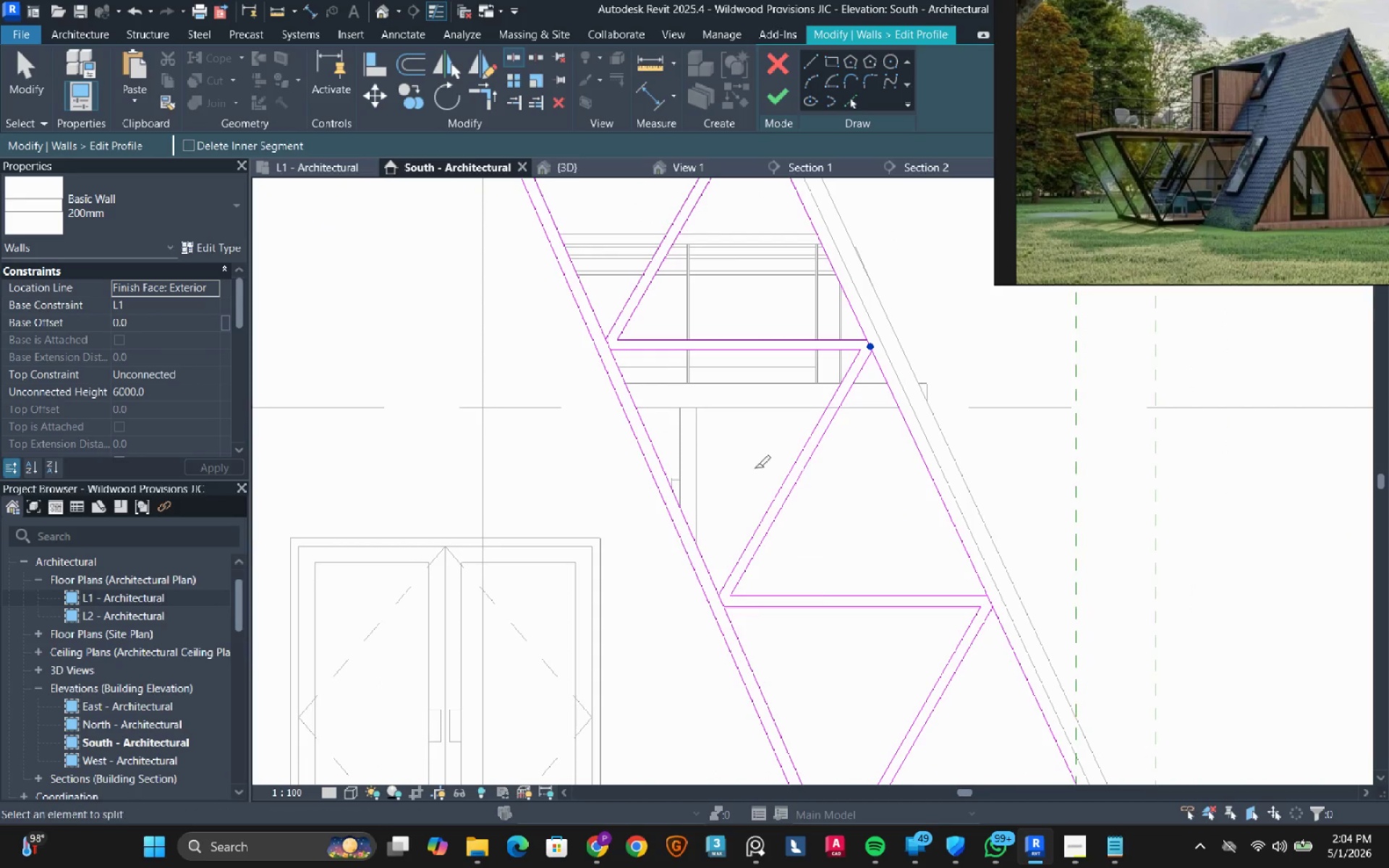 
scroll: coordinate [726, 588], scroll_direction: up, amount: 5.0
 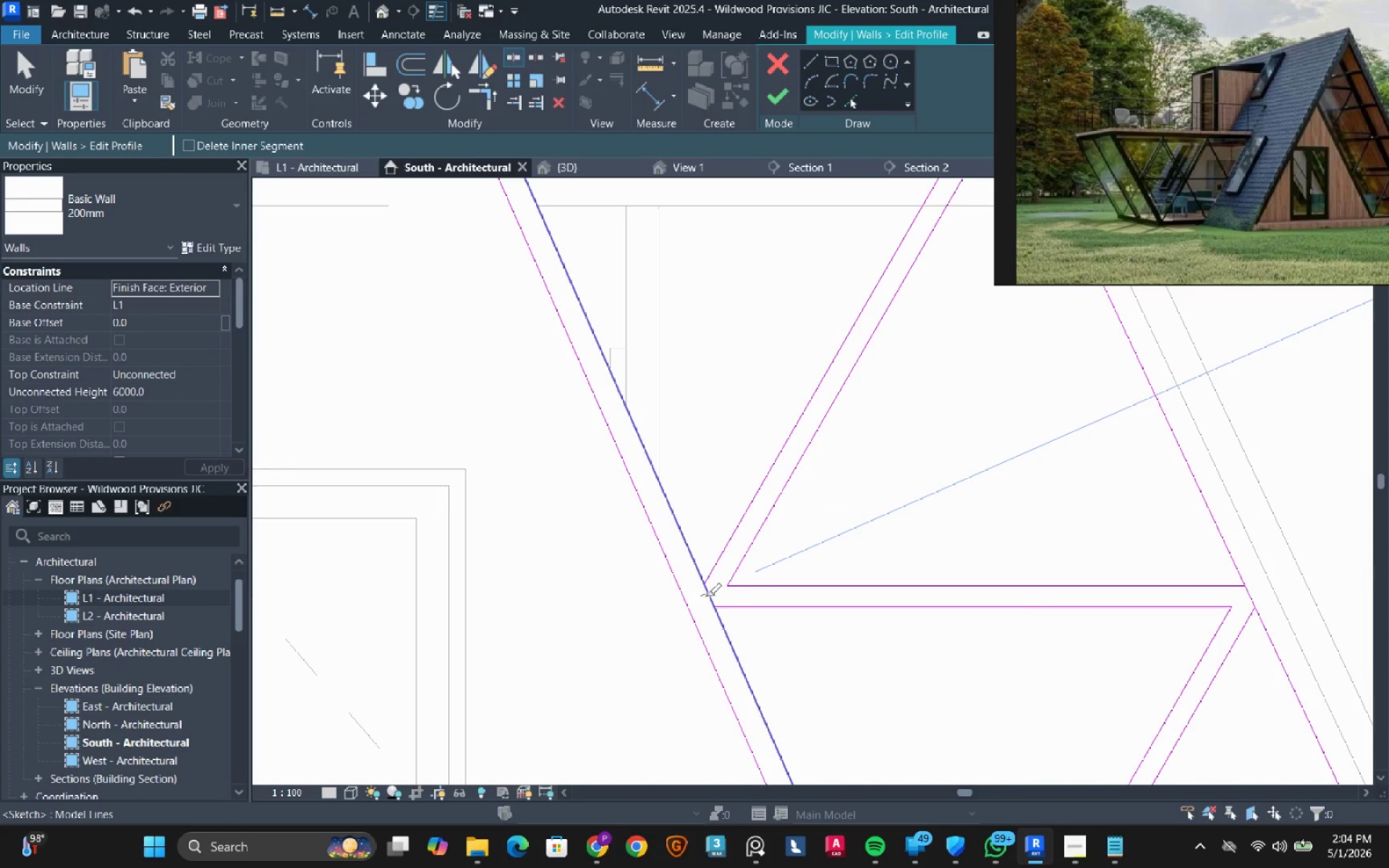 
left_click([705, 596])
 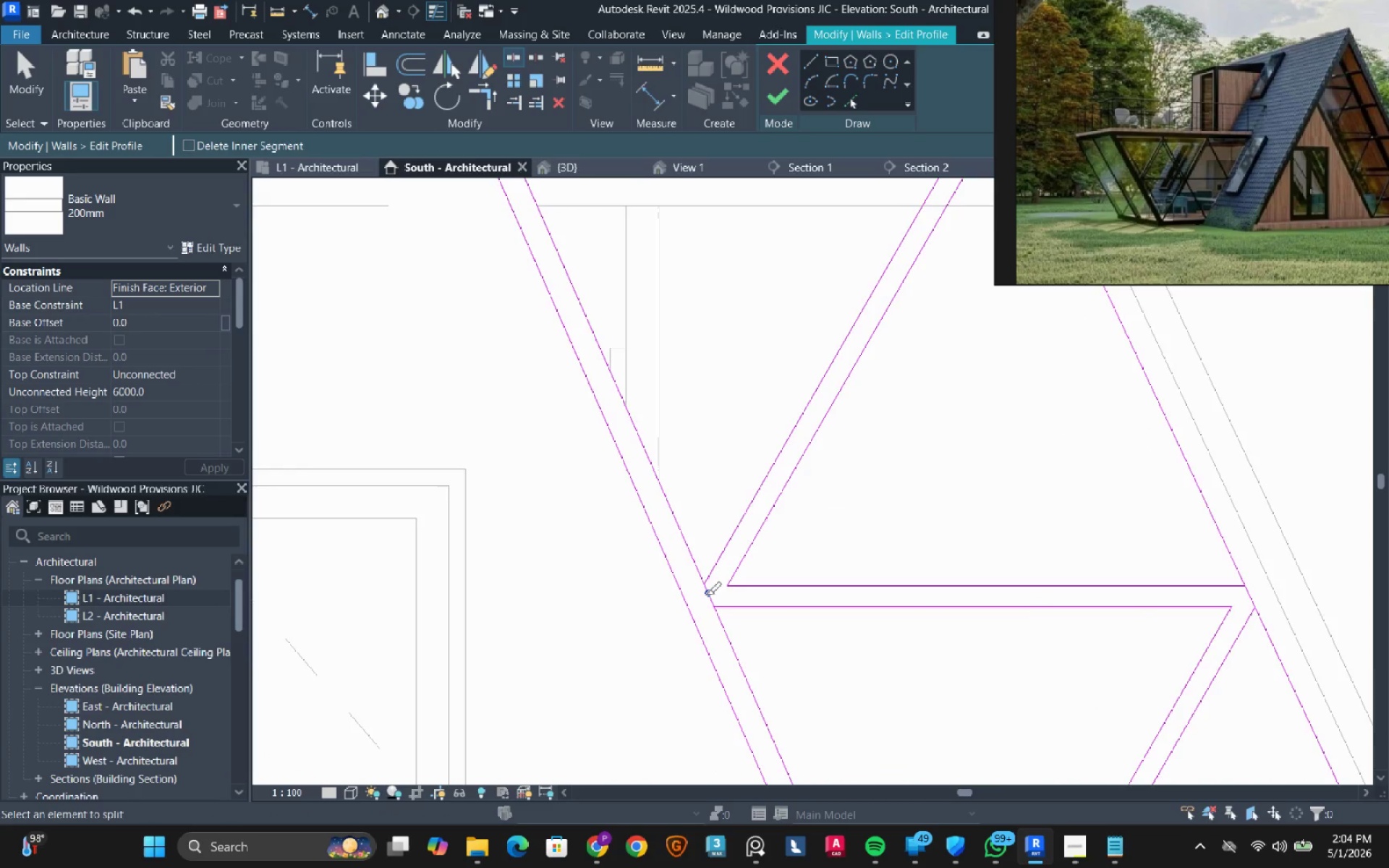 
scroll: coordinate [1039, 613], scroll_direction: down, amount: 1.0
 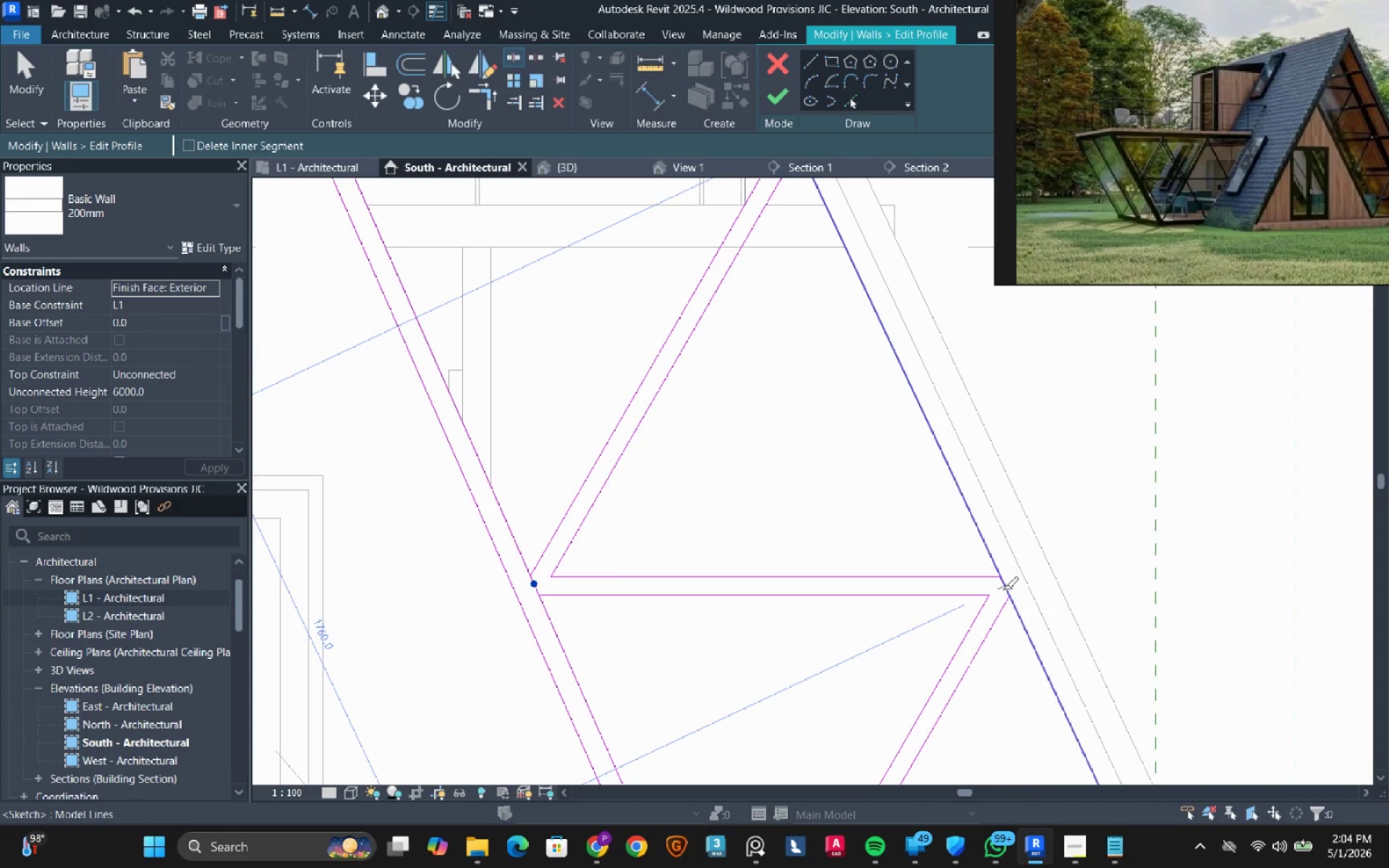 
left_click([1002, 590])
 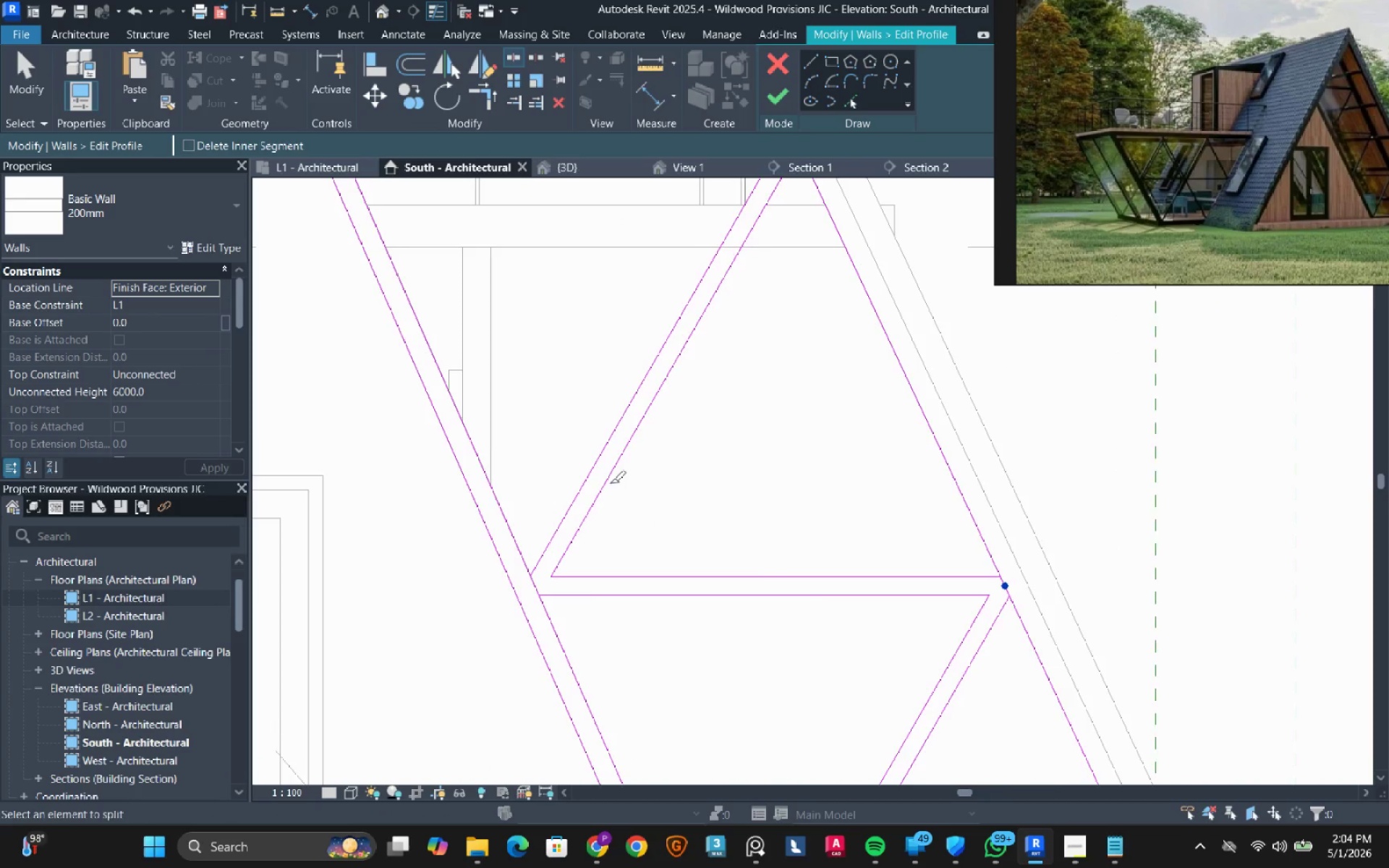 
scroll: coordinate [608, 482], scroll_direction: down, amount: 3.0
 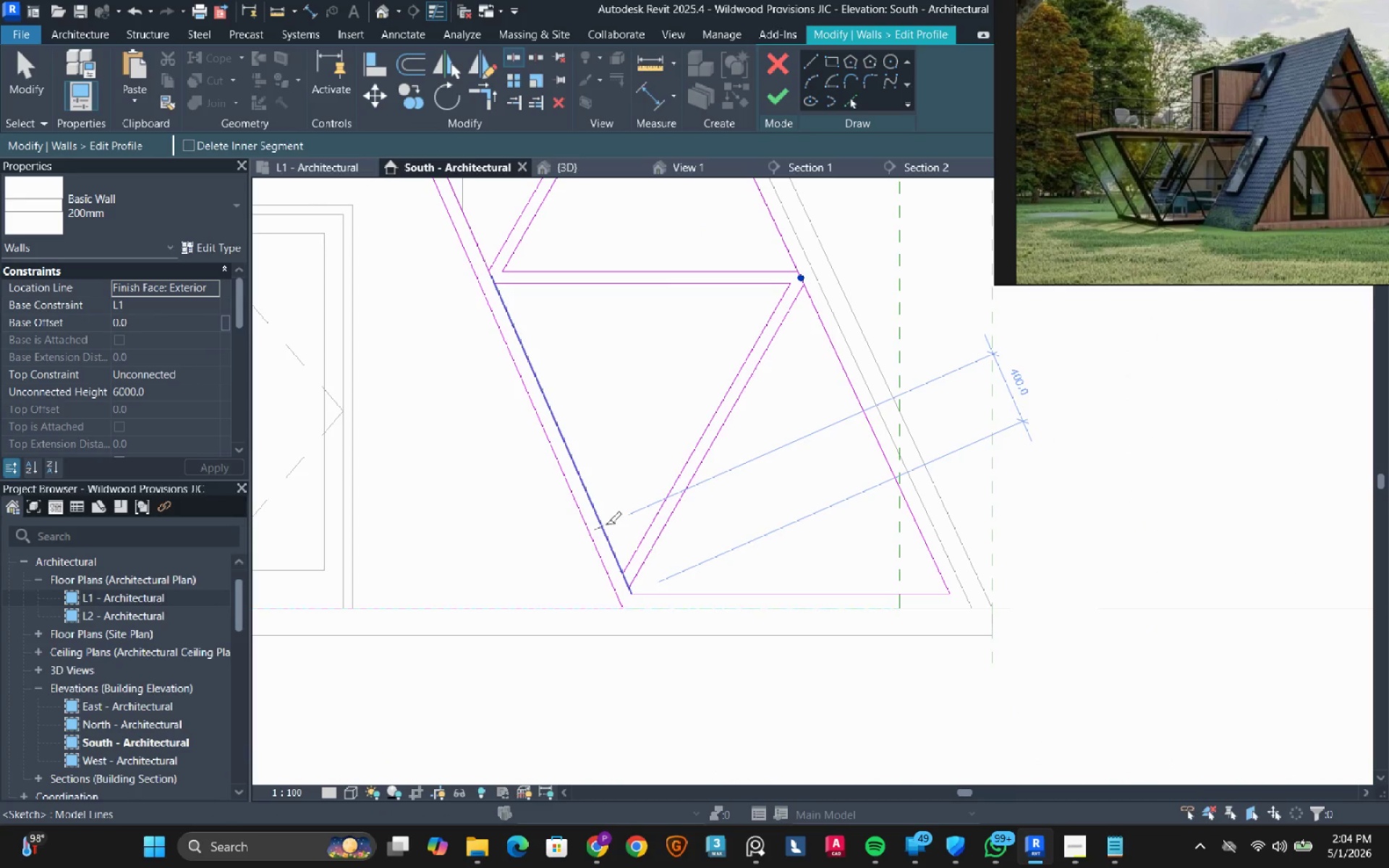 
scroll: coordinate [624, 570], scroll_direction: up, amount: 4.0
 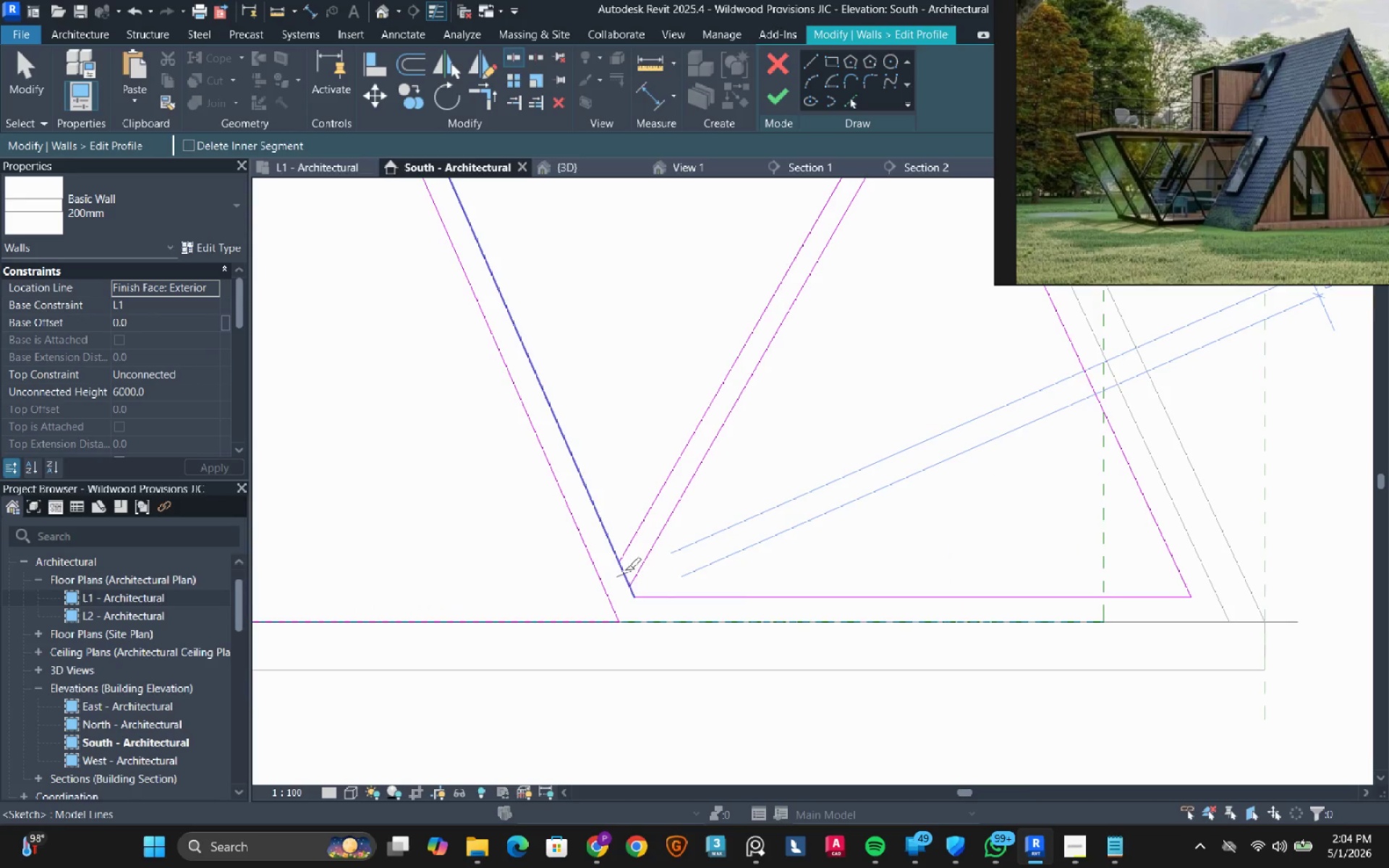 
left_click([625, 570])
 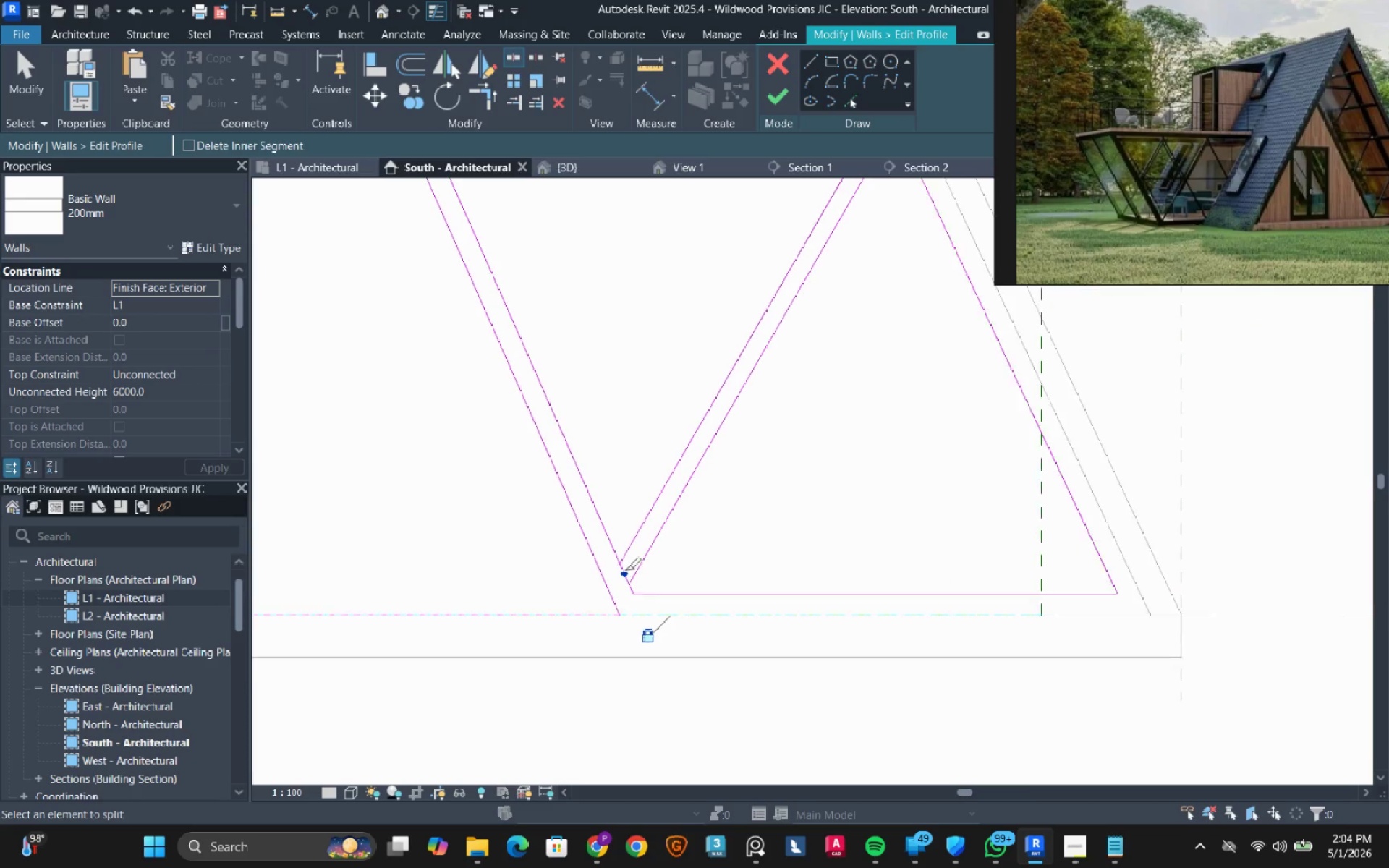 
scroll: coordinate [625, 570], scroll_direction: down, amount: 8.0
 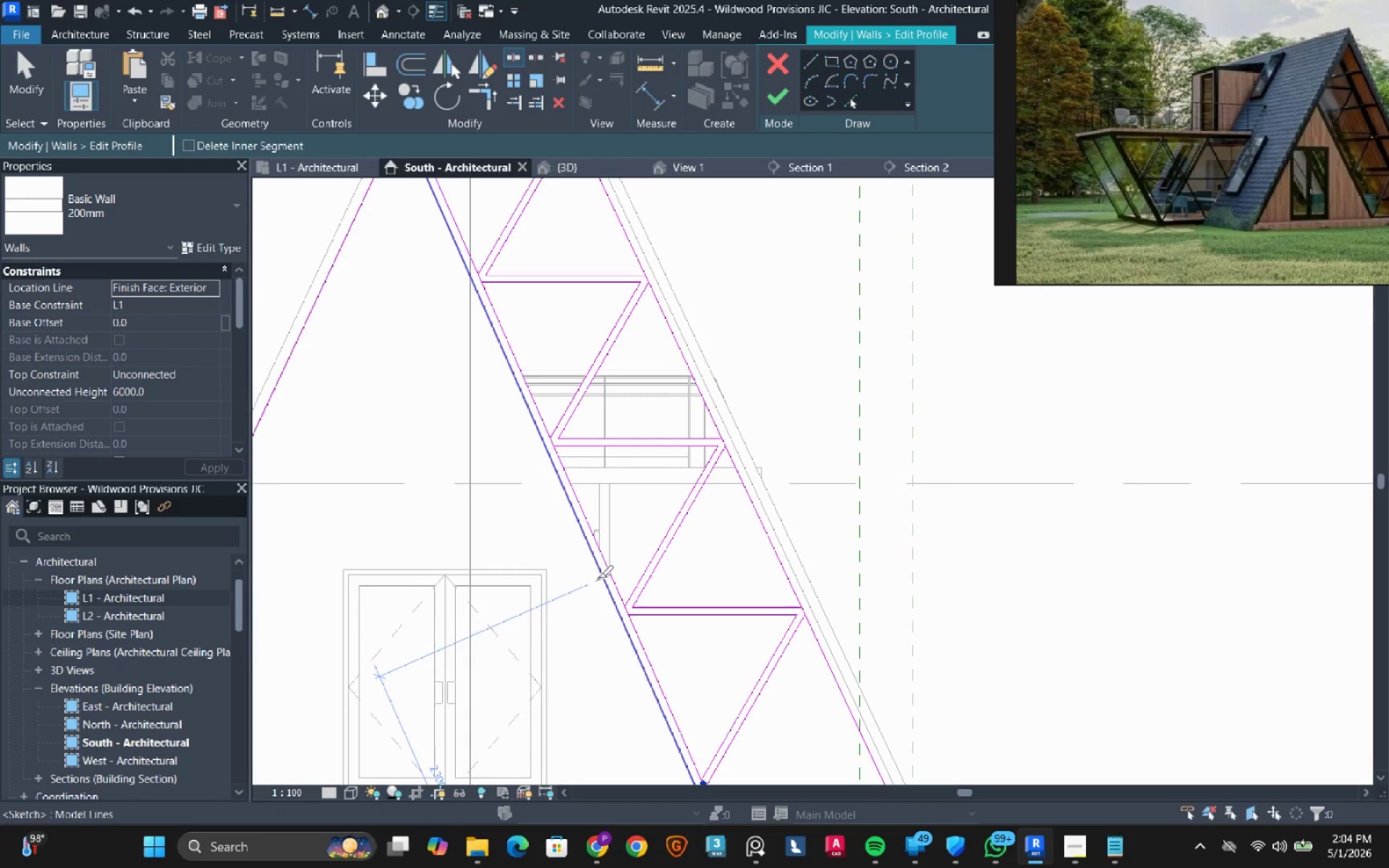 
key(Escape)
 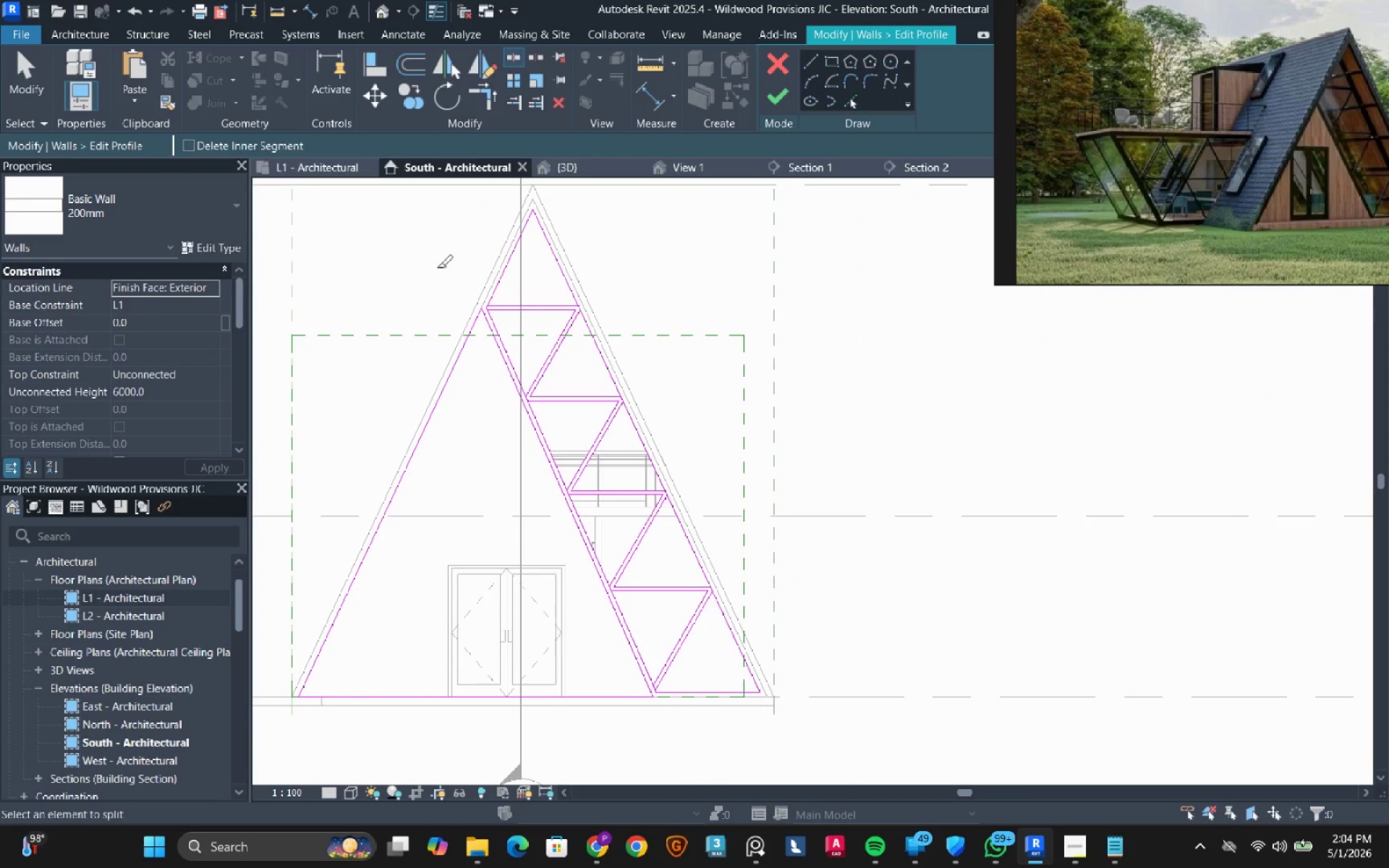 
scroll: coordinate [588, 556], scroll_direction: down, amount: 4.0
 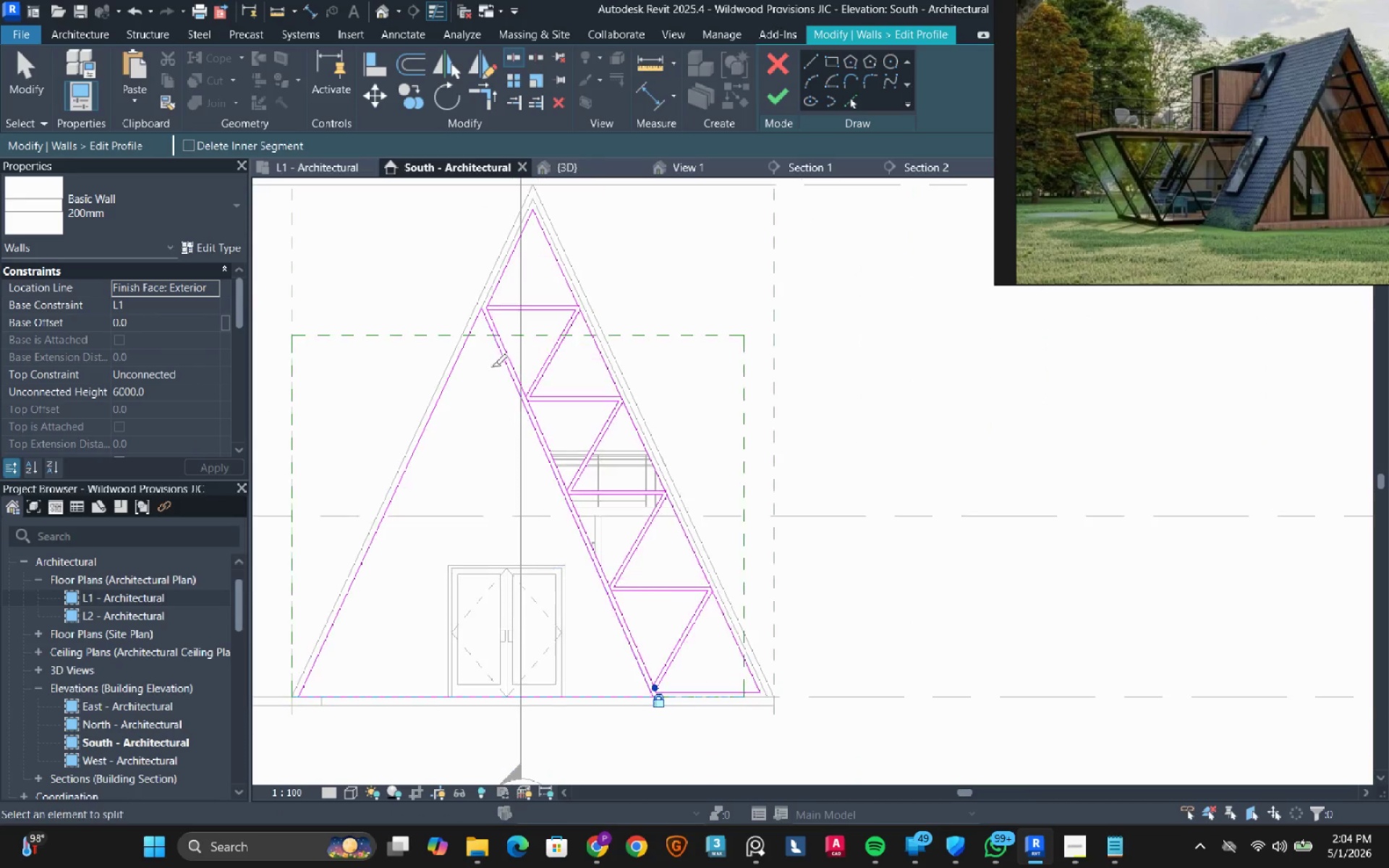 
key(Escape)
 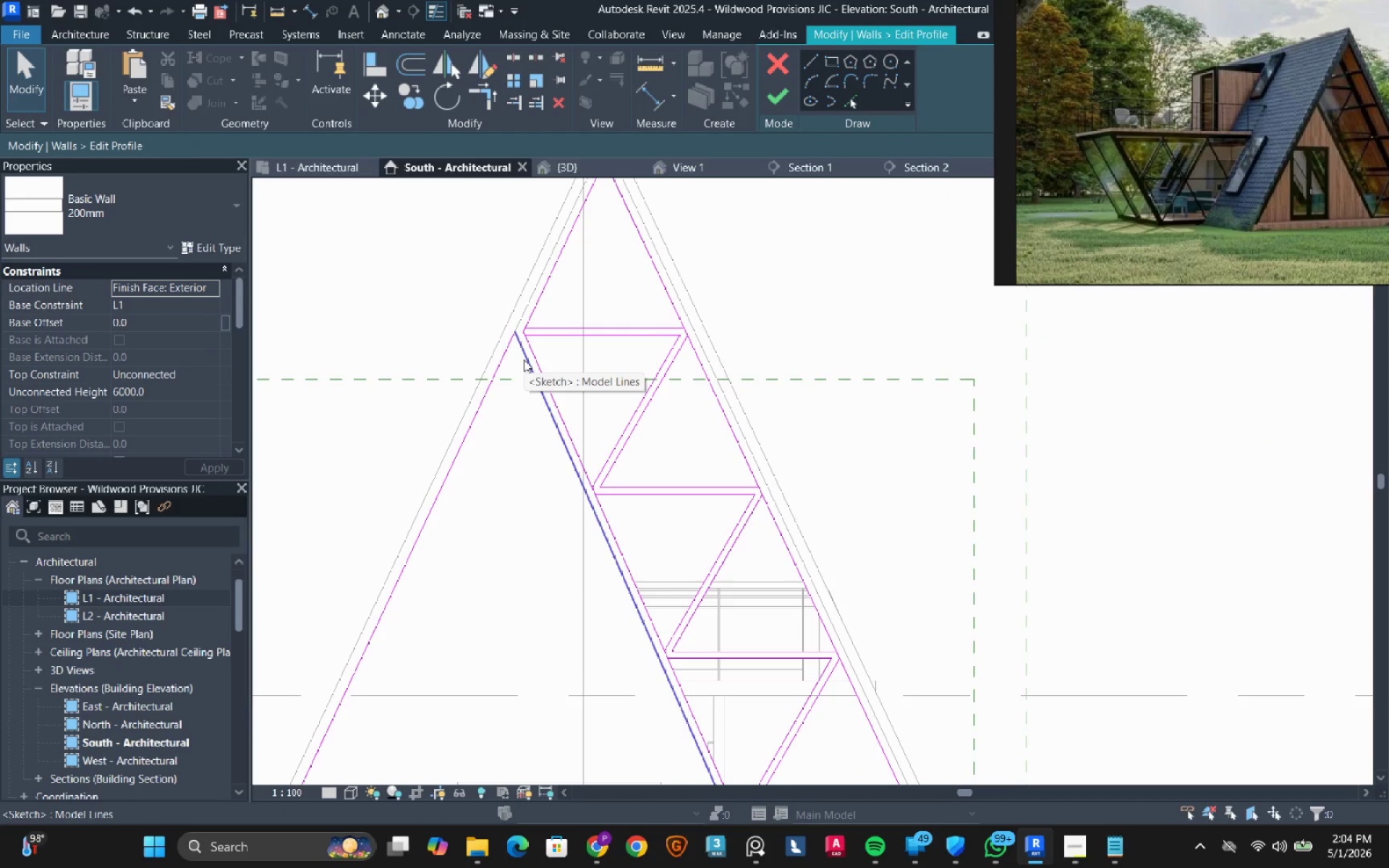 
scroll: coordinate [436, 300], scroll_direction: up, amount: 4.0
 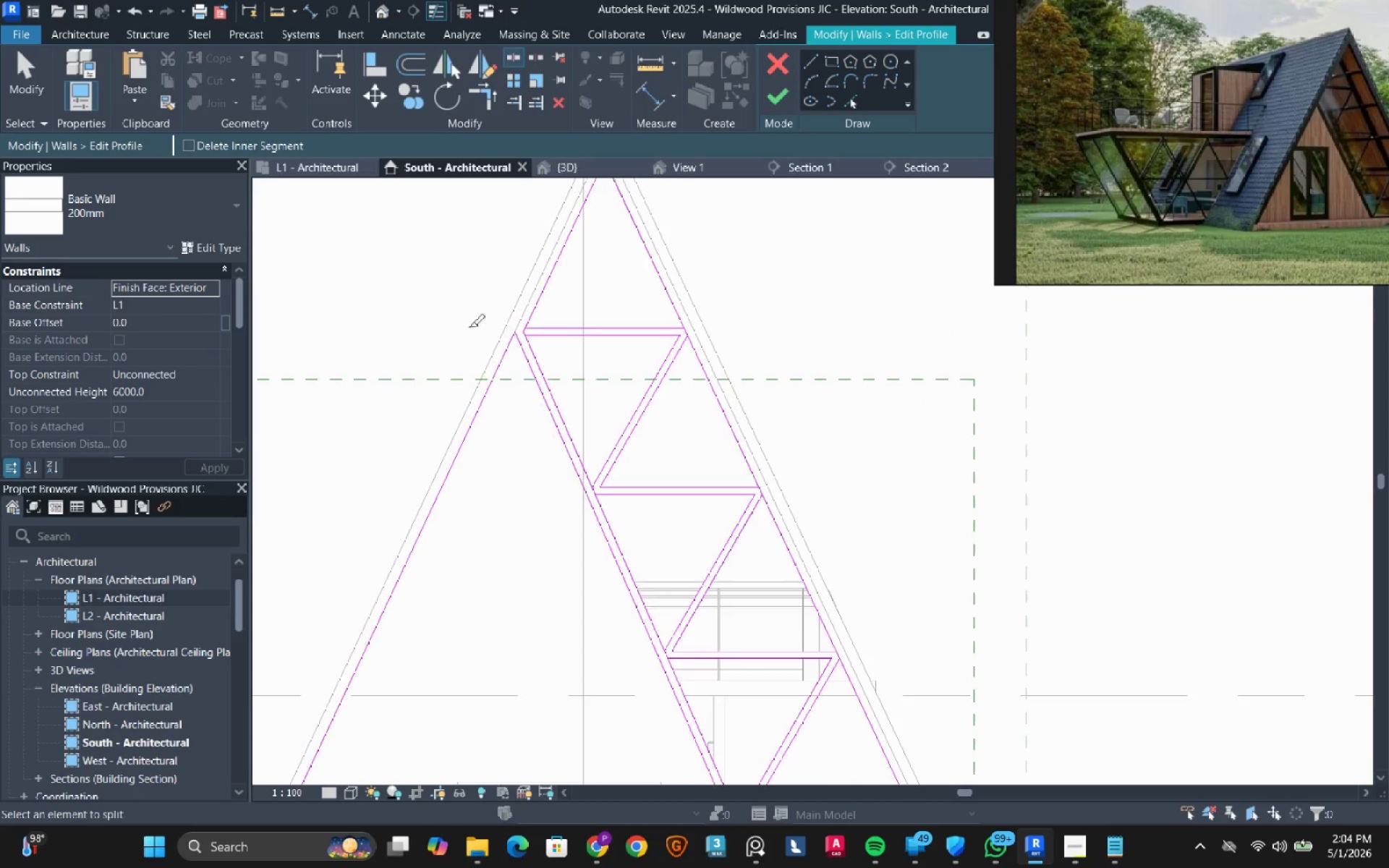 
key(Tab)
 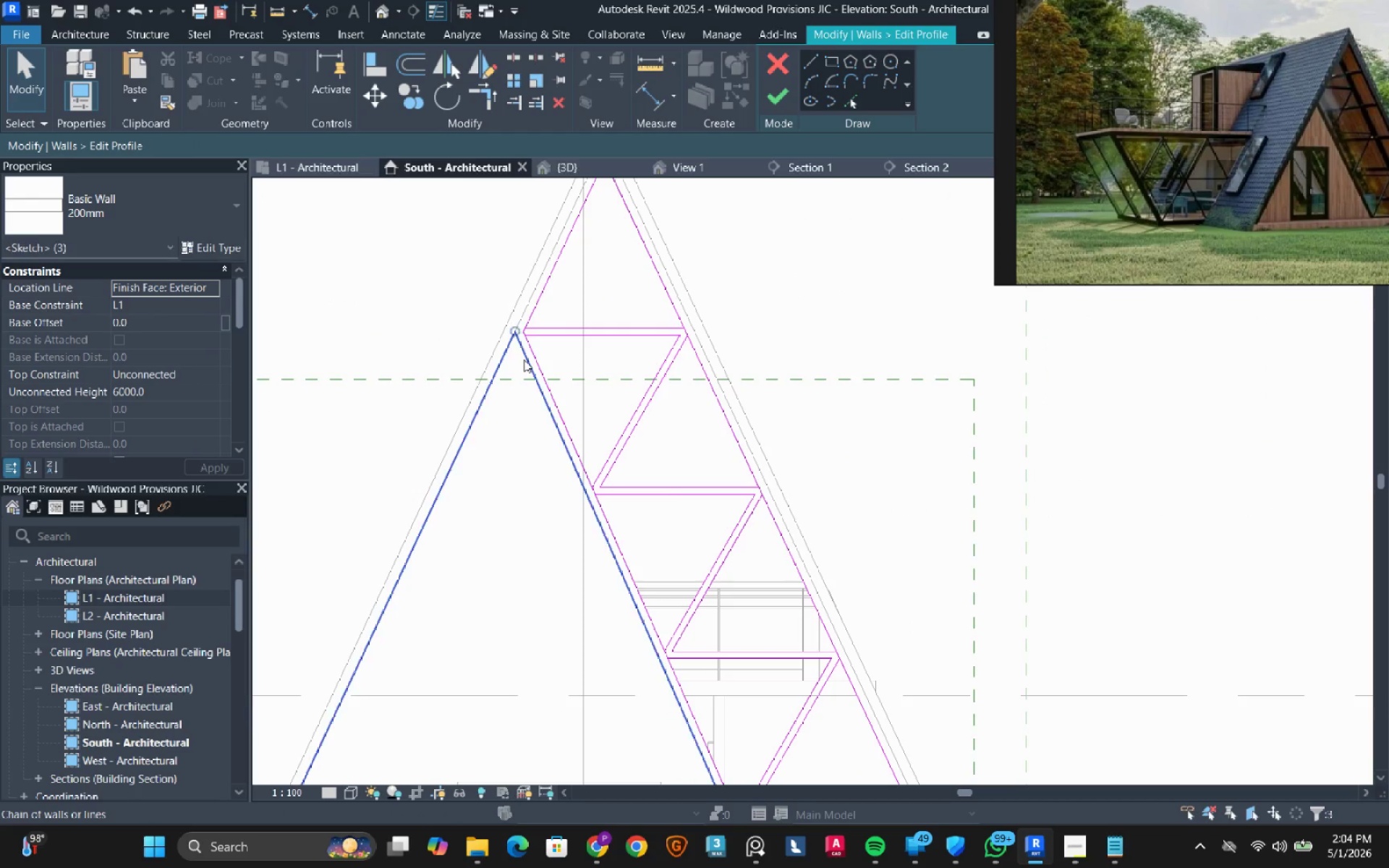 
left_click([524, 359])
 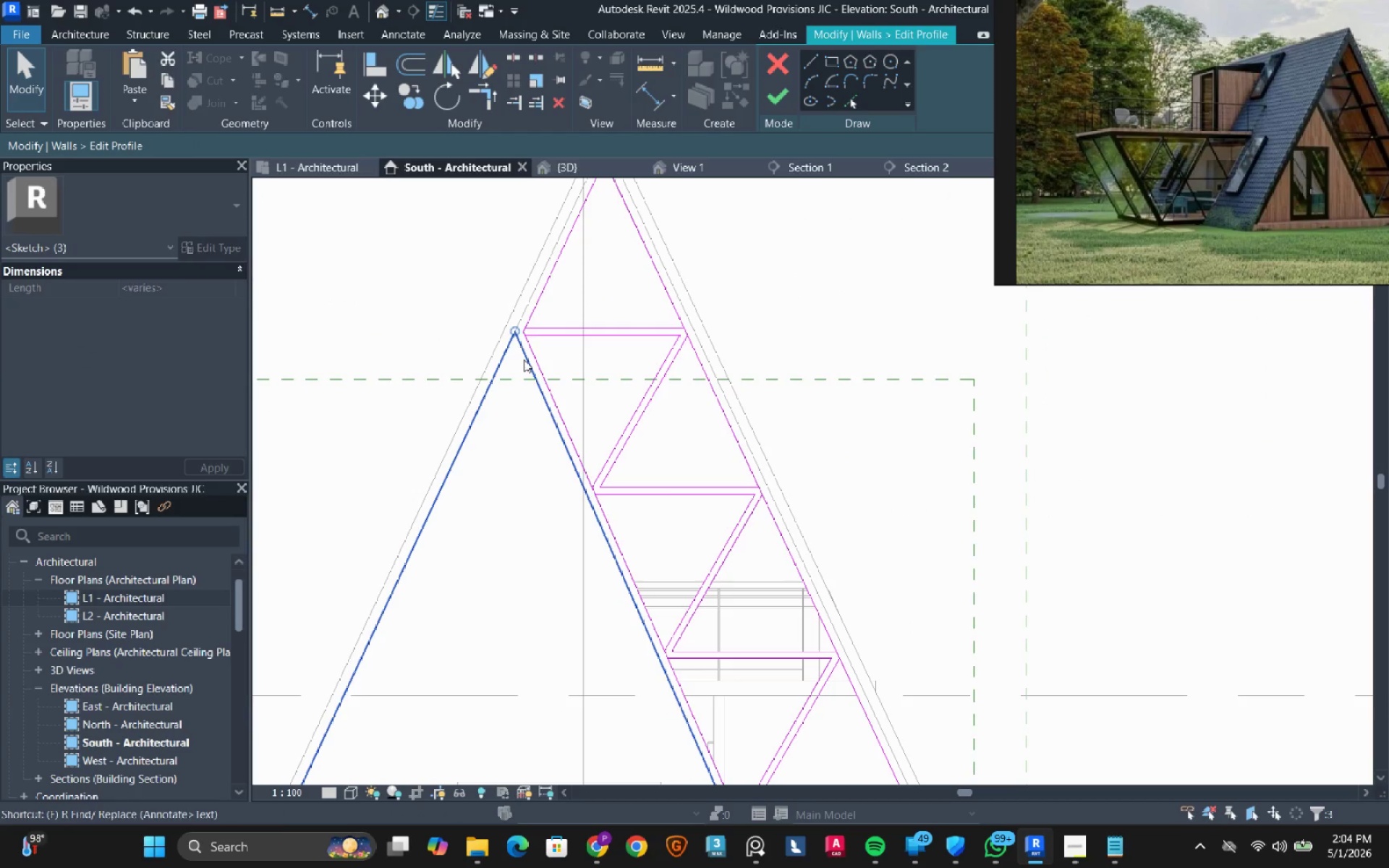 
type(fr)
 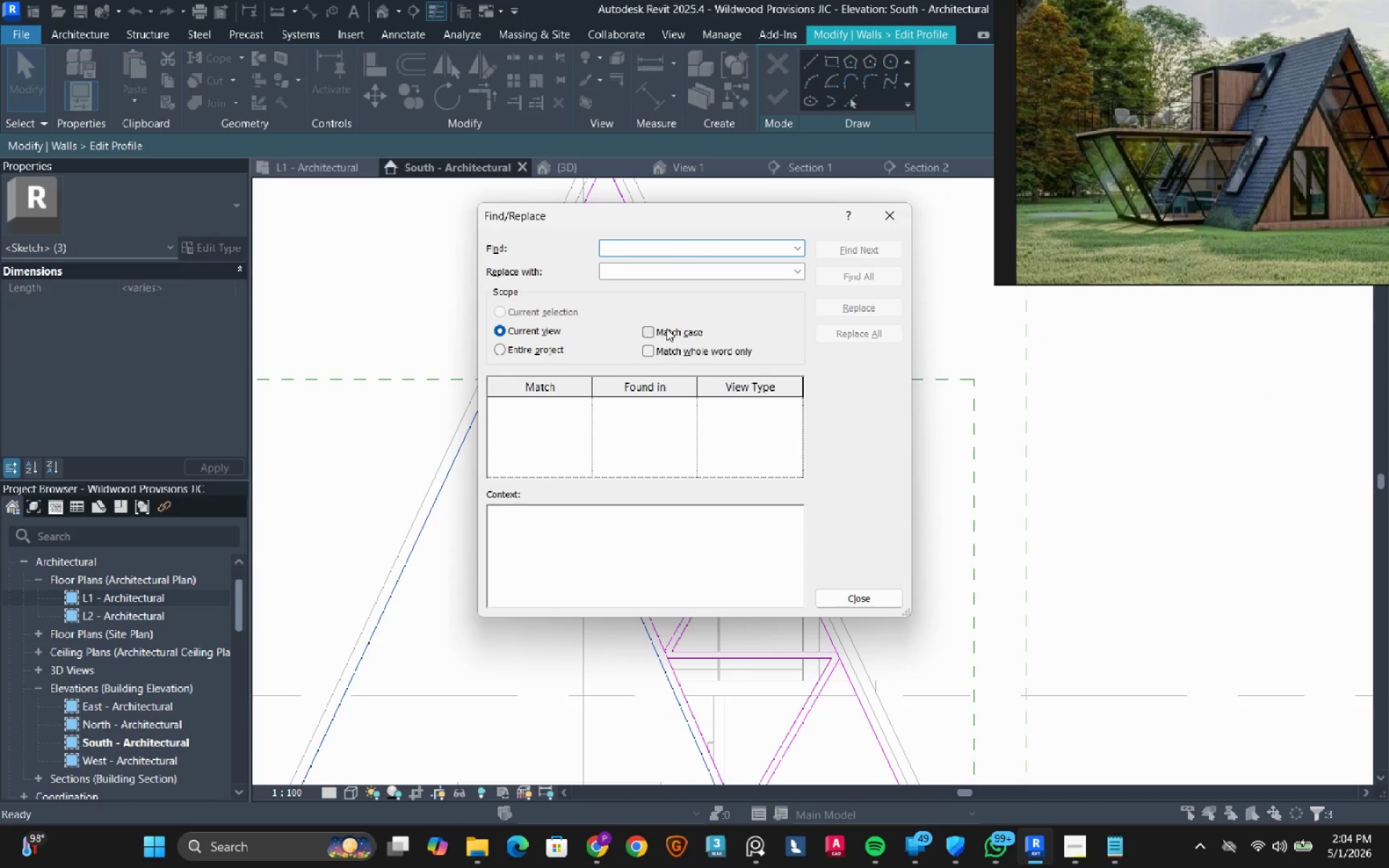 
key(Escape)
type(de)
 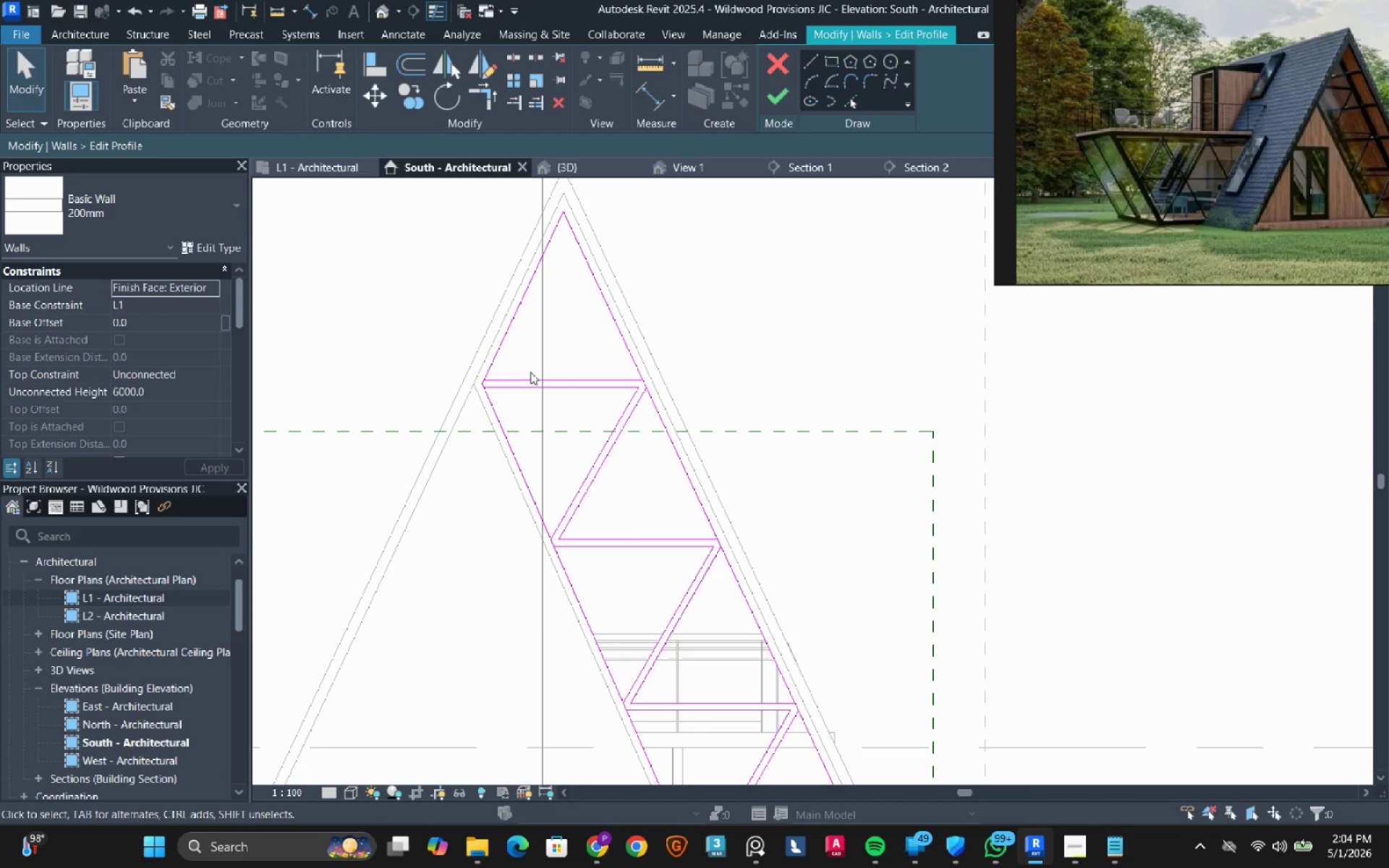 
type(tr)
 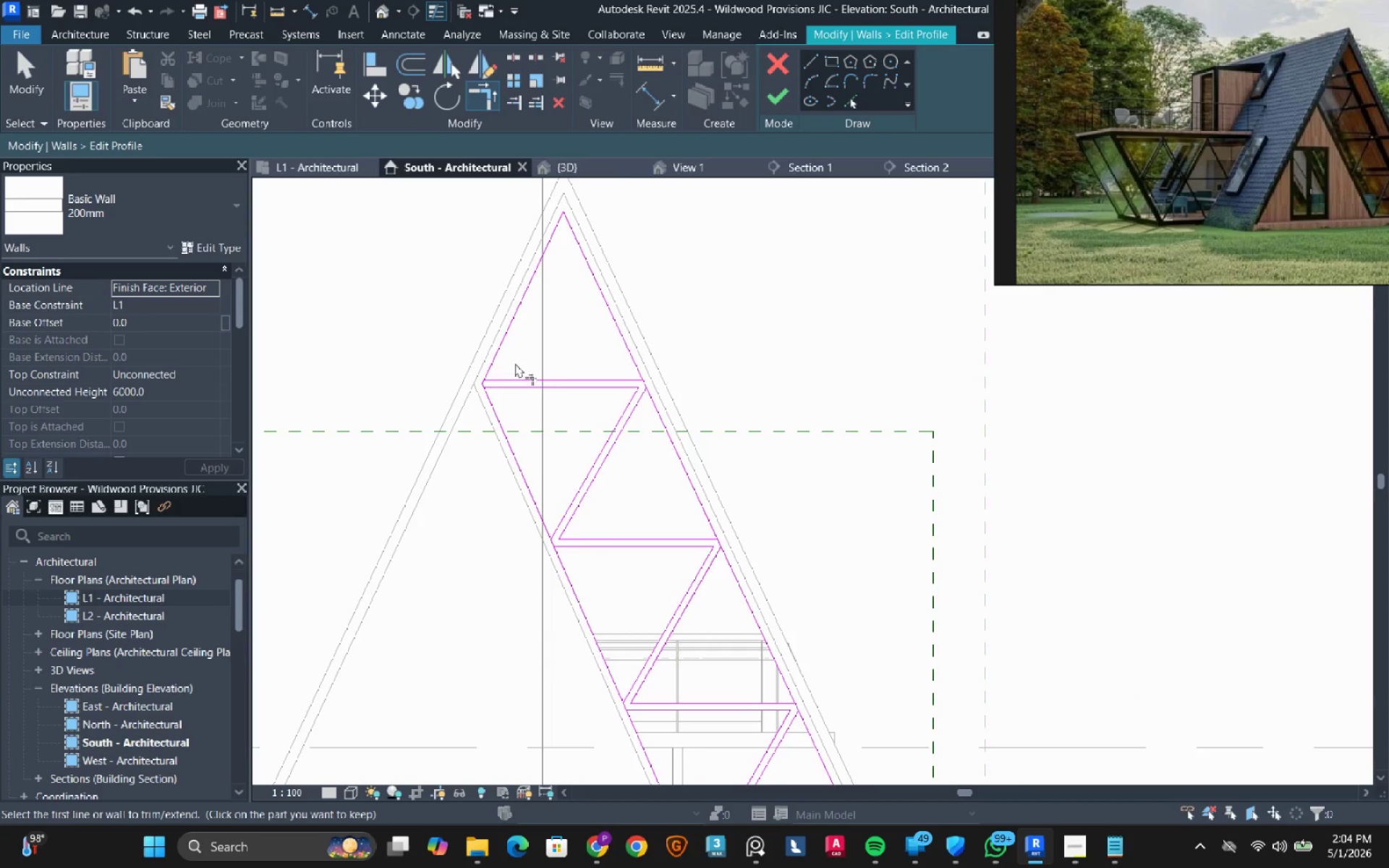 
left_click([483, 385])
 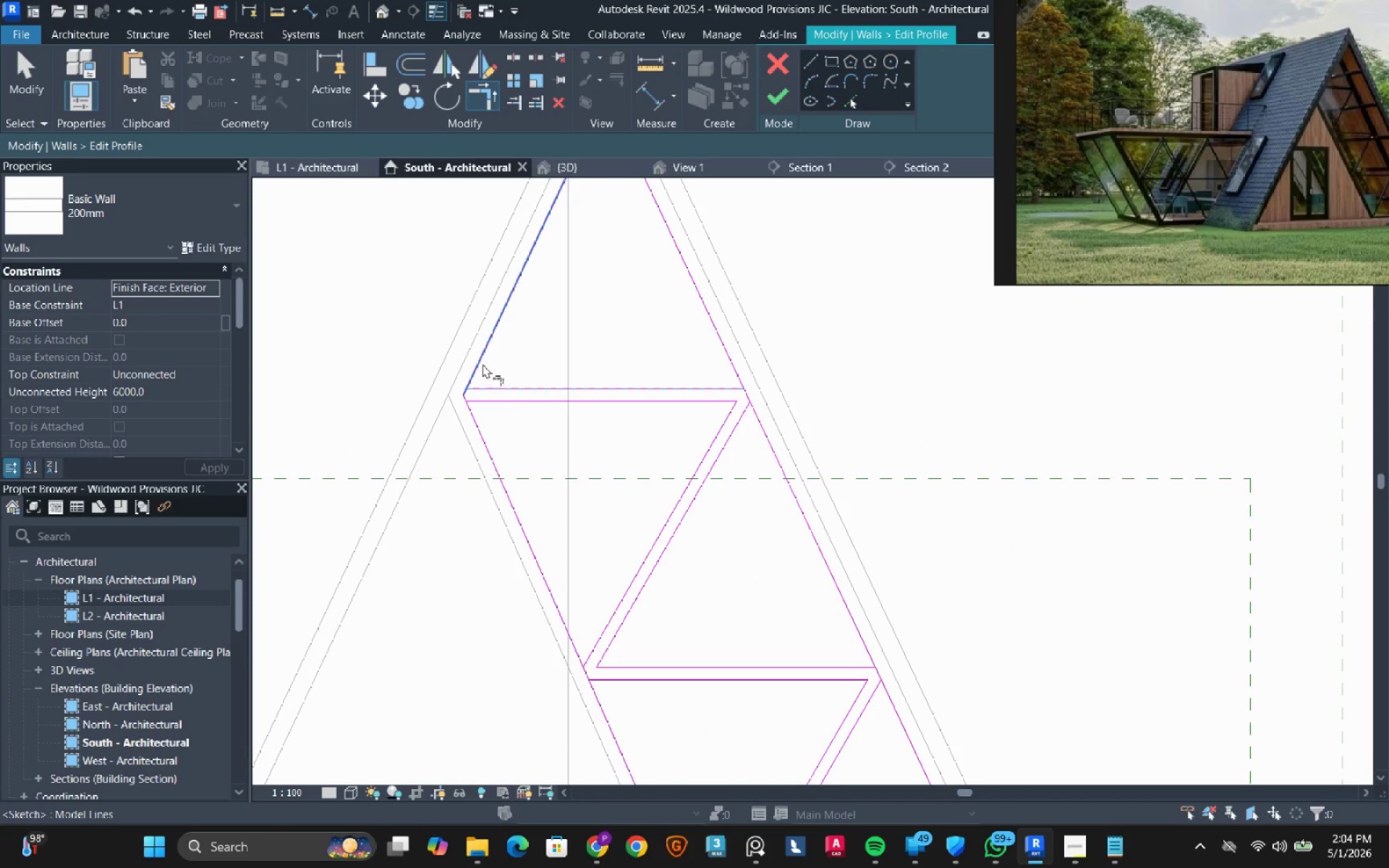 
scroll: coordinate [505, 372], scroll_direction: up, amount: 4.0
 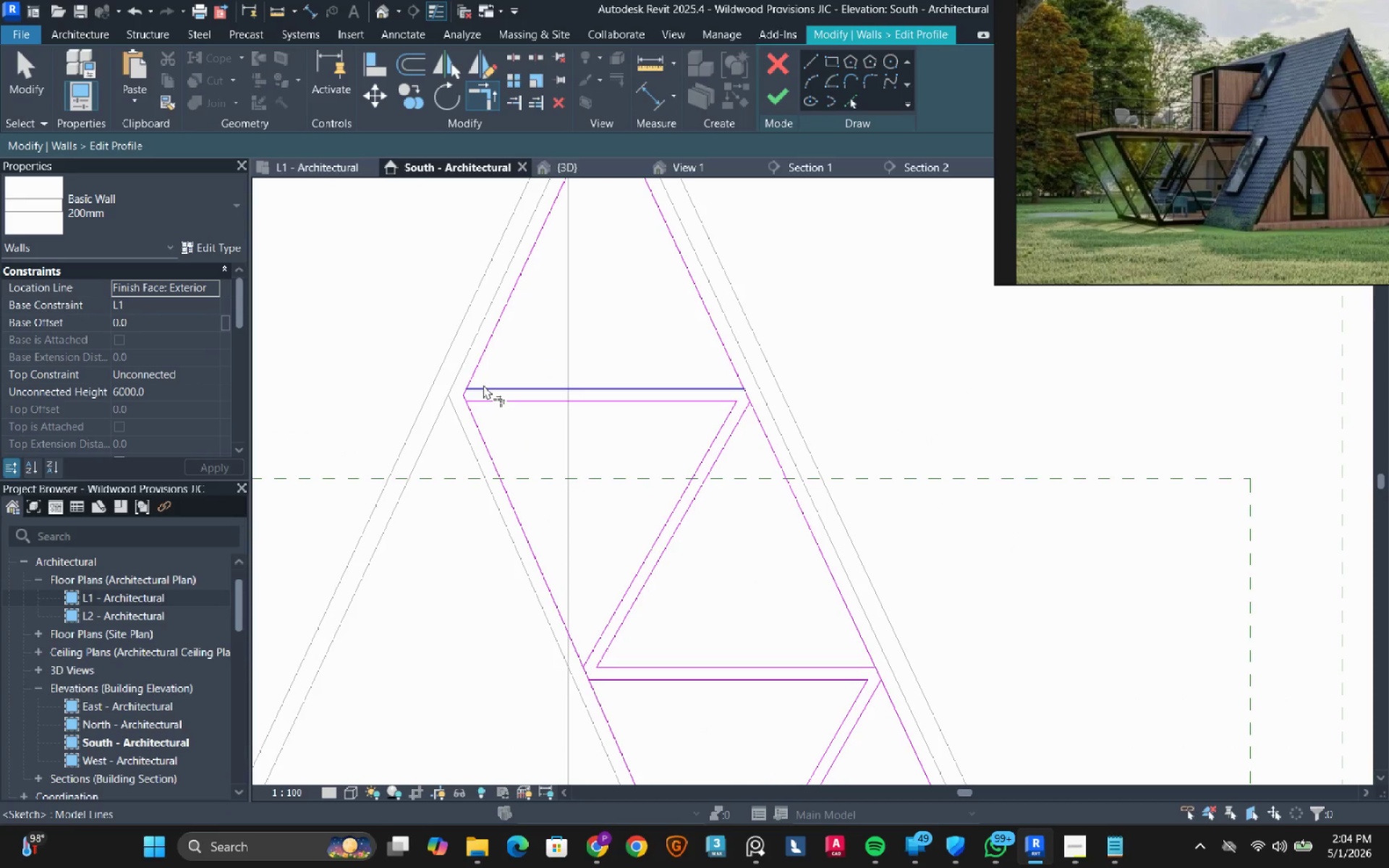 
double_click([483, 364])
 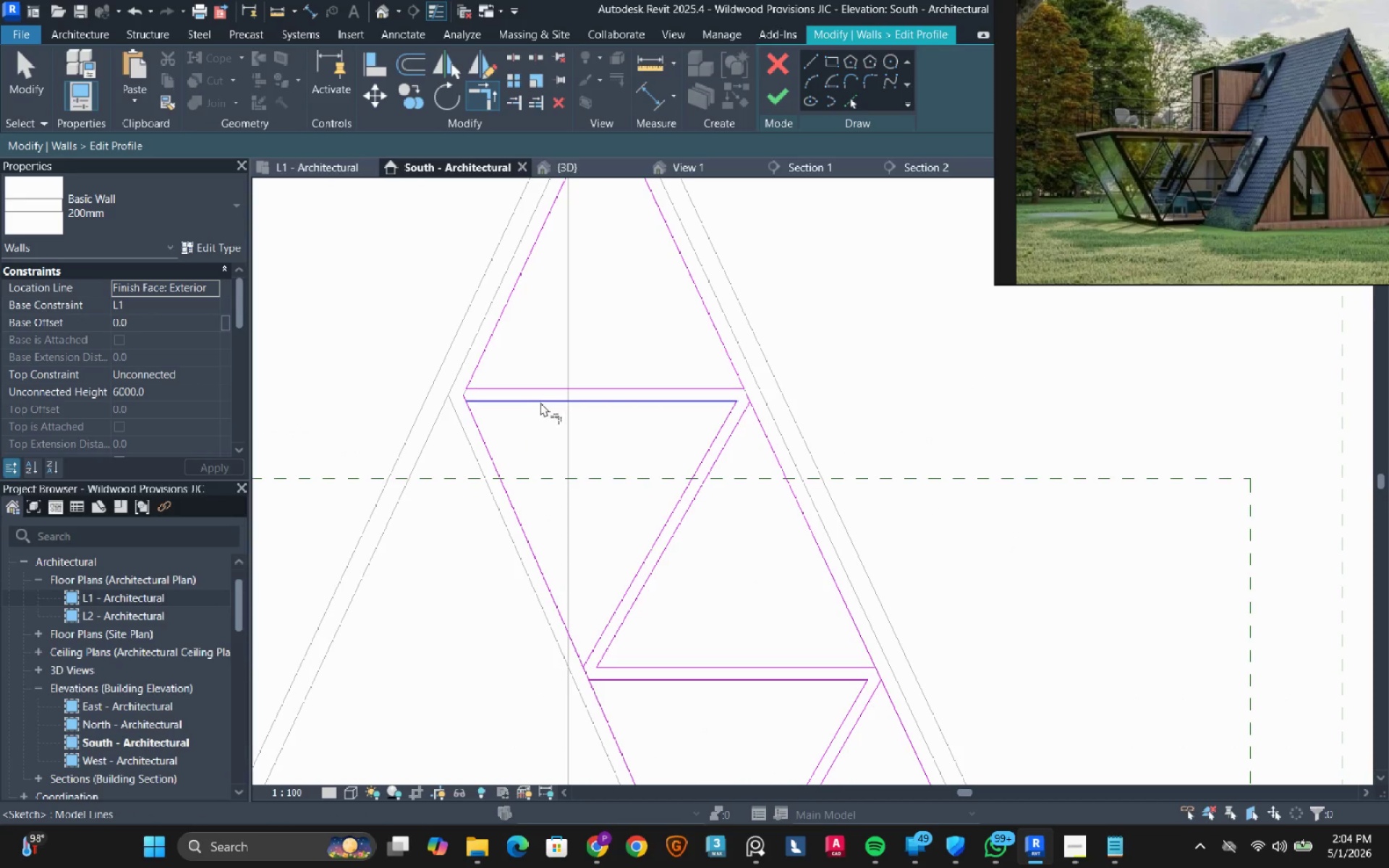 
double_click([481, 422])
 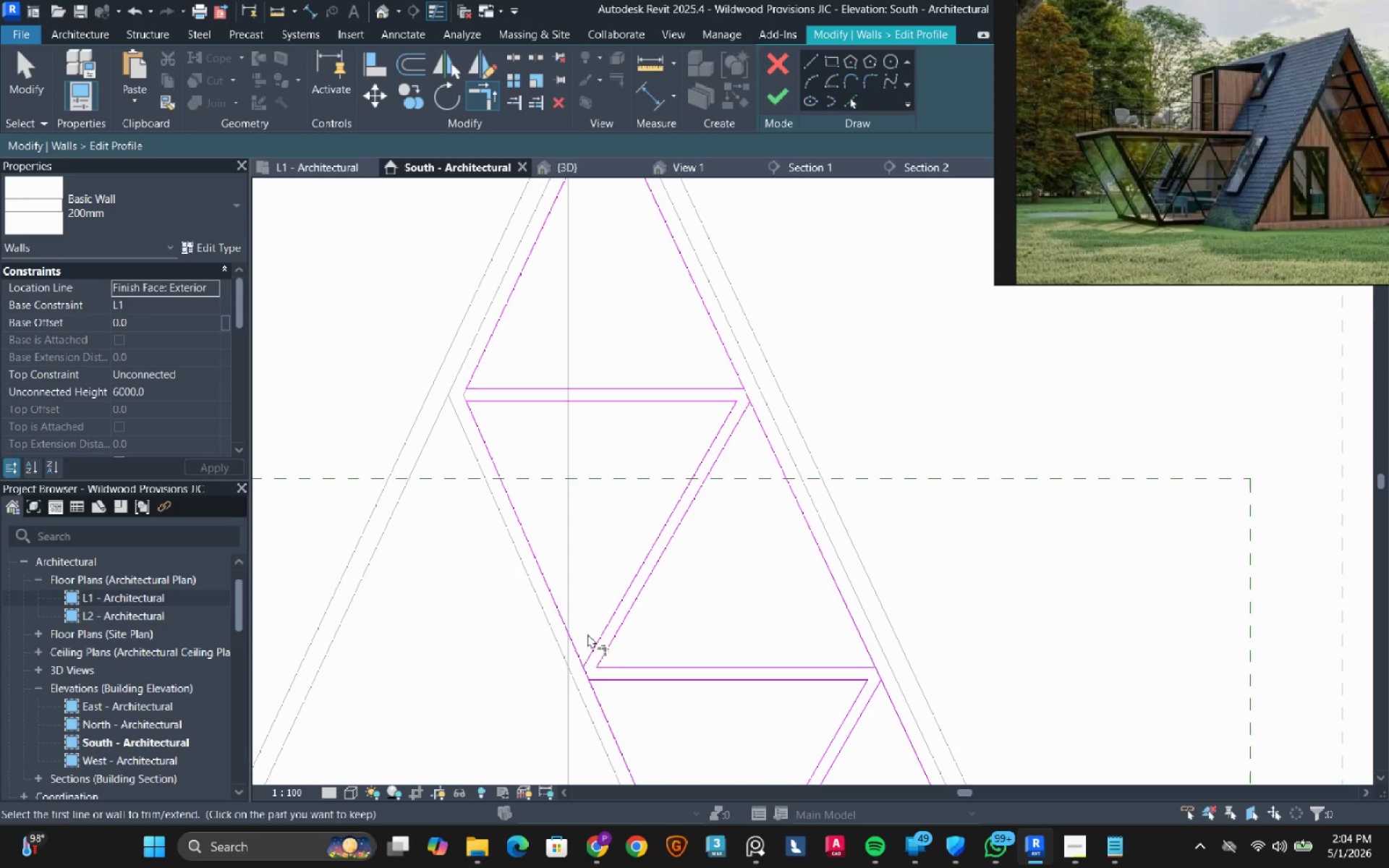 
left_click_drag(start_coordinate=[590, 637], to_coordinate=[585, 633])
 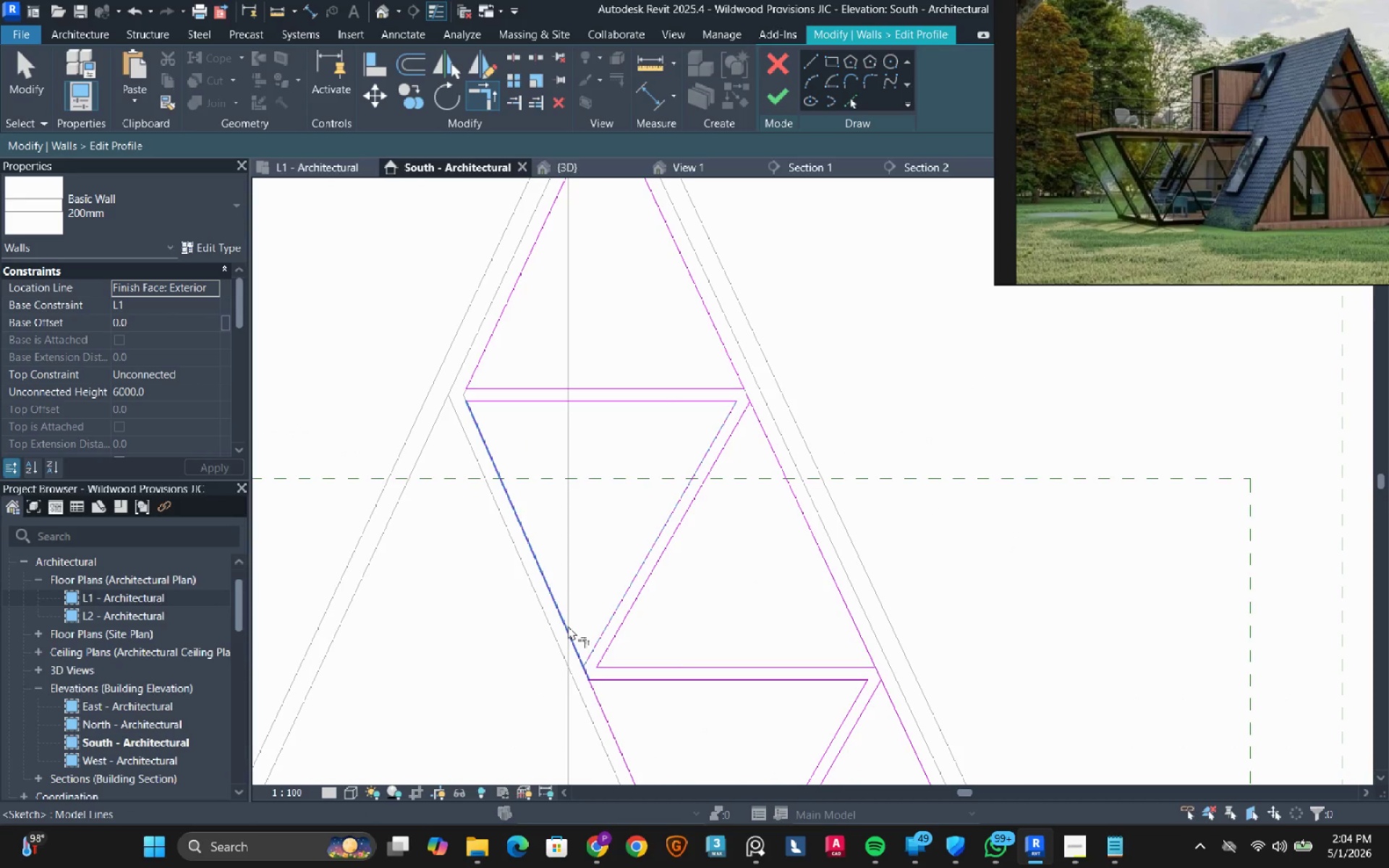 
double_click([568, 626])
 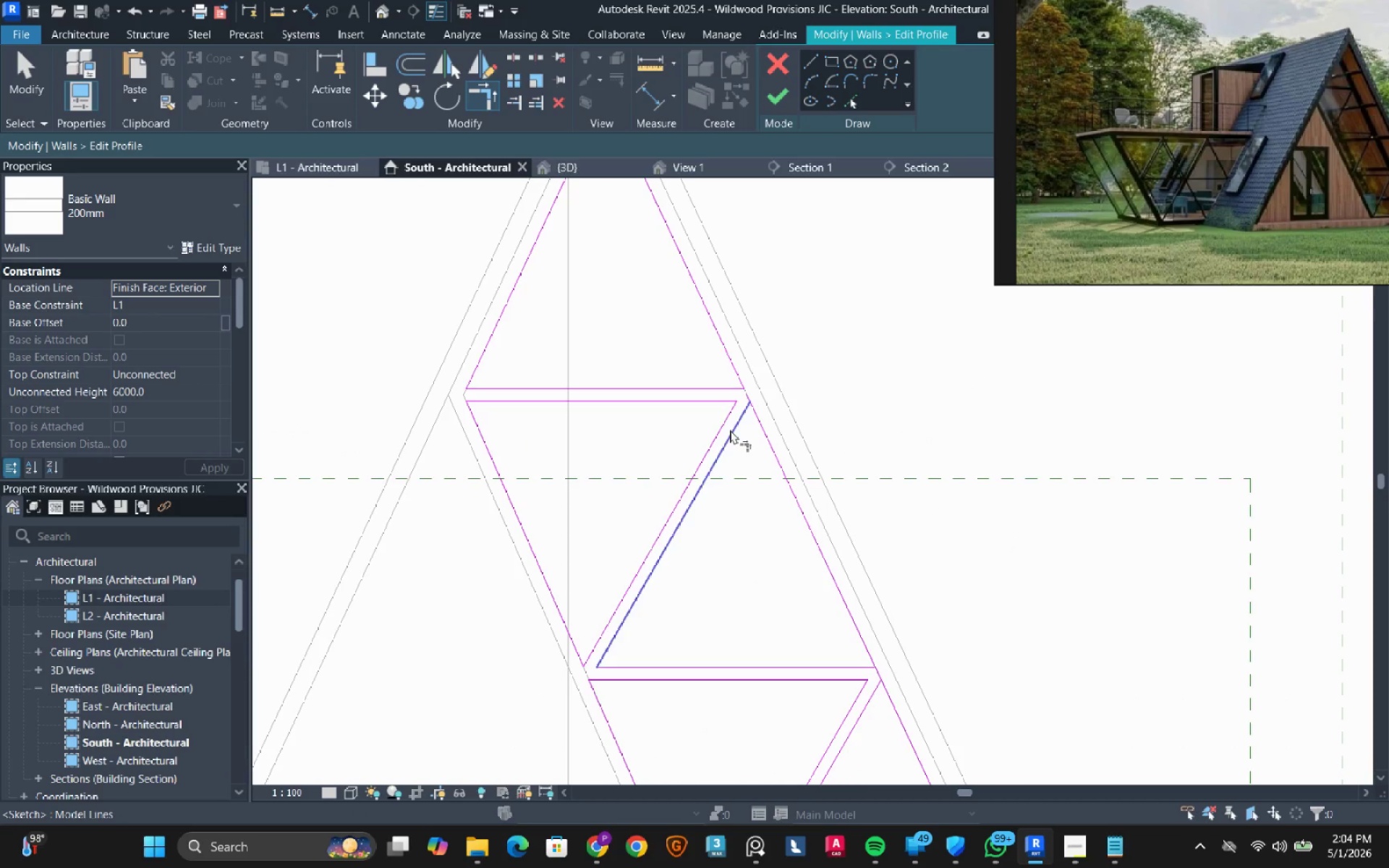 
double_click([757, 409])
 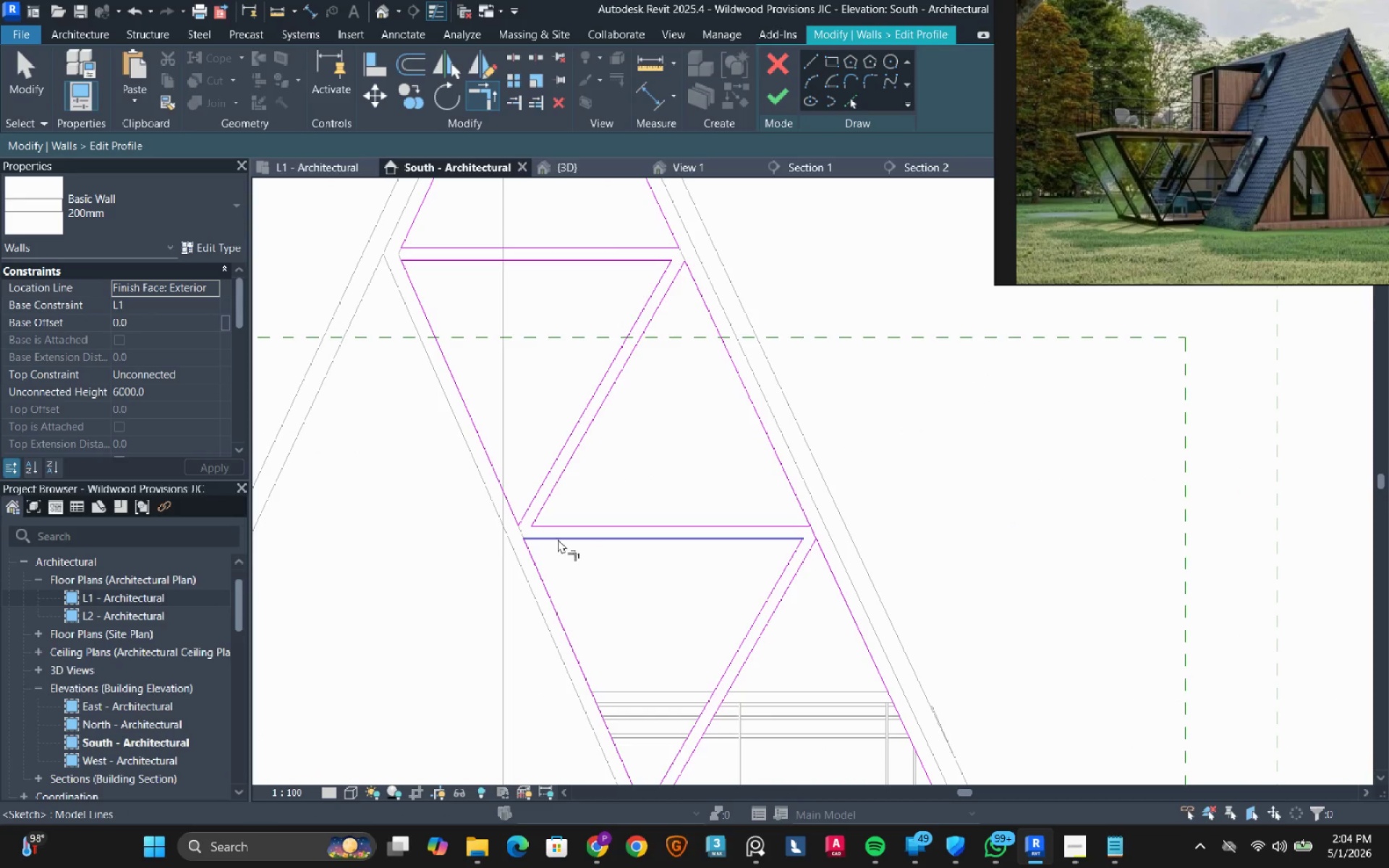 
left_click_drag(start_coordinate=[558, 539], to_coordinate=[545, 546])
 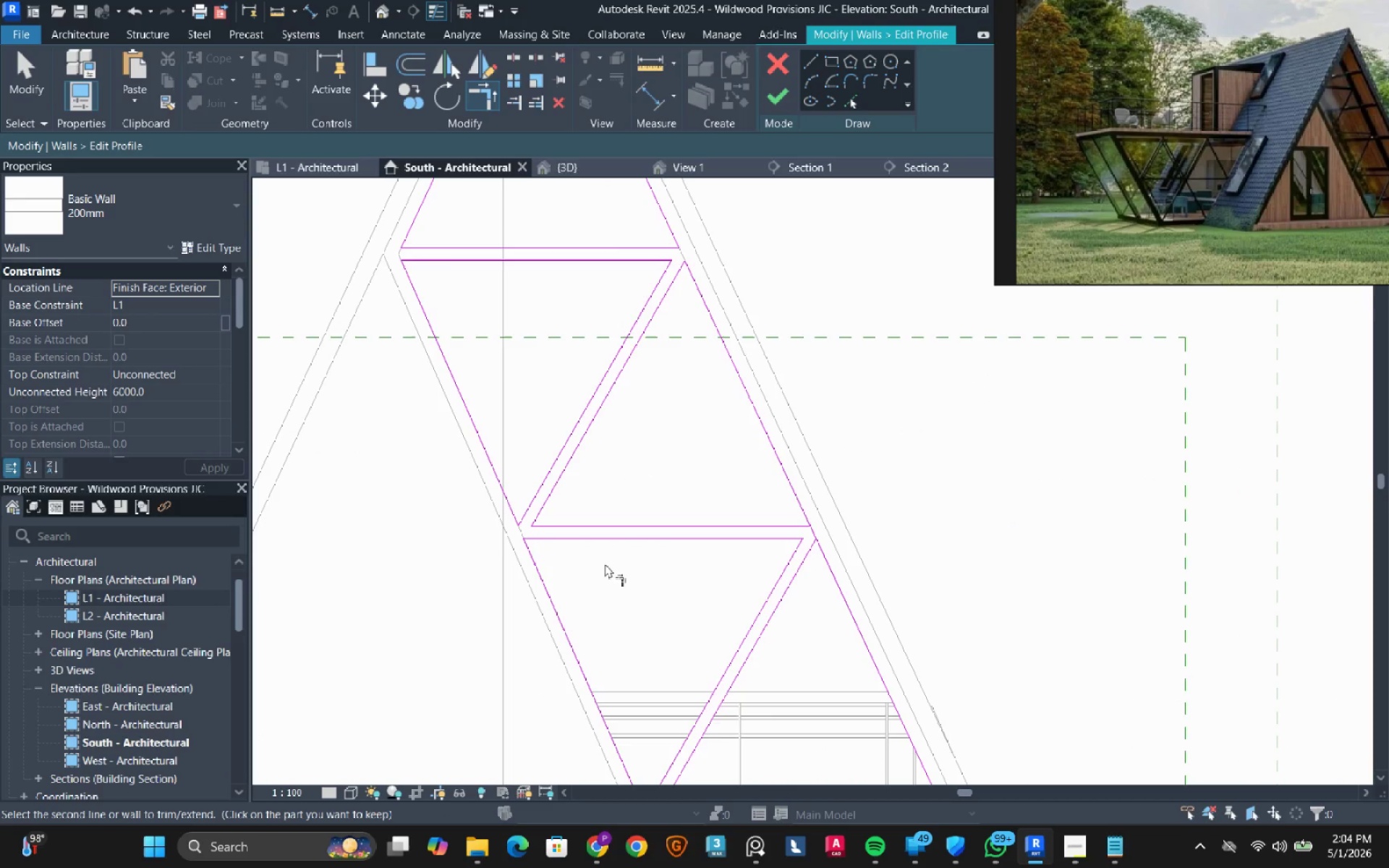 
left_click([623, 566])
 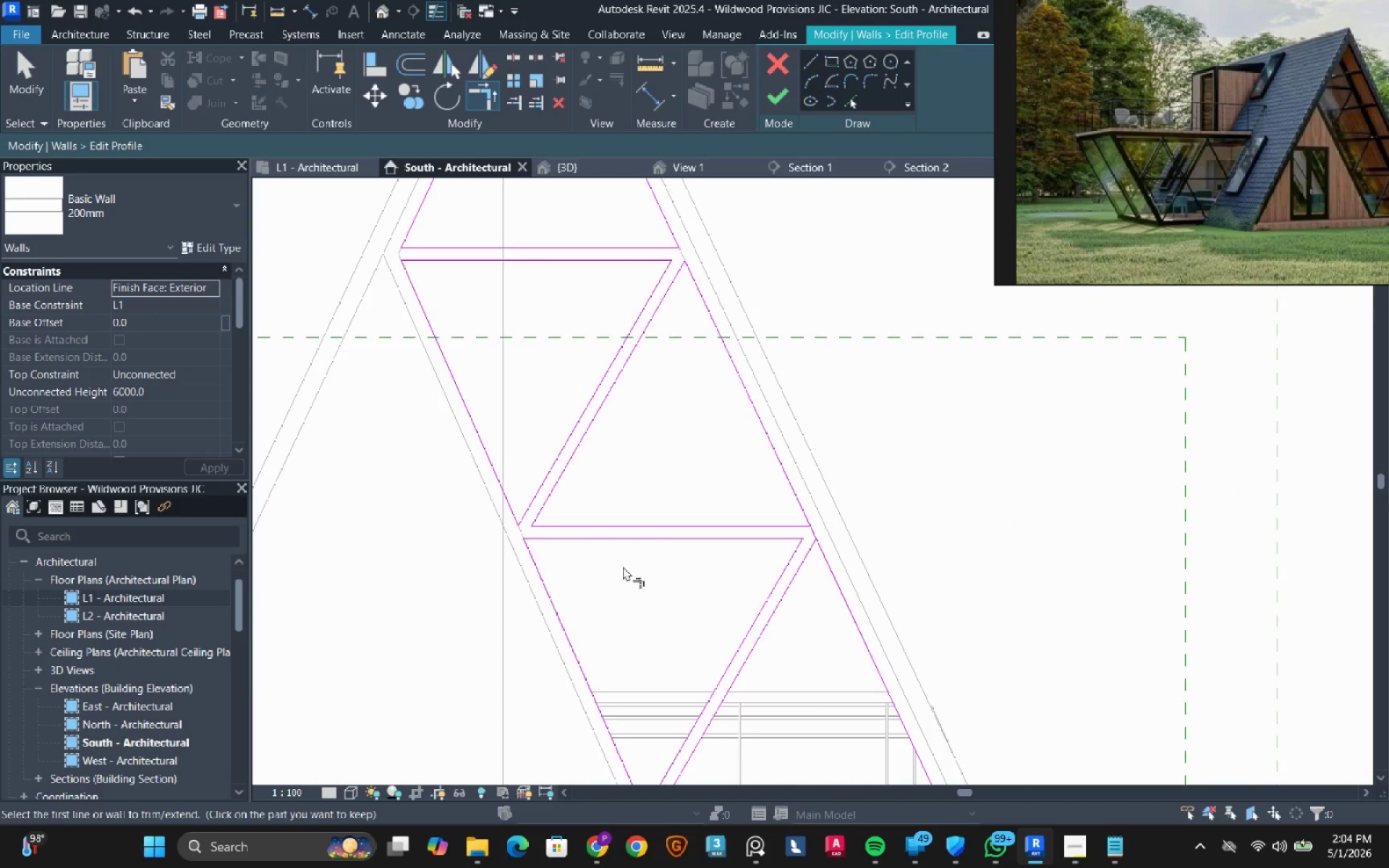 
scroll: coordinate [623, 566], scroll_direction: down, amount: 3.0
 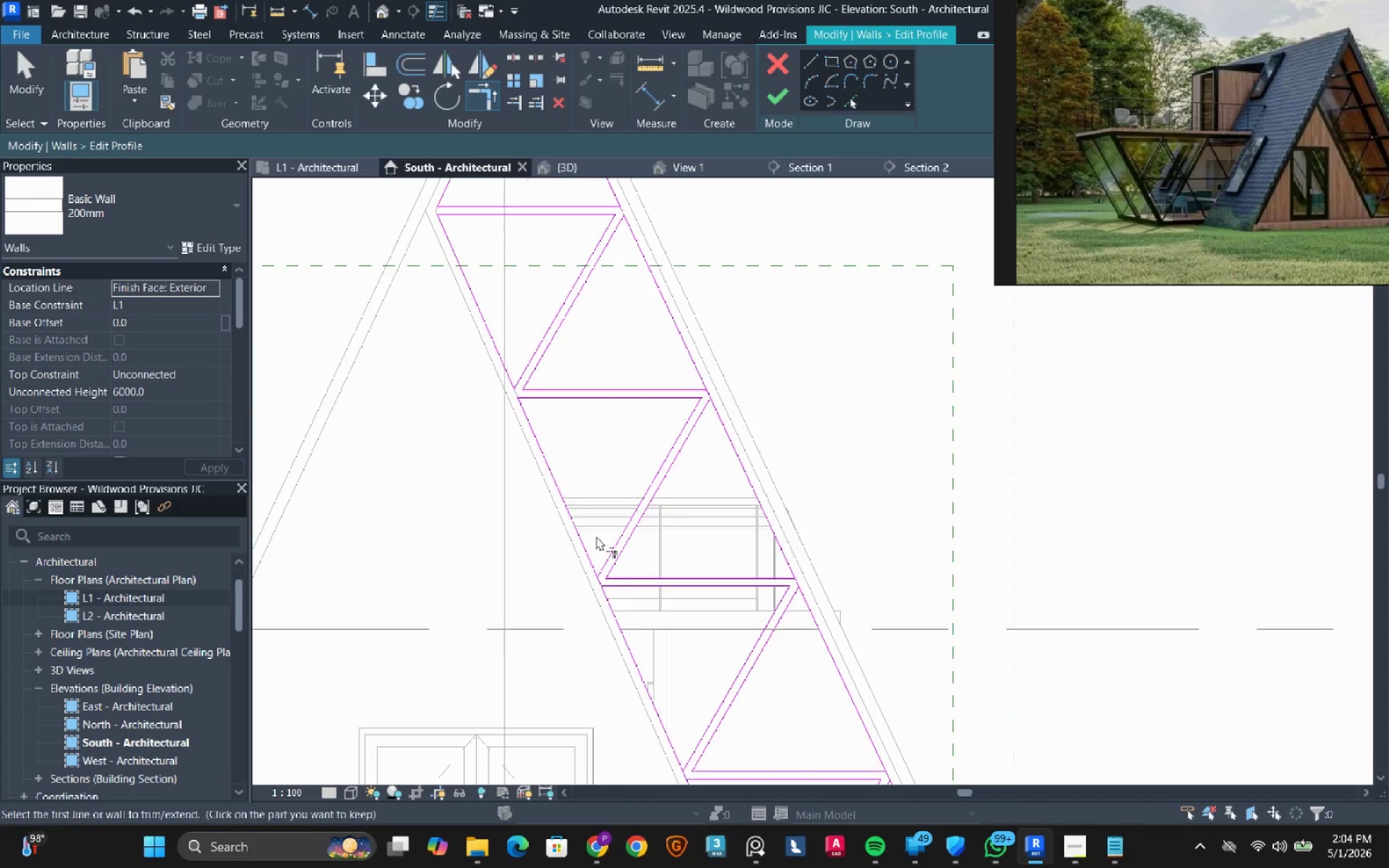 
left_click([579, 524])
 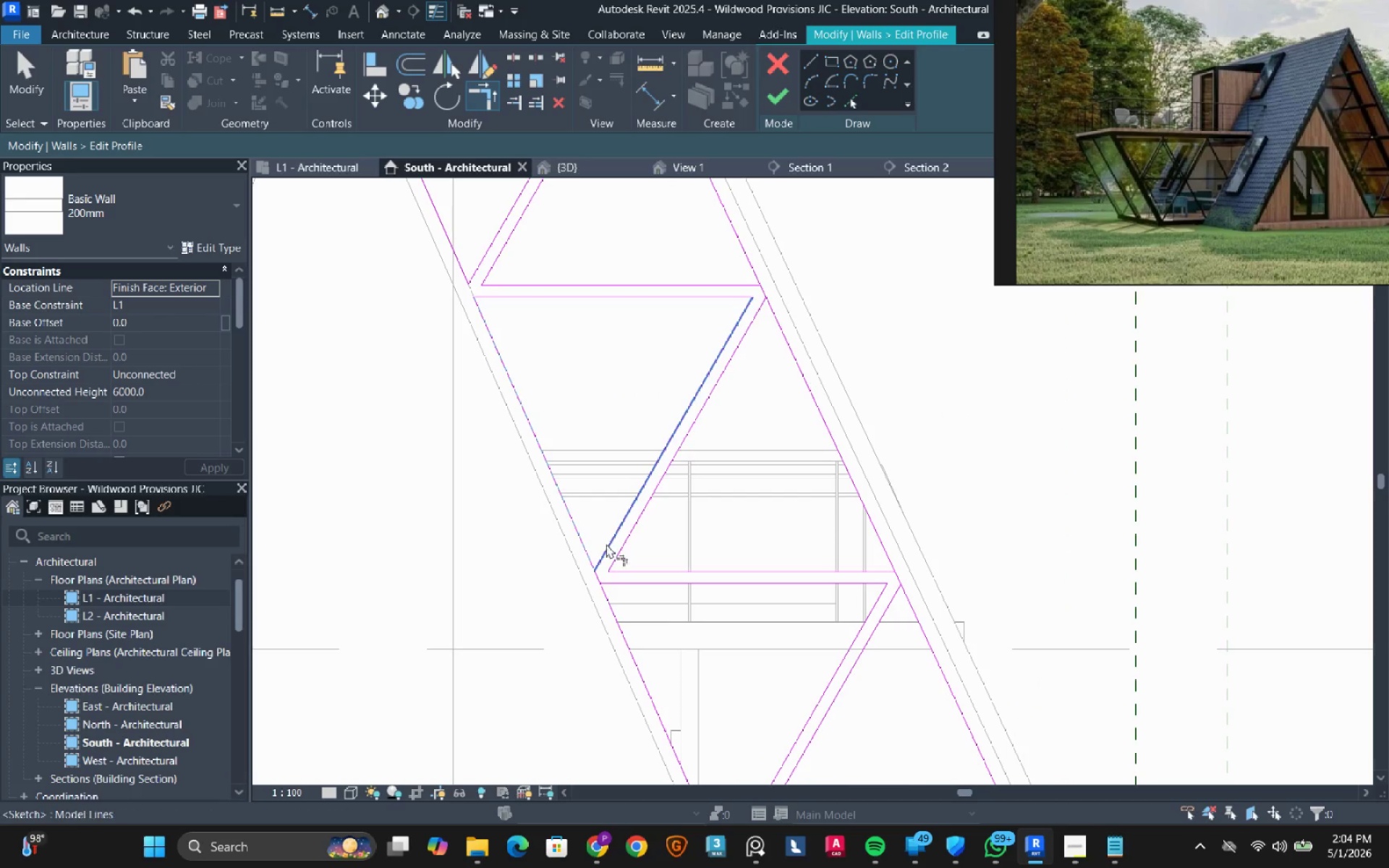 
scroll: coordinate [603, 591], scroll_direction: up, amount: 3.0
 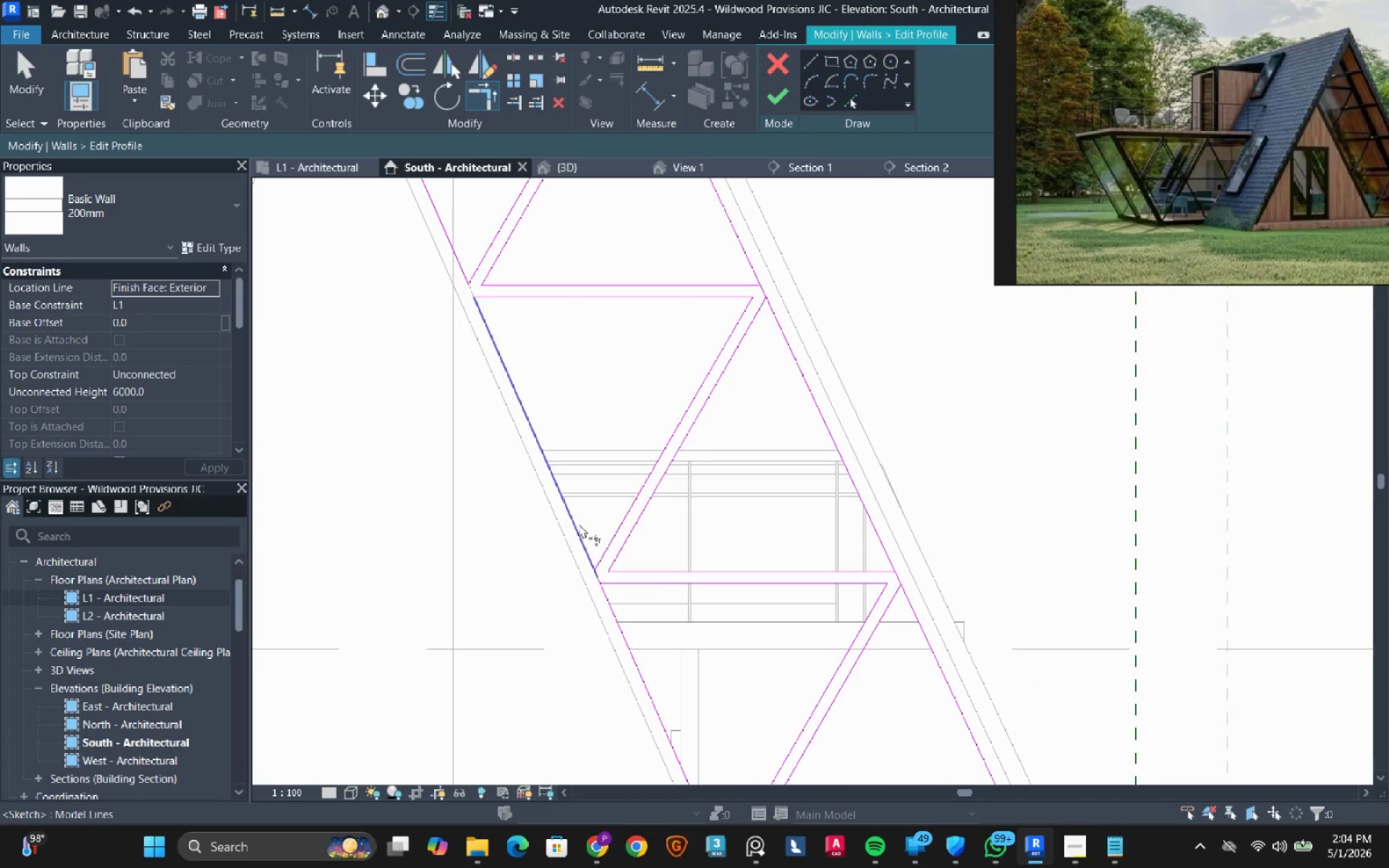 
double_click([606, 544])
 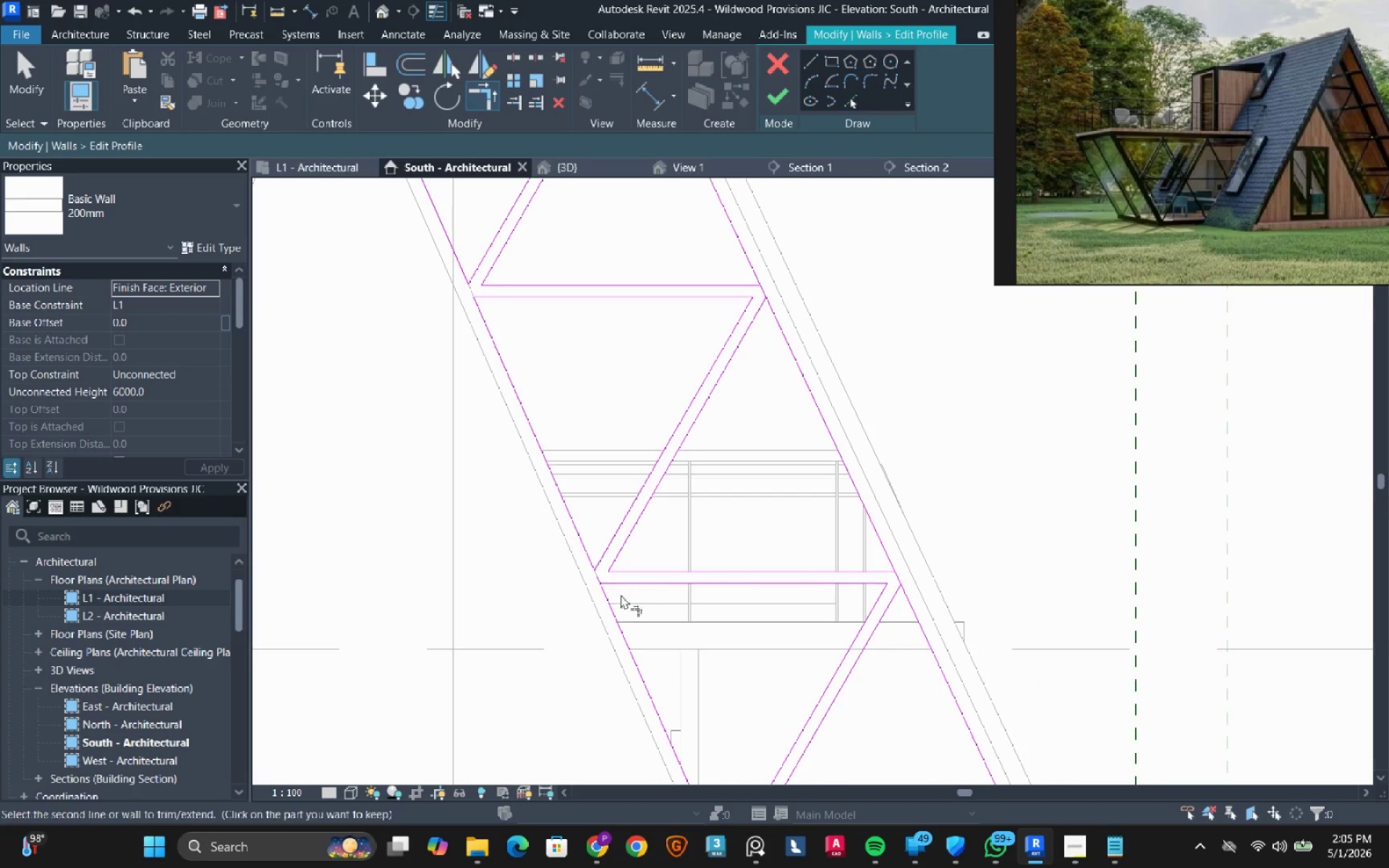 
double_click([611, 604])
 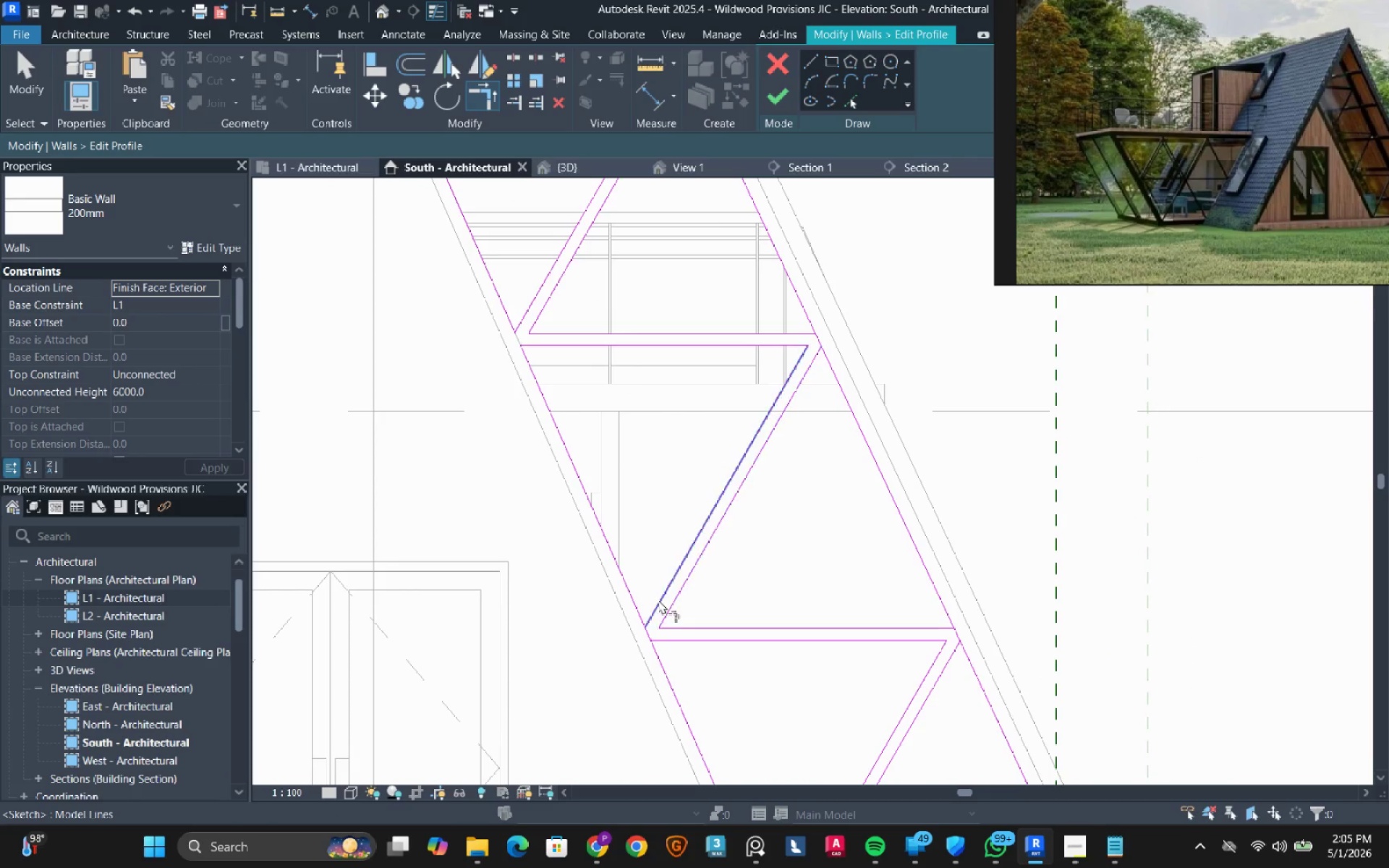 
double_click([637, 594])
 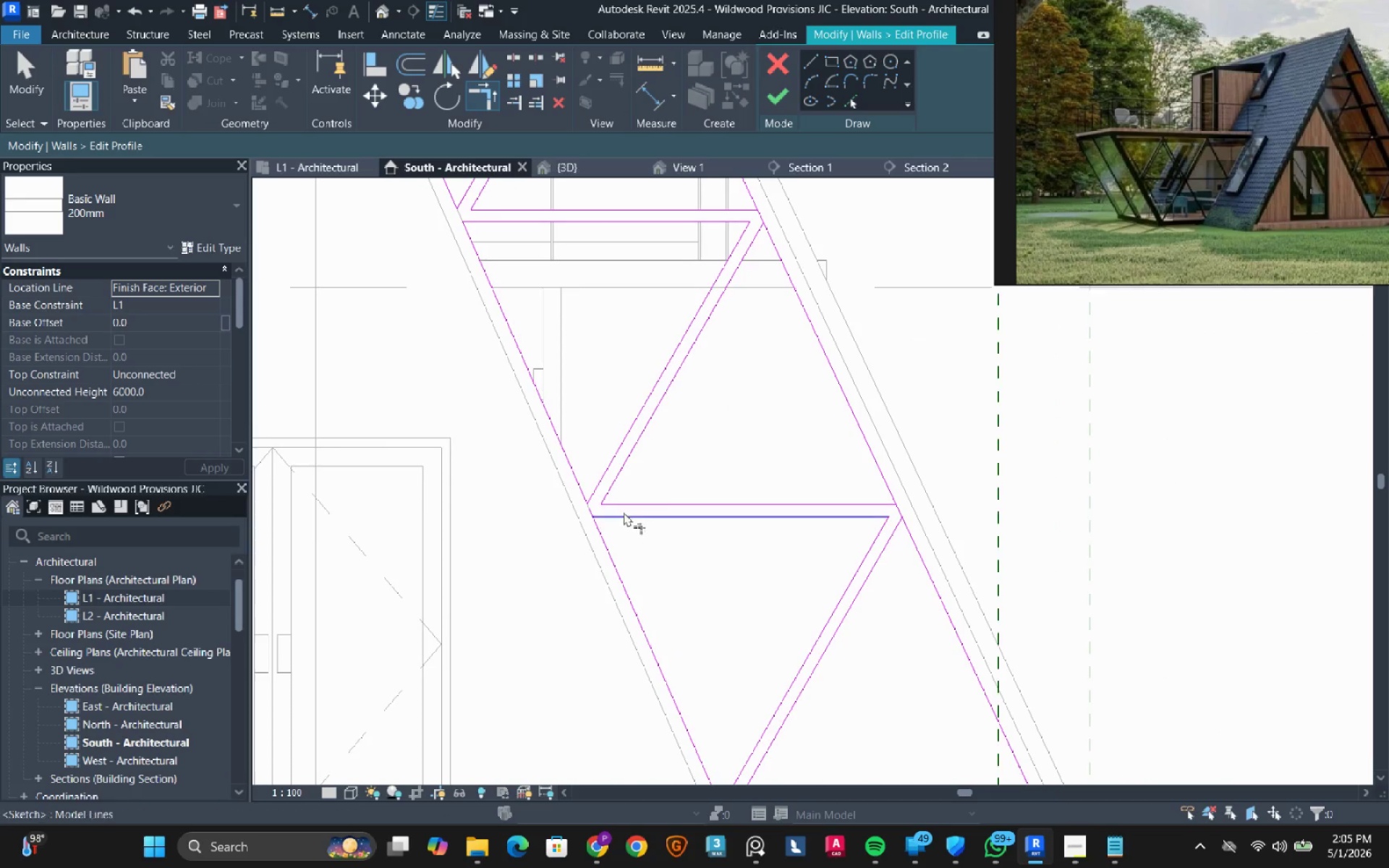 
left_click_drag(start_coordinate=[624, 512], to_coordinate=[619, 518])
 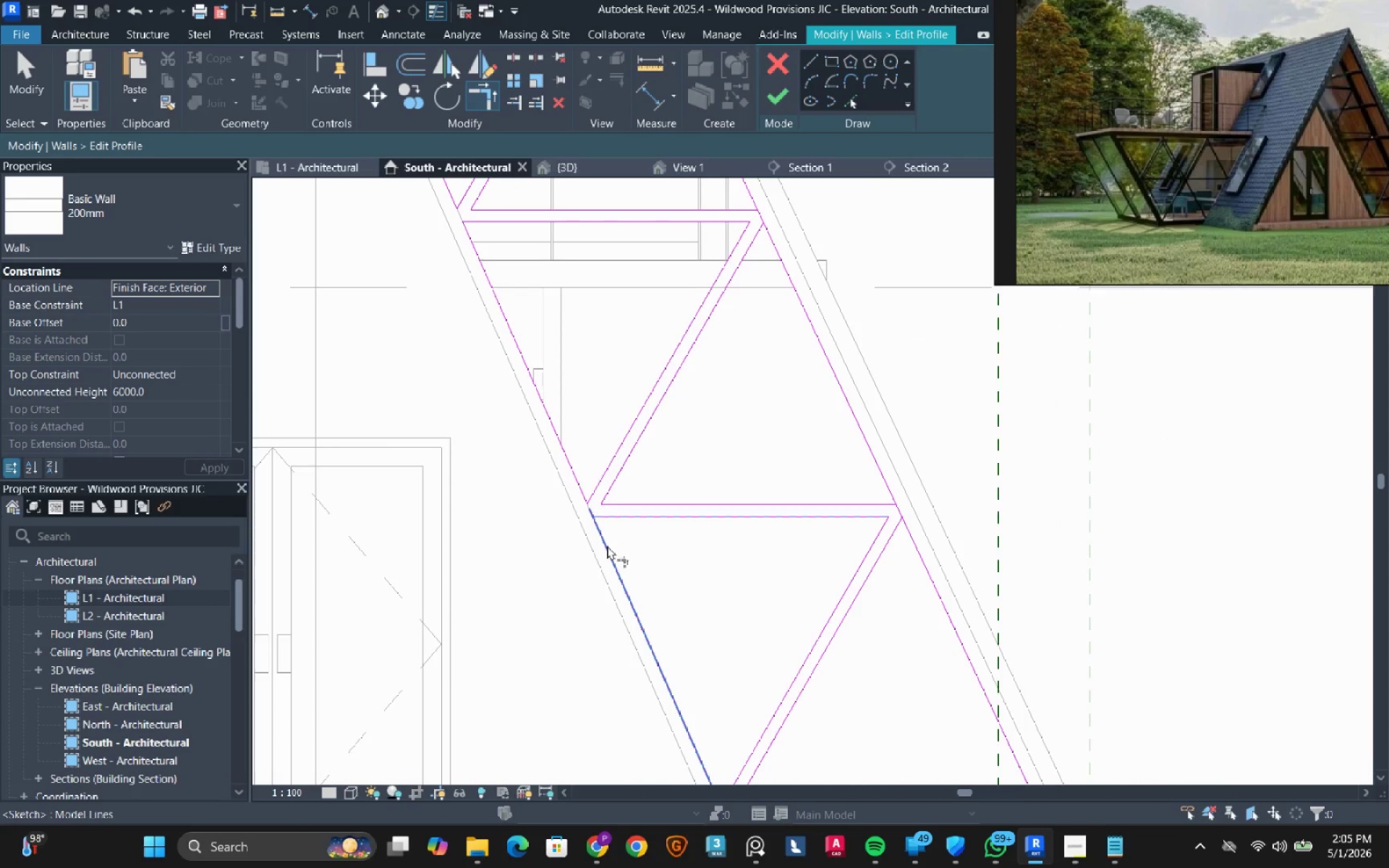 
double_click([607, 545])
 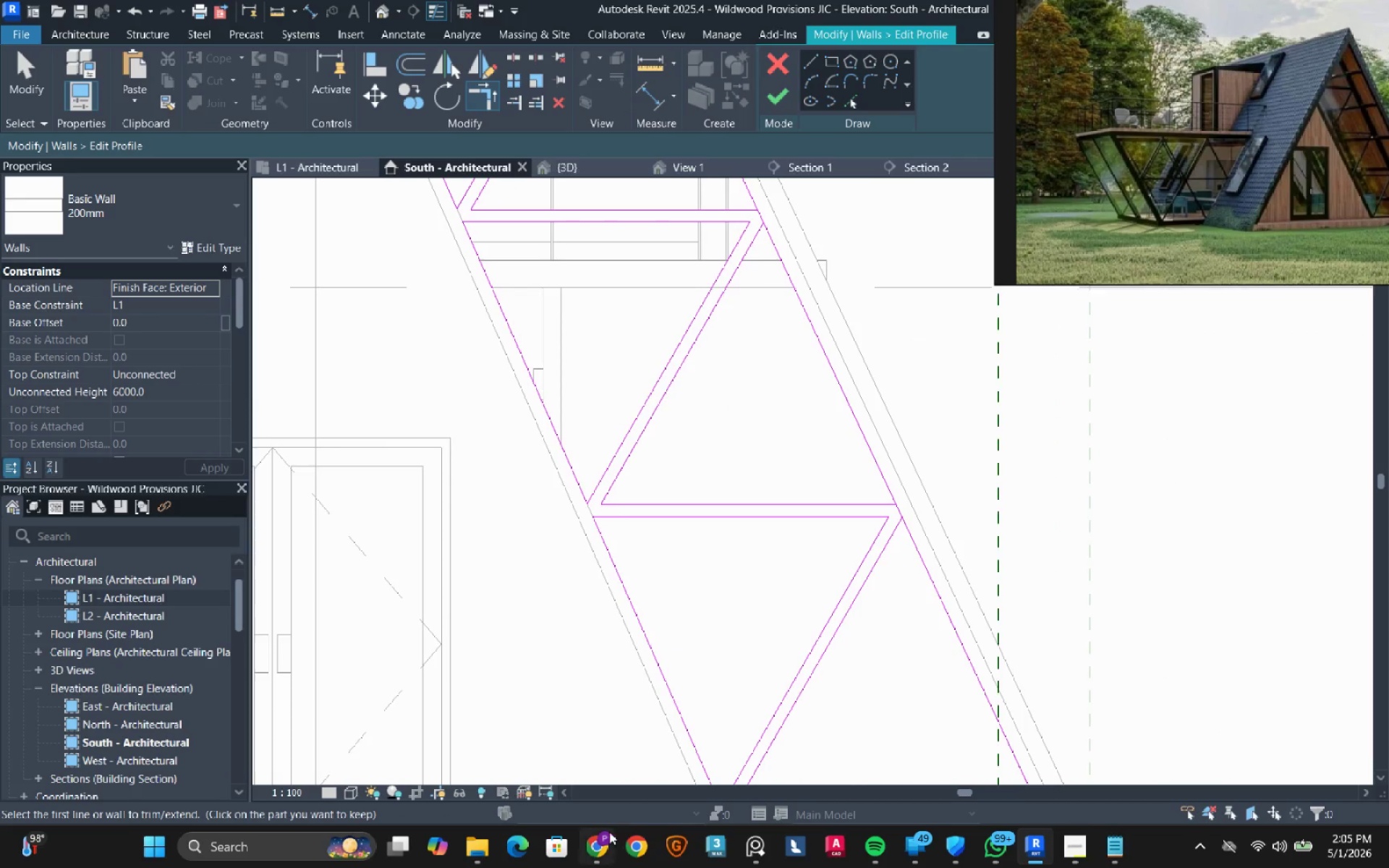 
left_click([606, 844])
 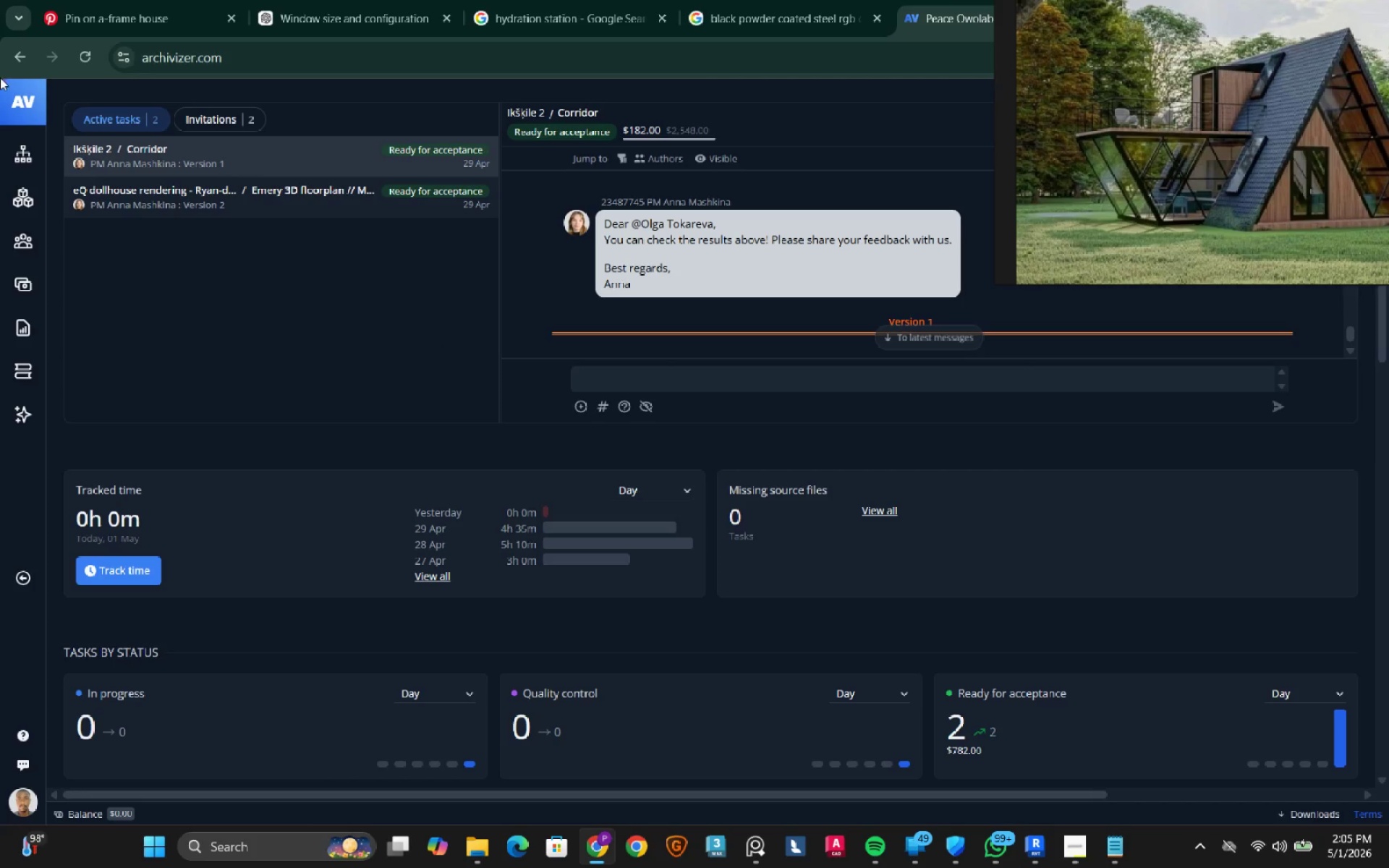 
left_click([86, 58])
 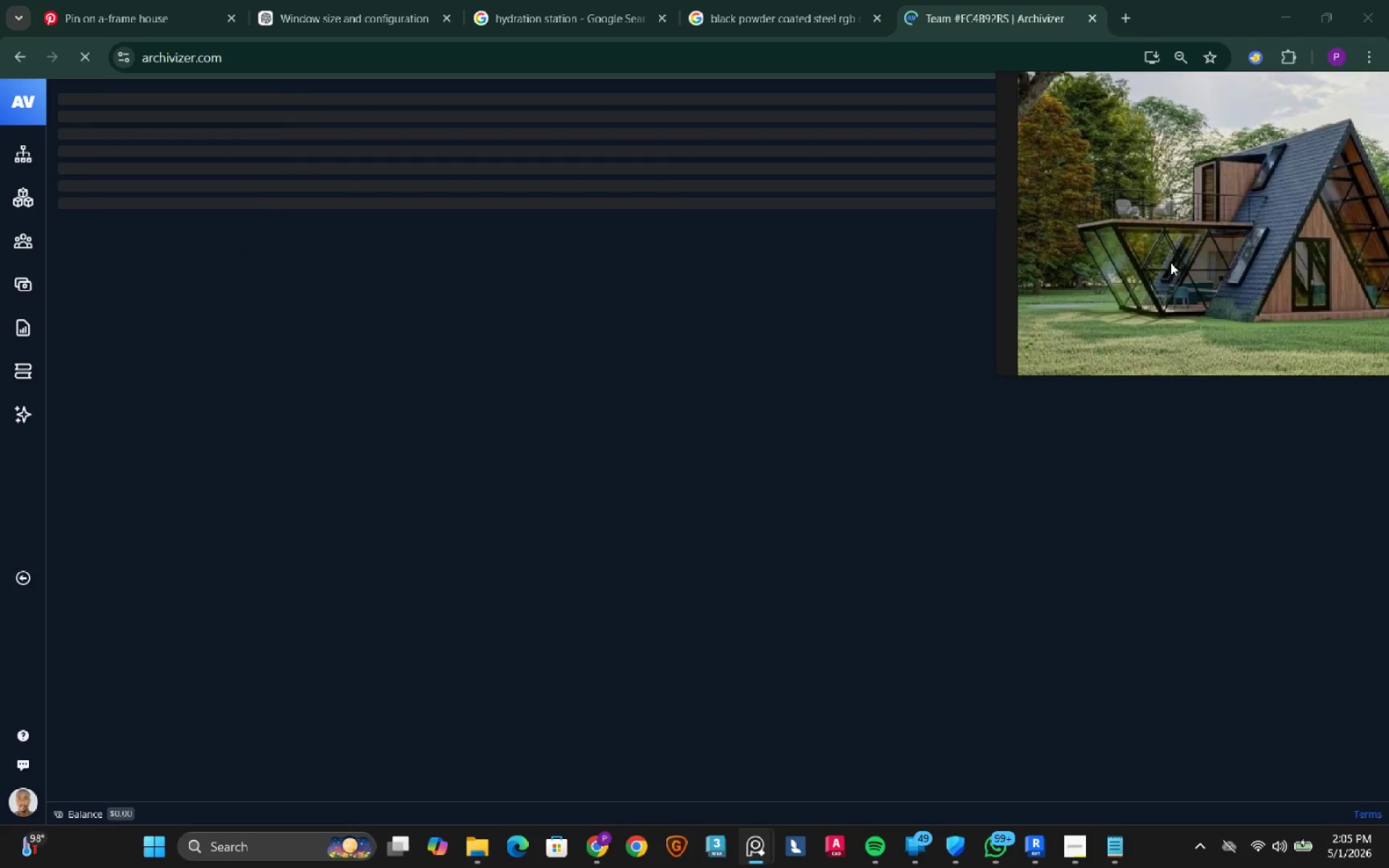 
wait(8.25)
 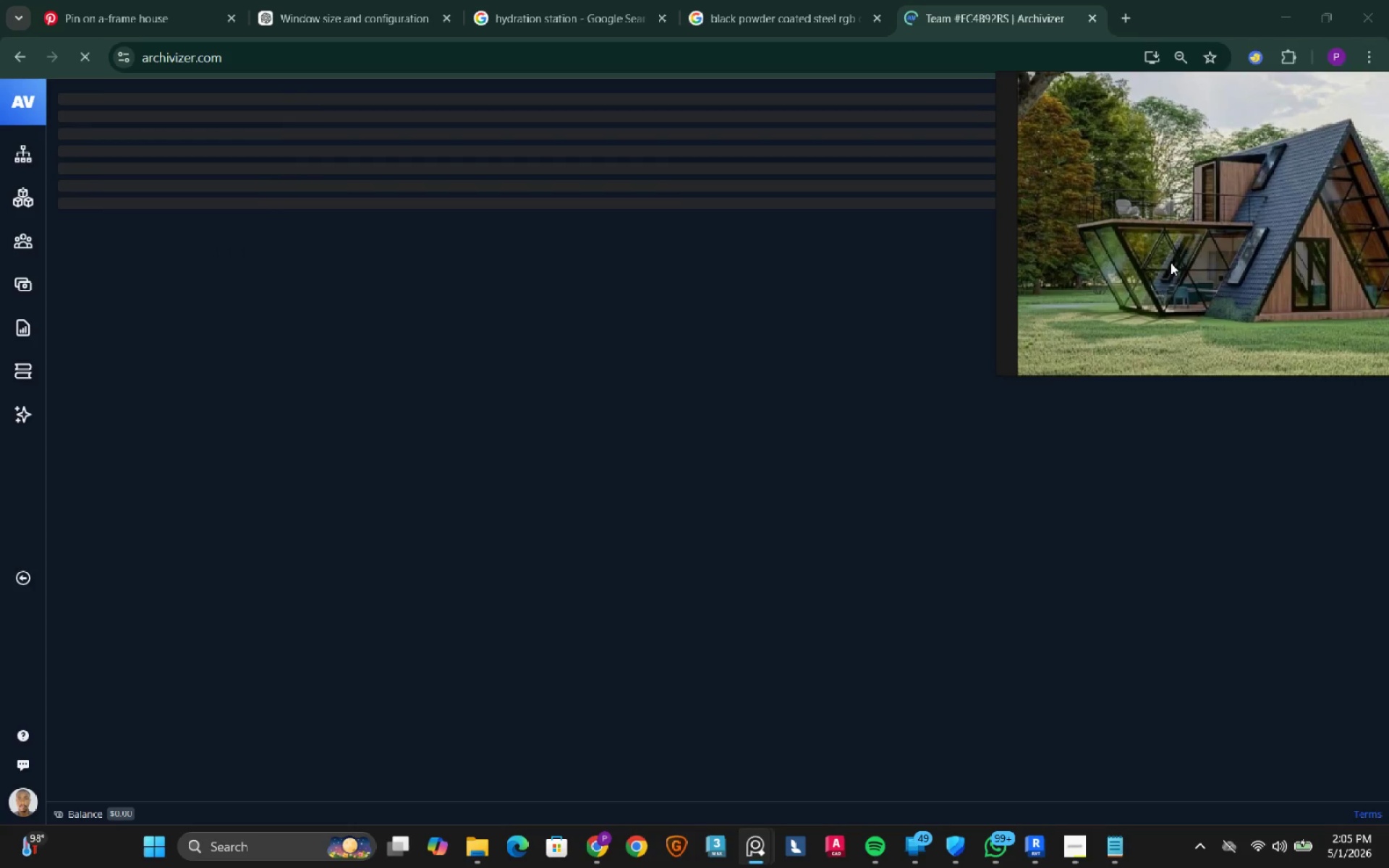 
left_click([1291, 18])
 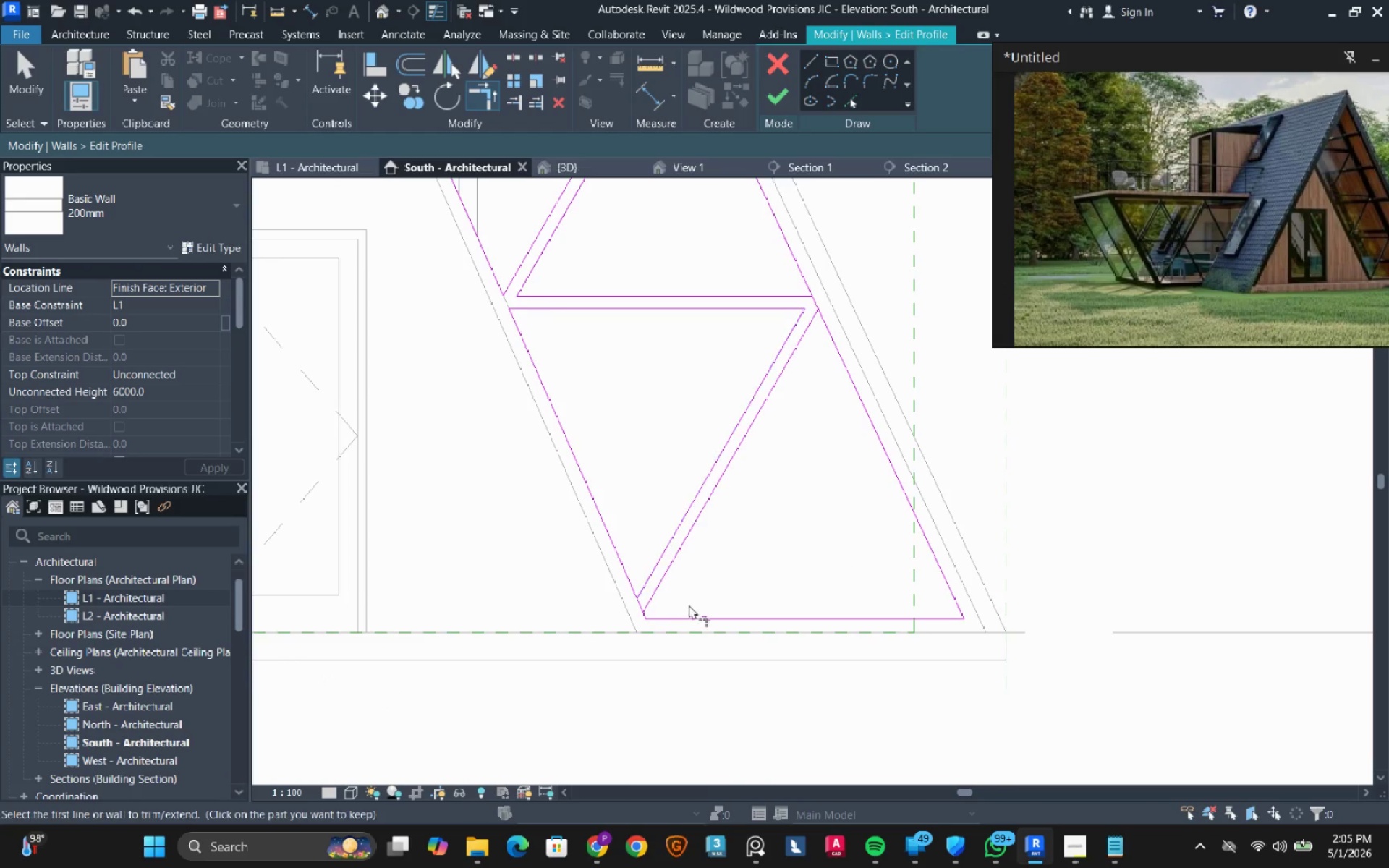 
left_click([627, 570])
 